 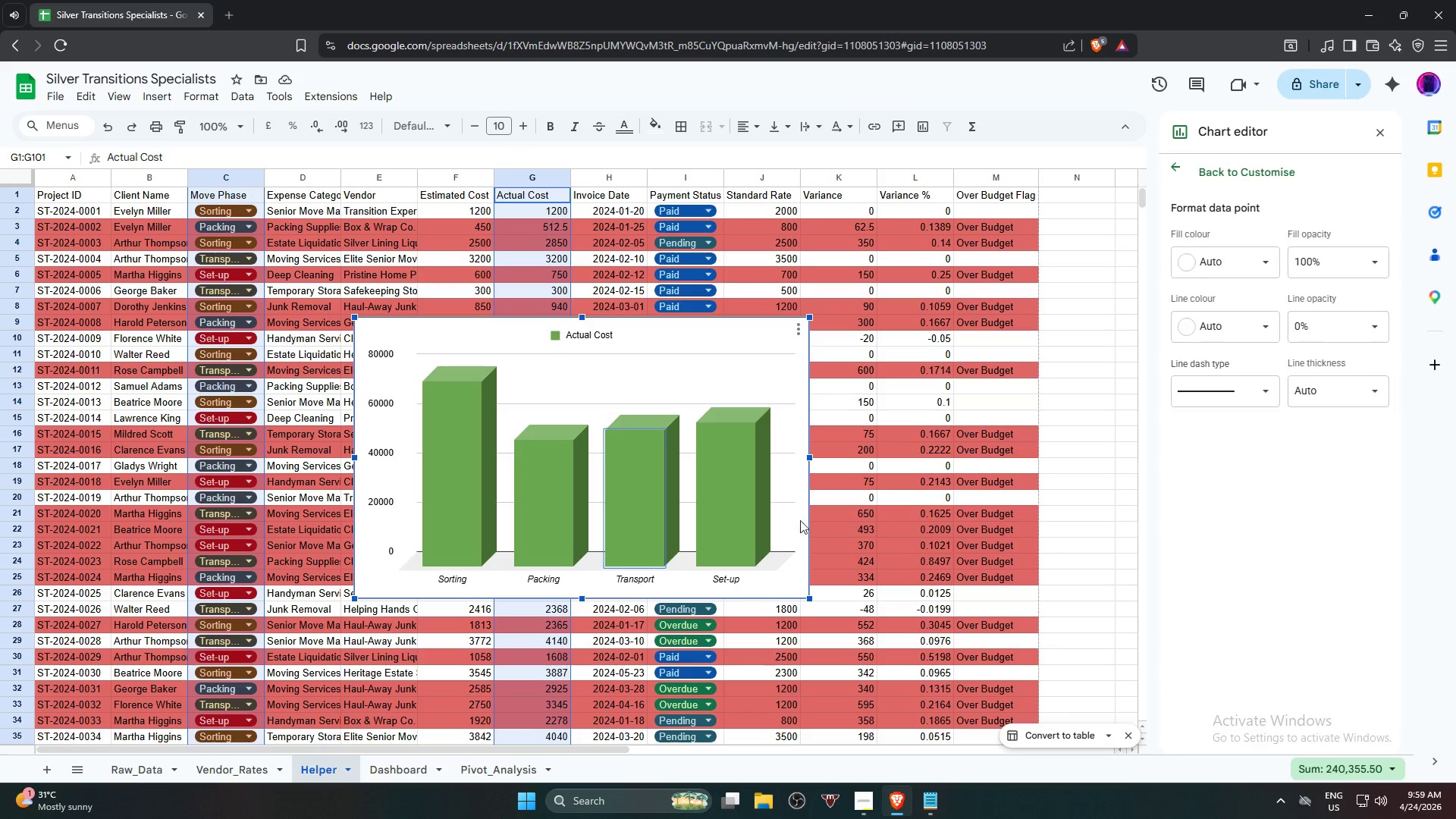 
left_click([632, 519])
 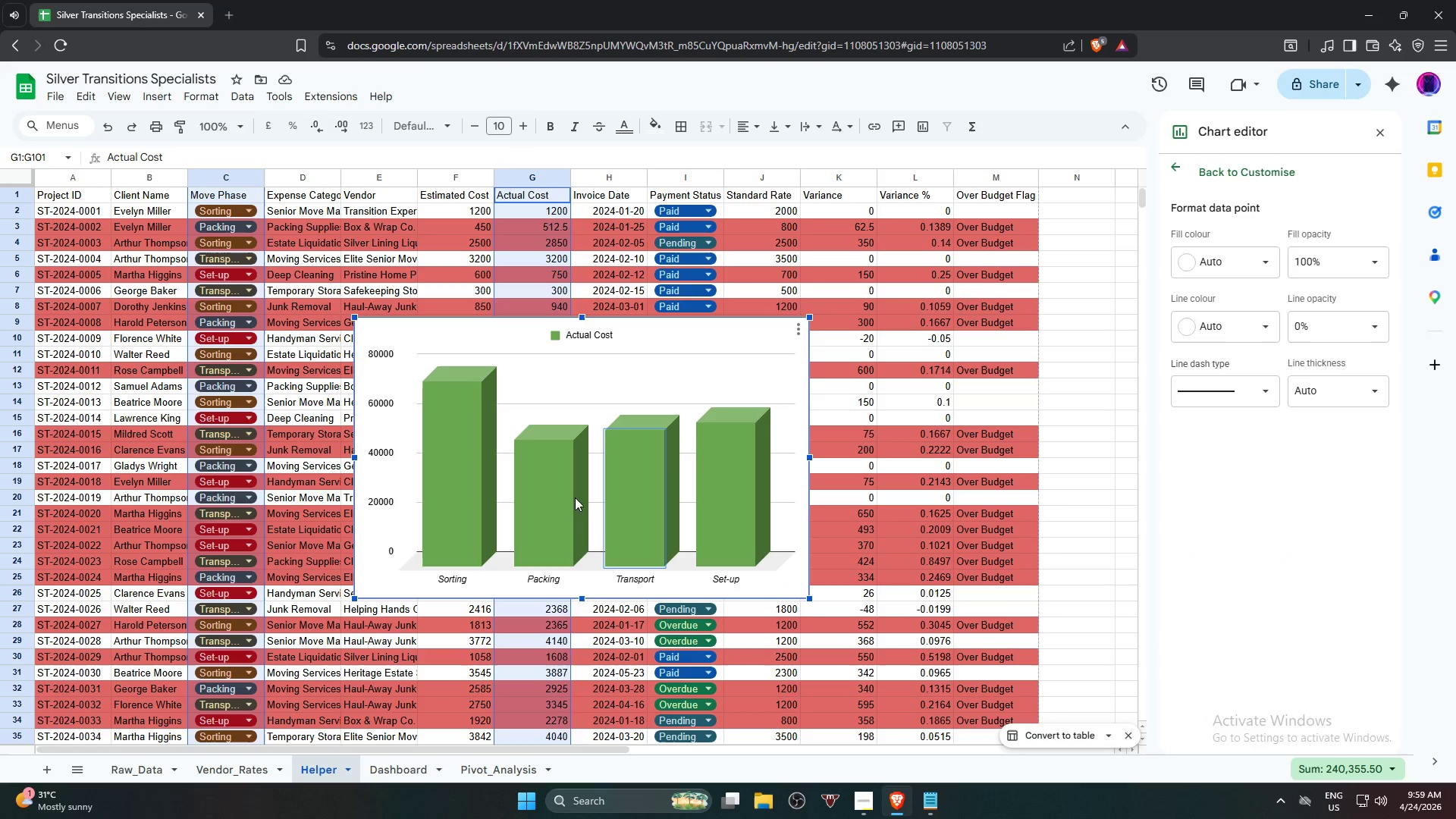 
left_click([563, 500])
 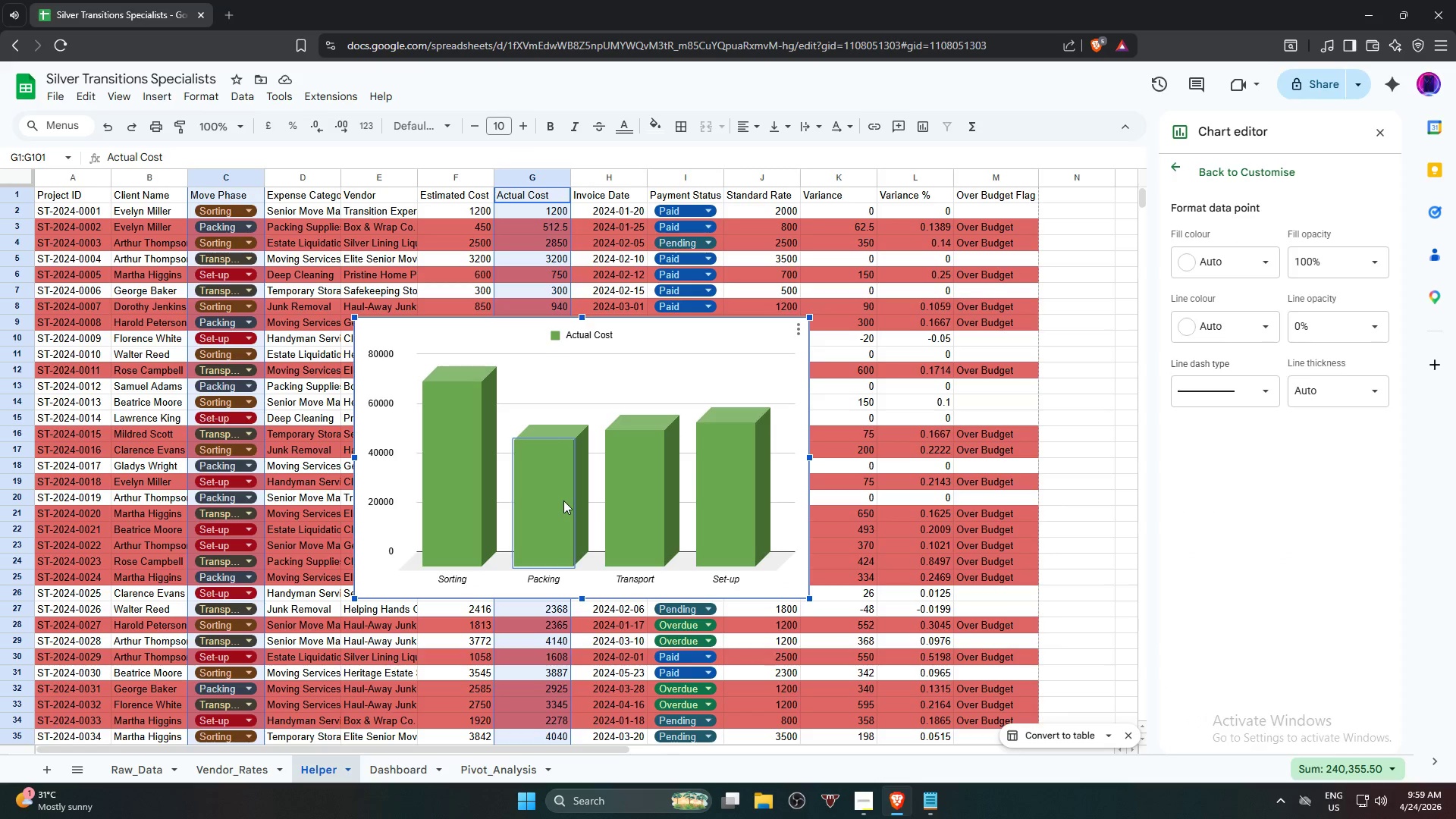 
double_click([563, 500])
 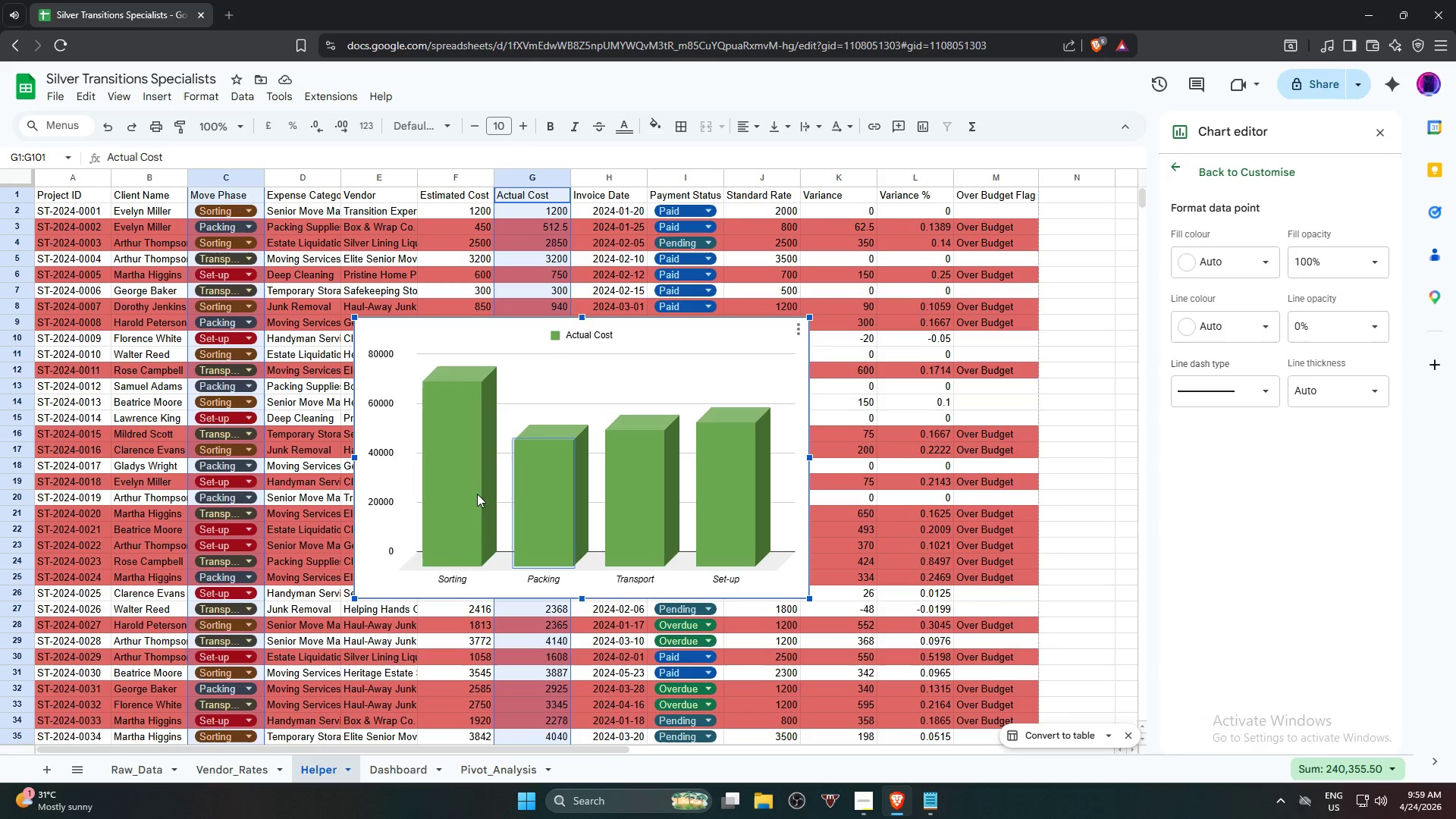 
left_click([441, 485])
 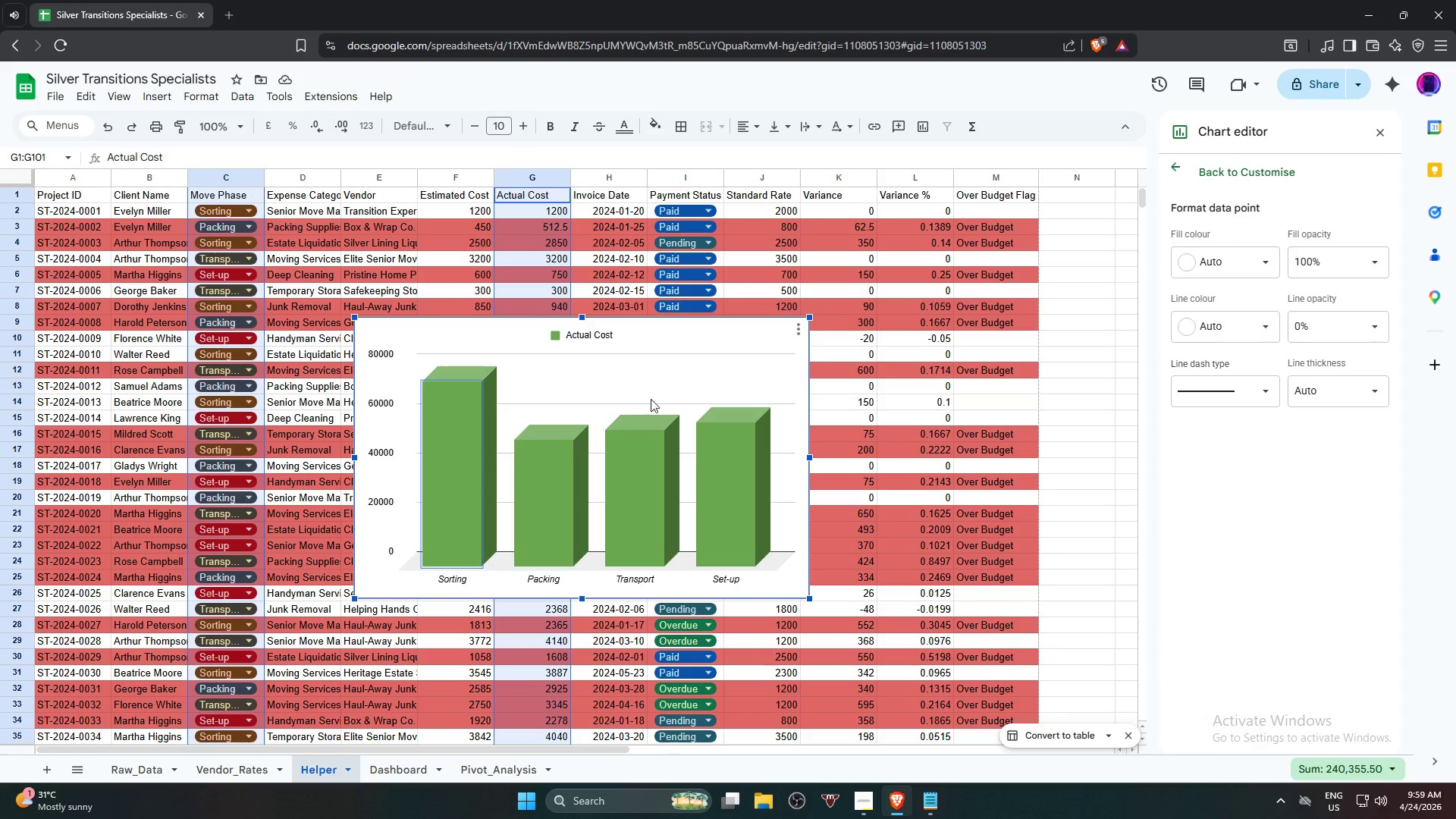 
left_click([676, 380])
 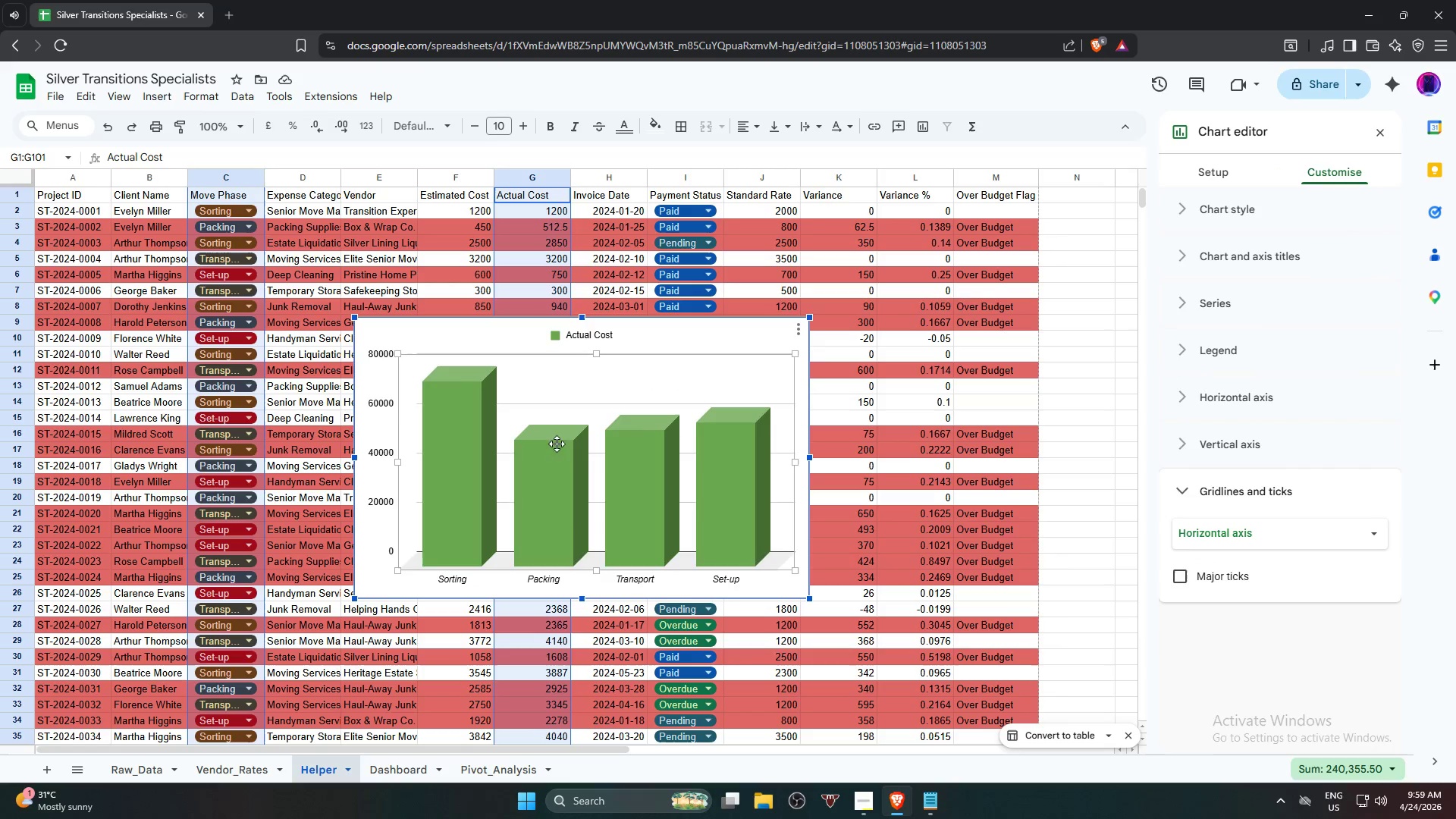 
left_click([549, 466])
 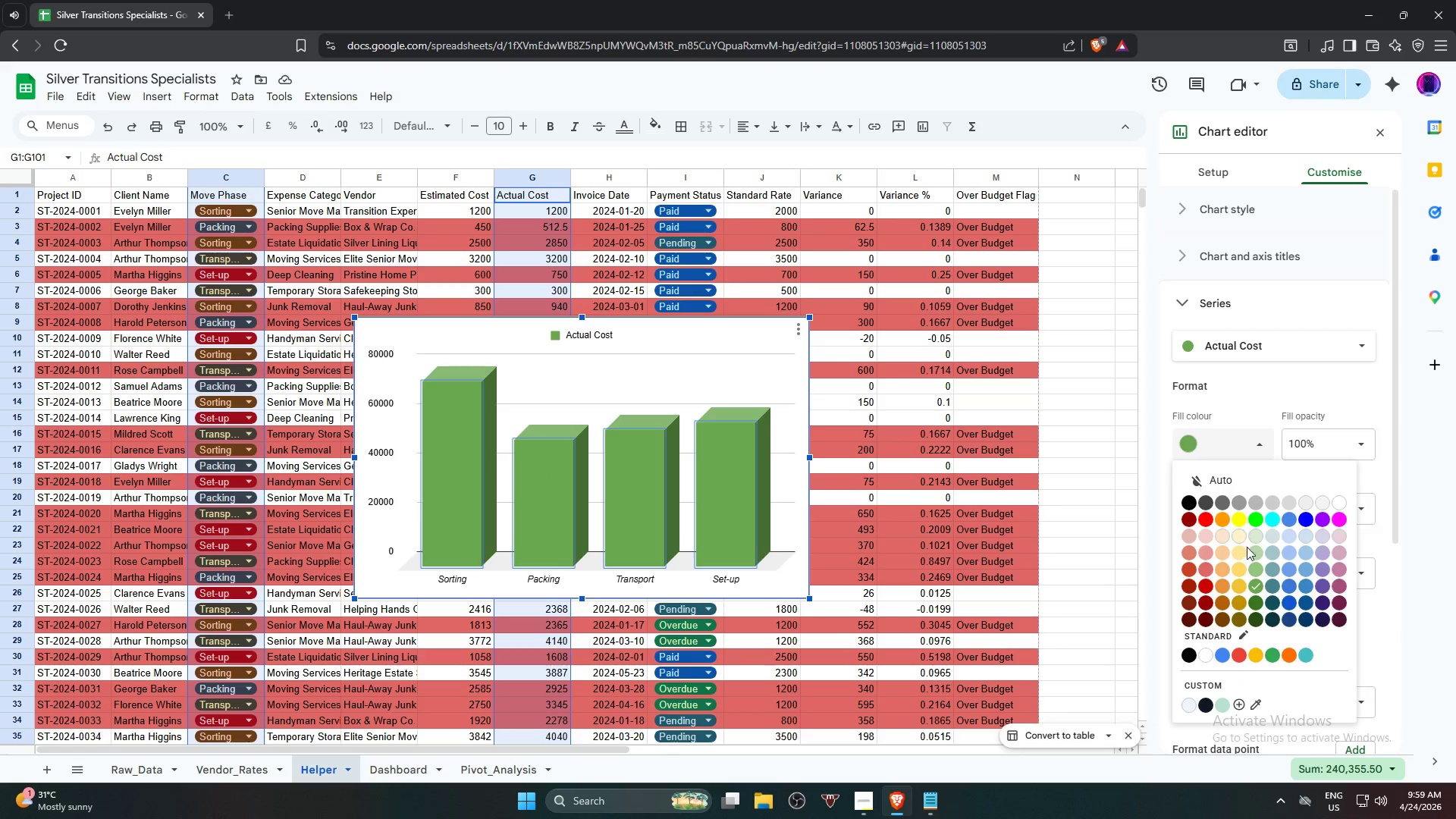 
left_click([1241, 560])
 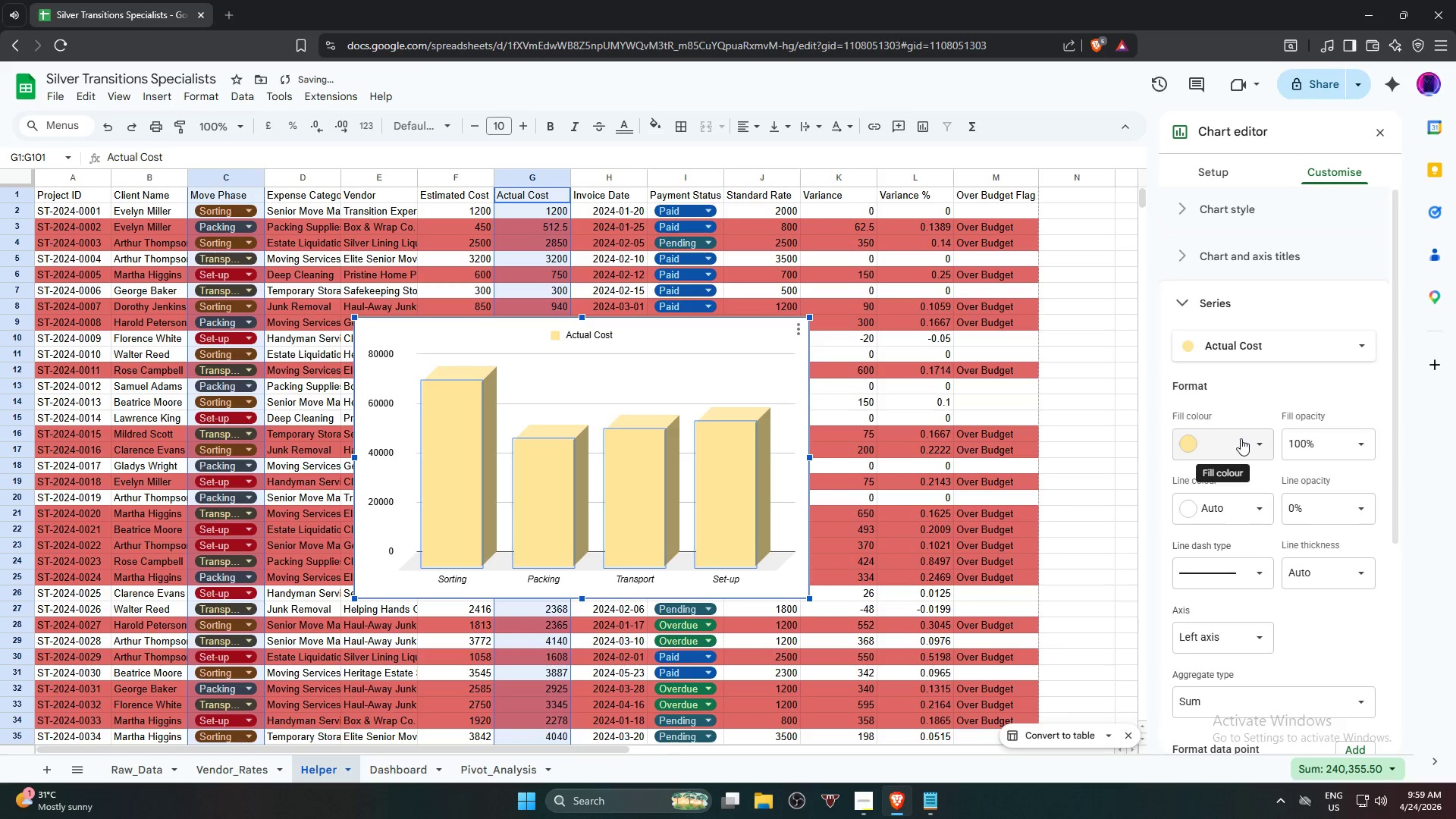 
left_click([1241, 438])
 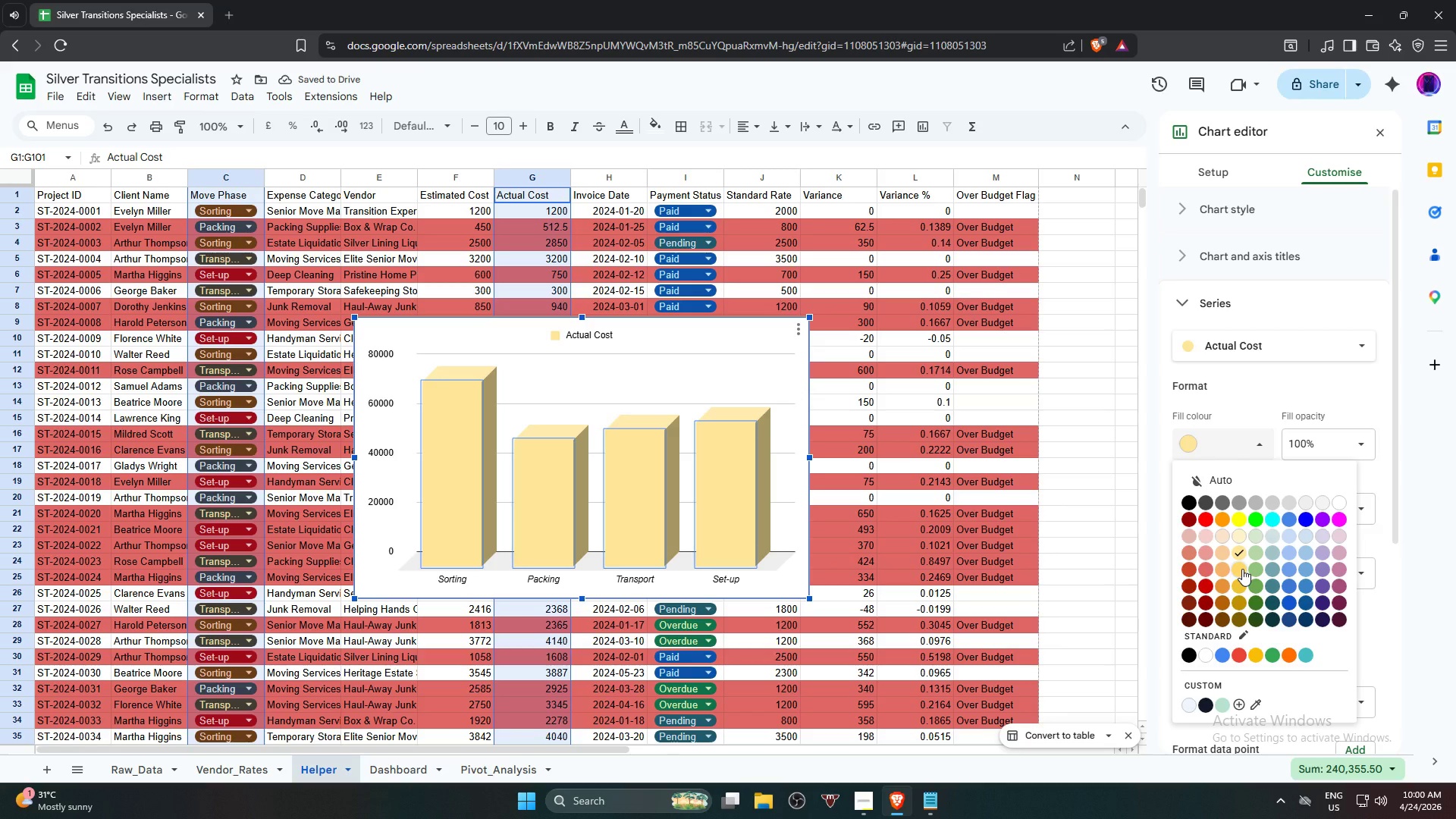 
left_click([1241, 567])
 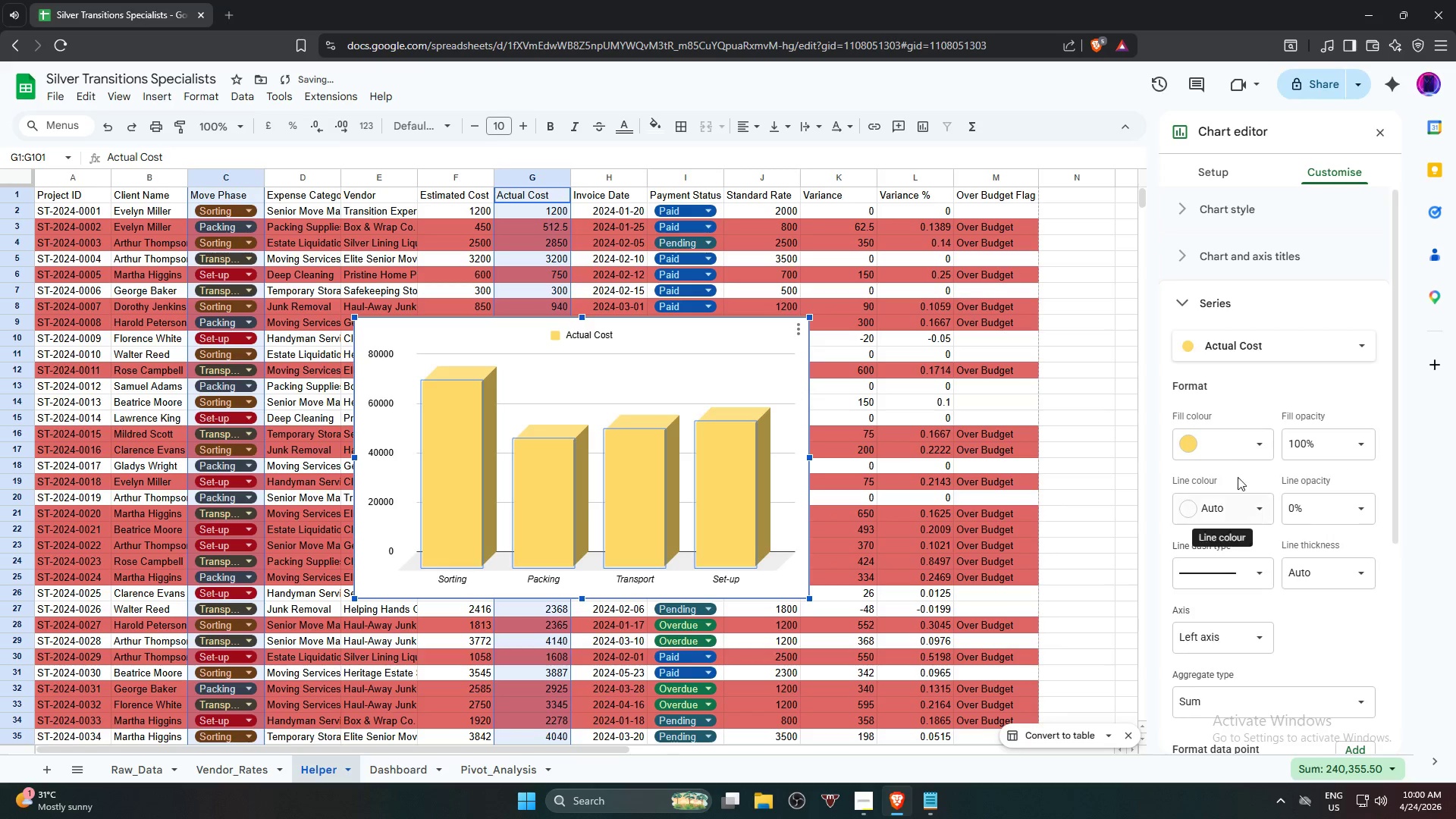 
left_click([1234, 437])
 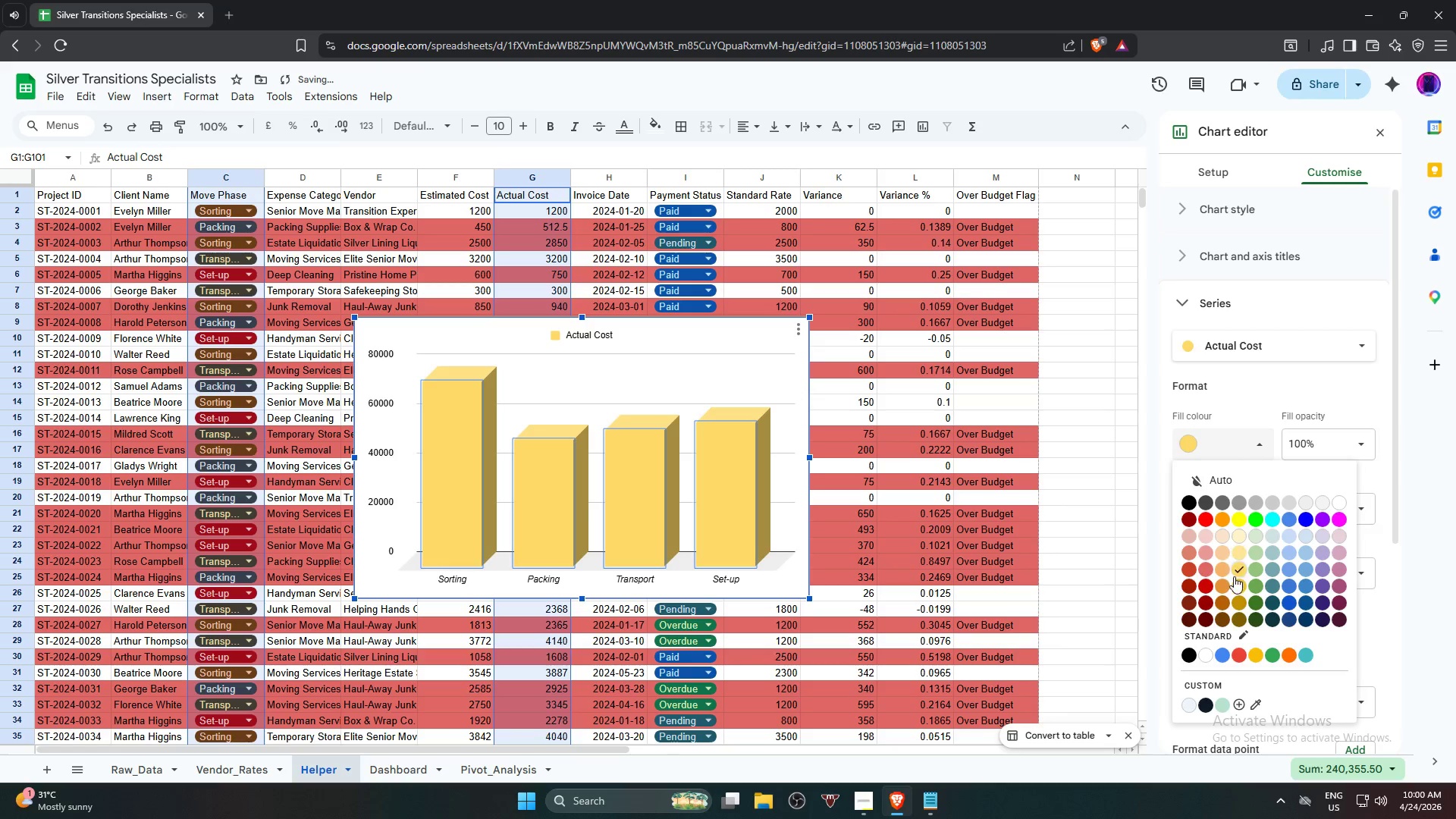 
left_click([1237, 585])
 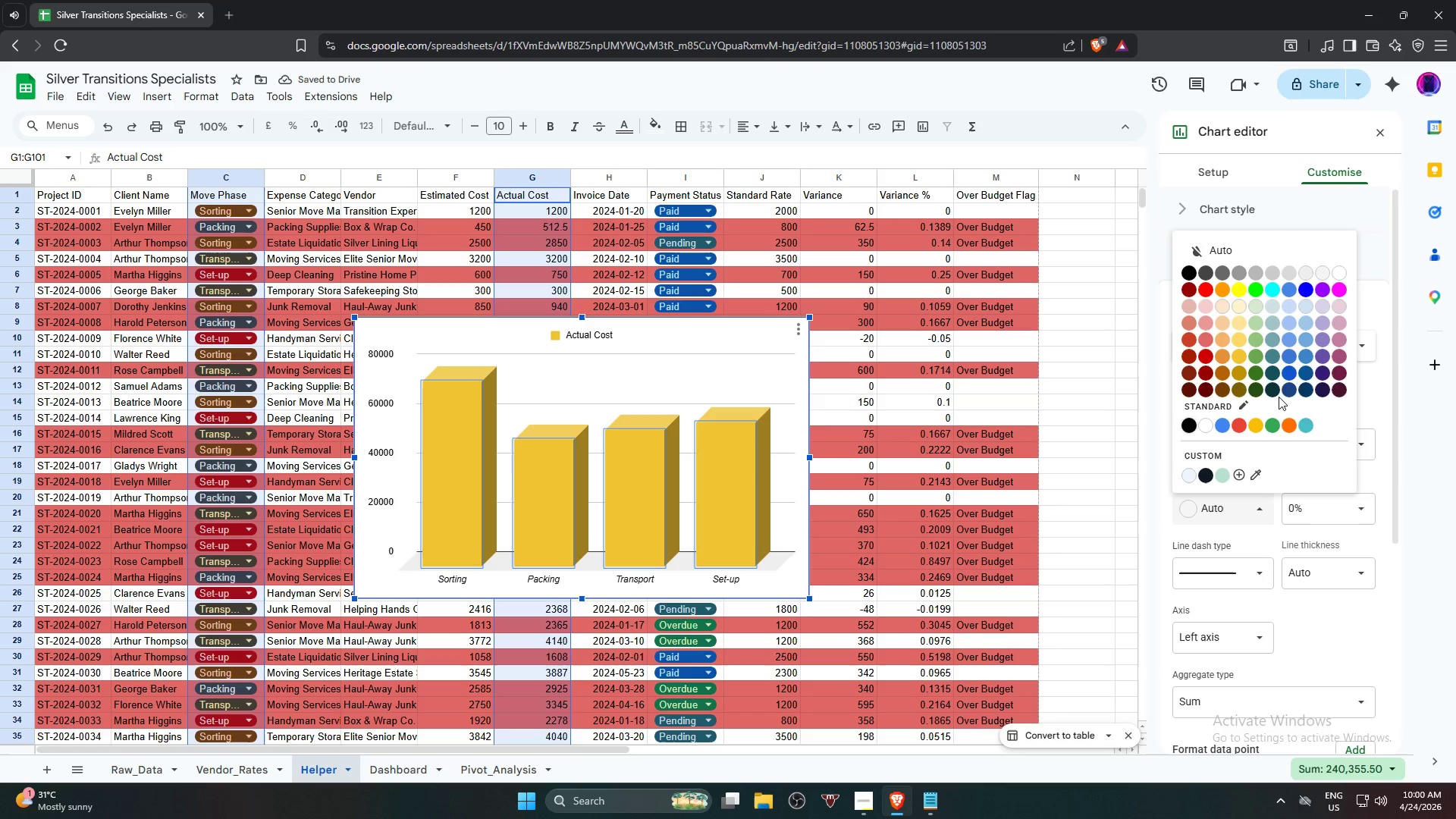 
left_click([1279, 389])
 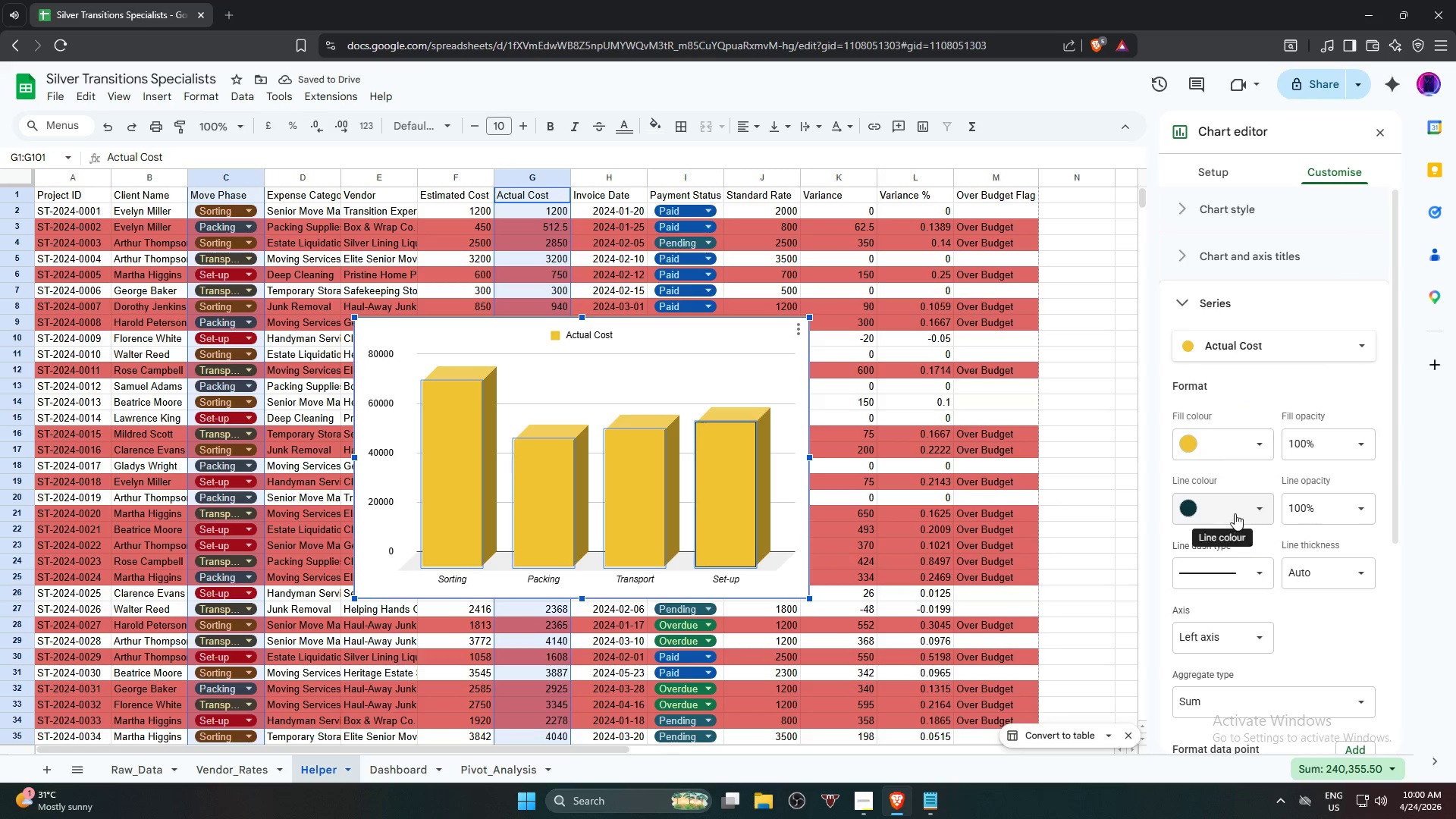 
left_click([1235, 513])
 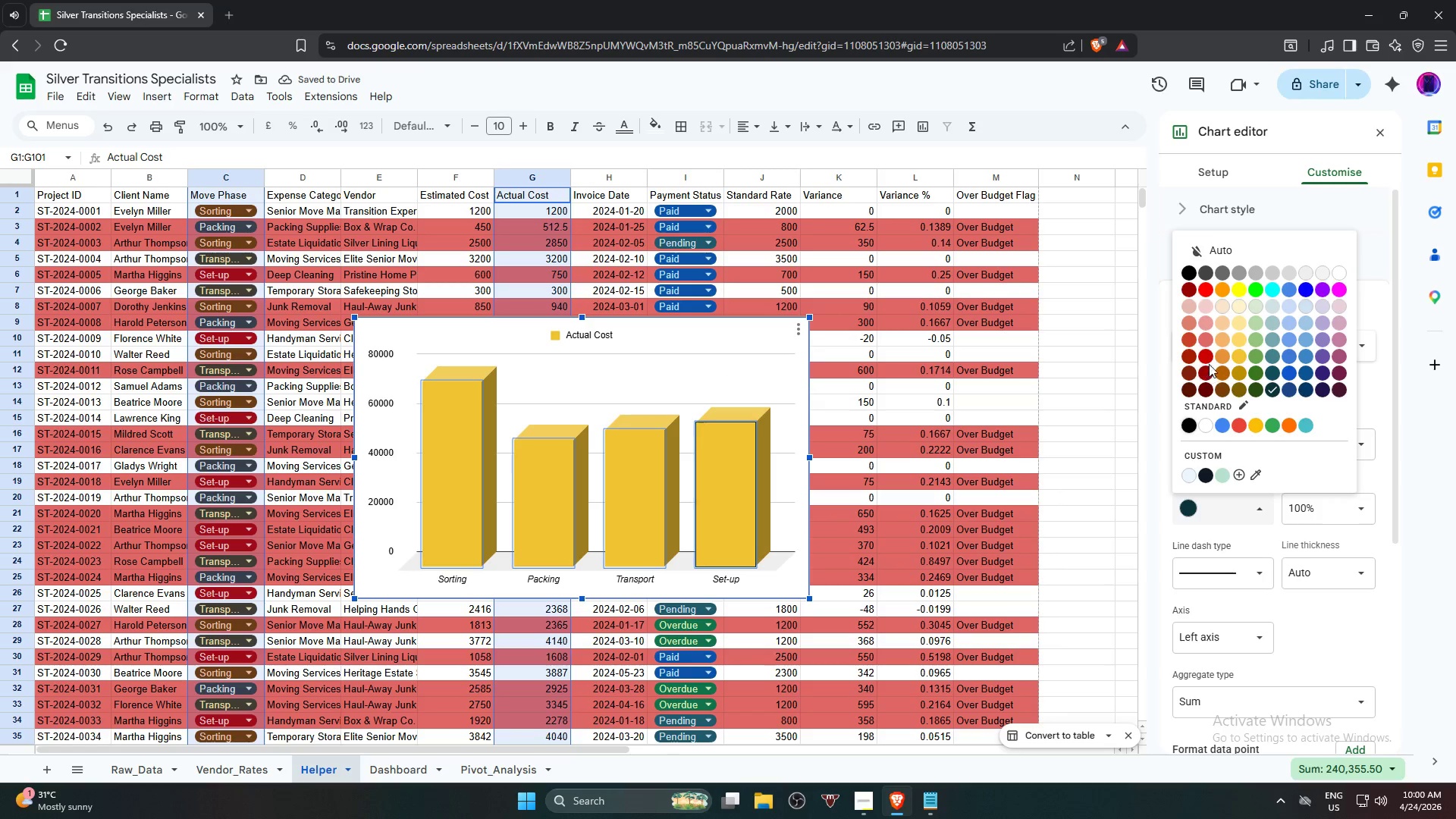 
left_click([1207, 357])
 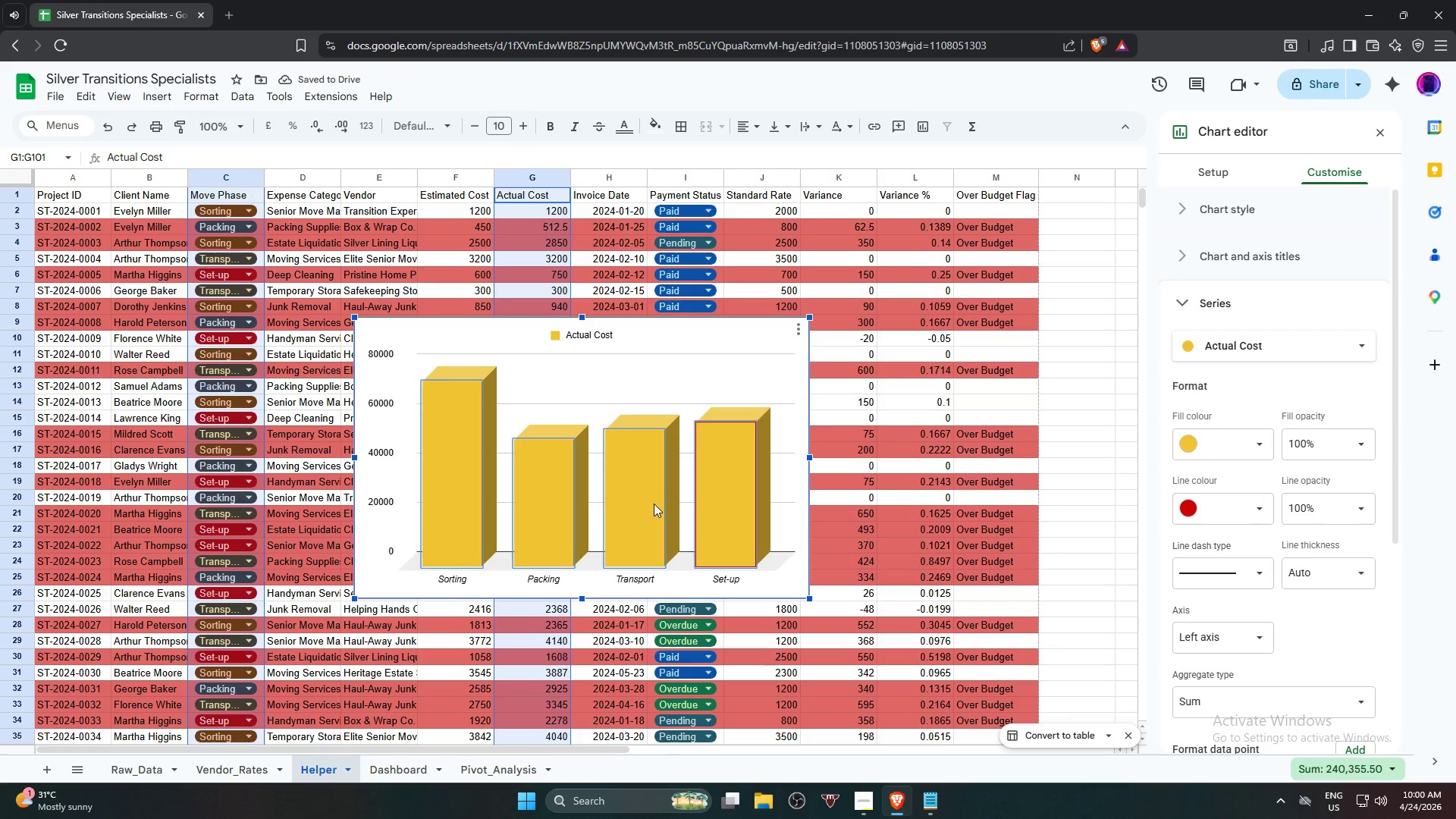 
left_click([653, 504])
 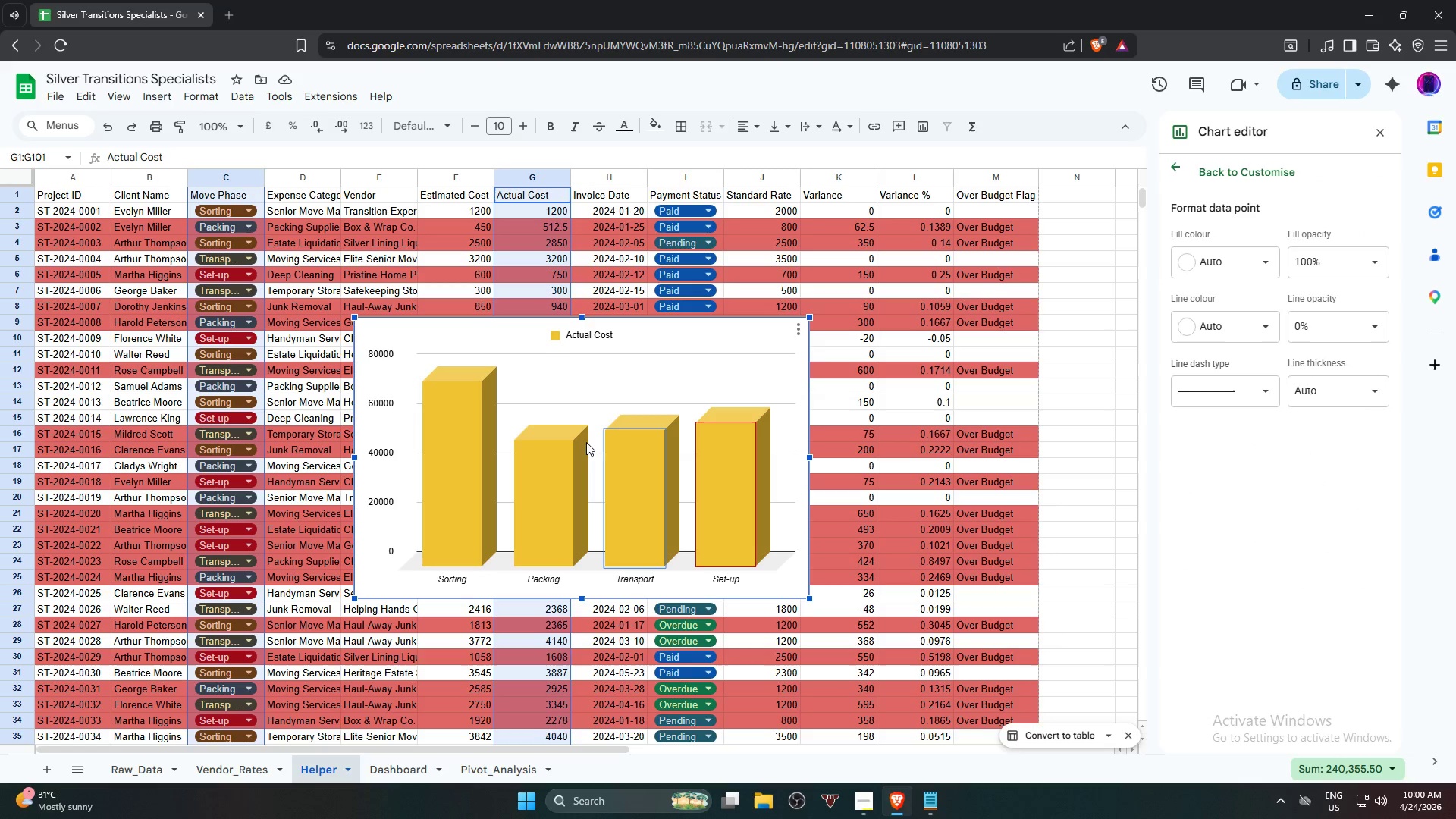 
left_click([530, 464])
 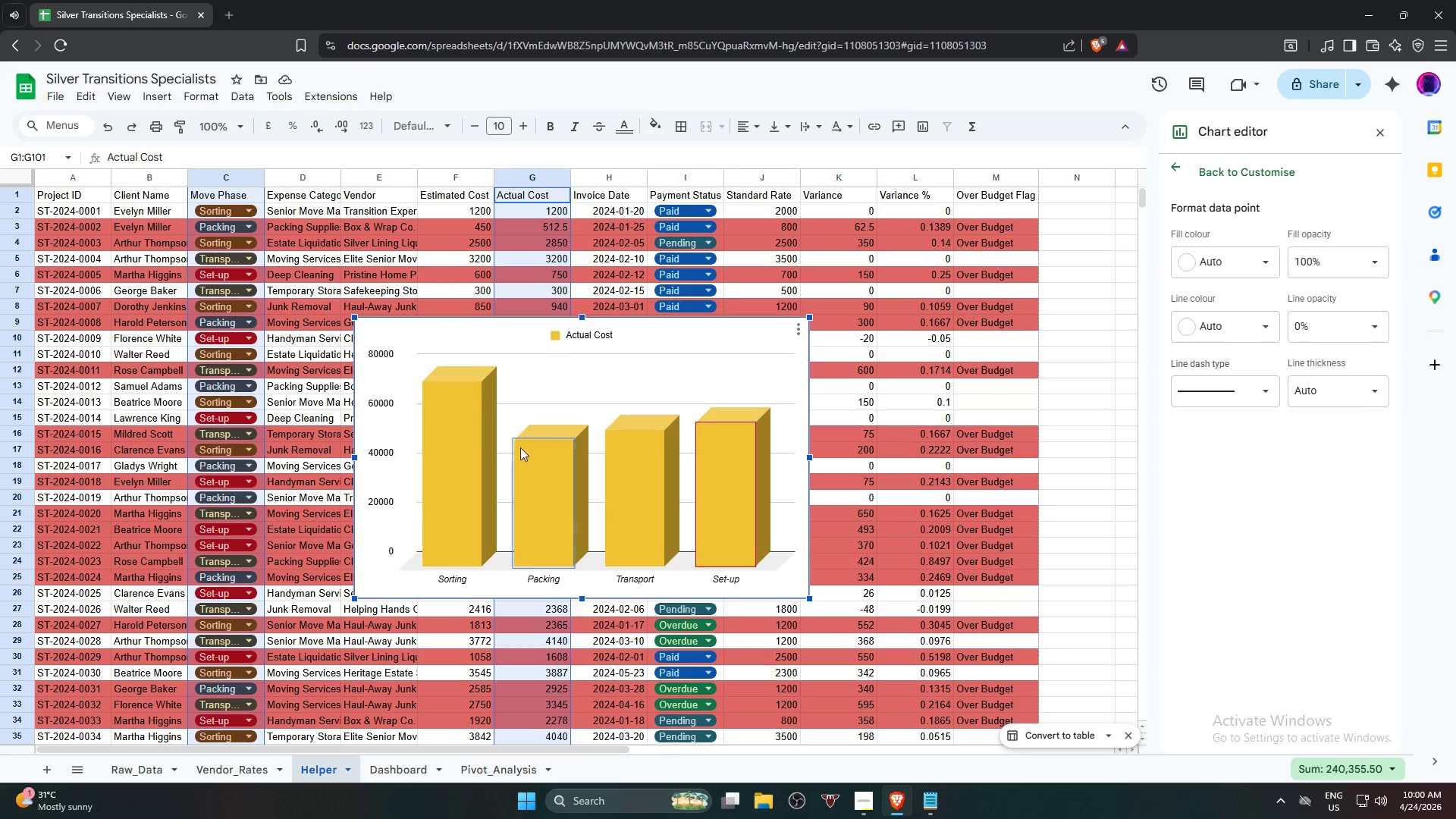 
left_click_drag(start_coordinate=[483, 404], to_coordinate=[488, 401])
 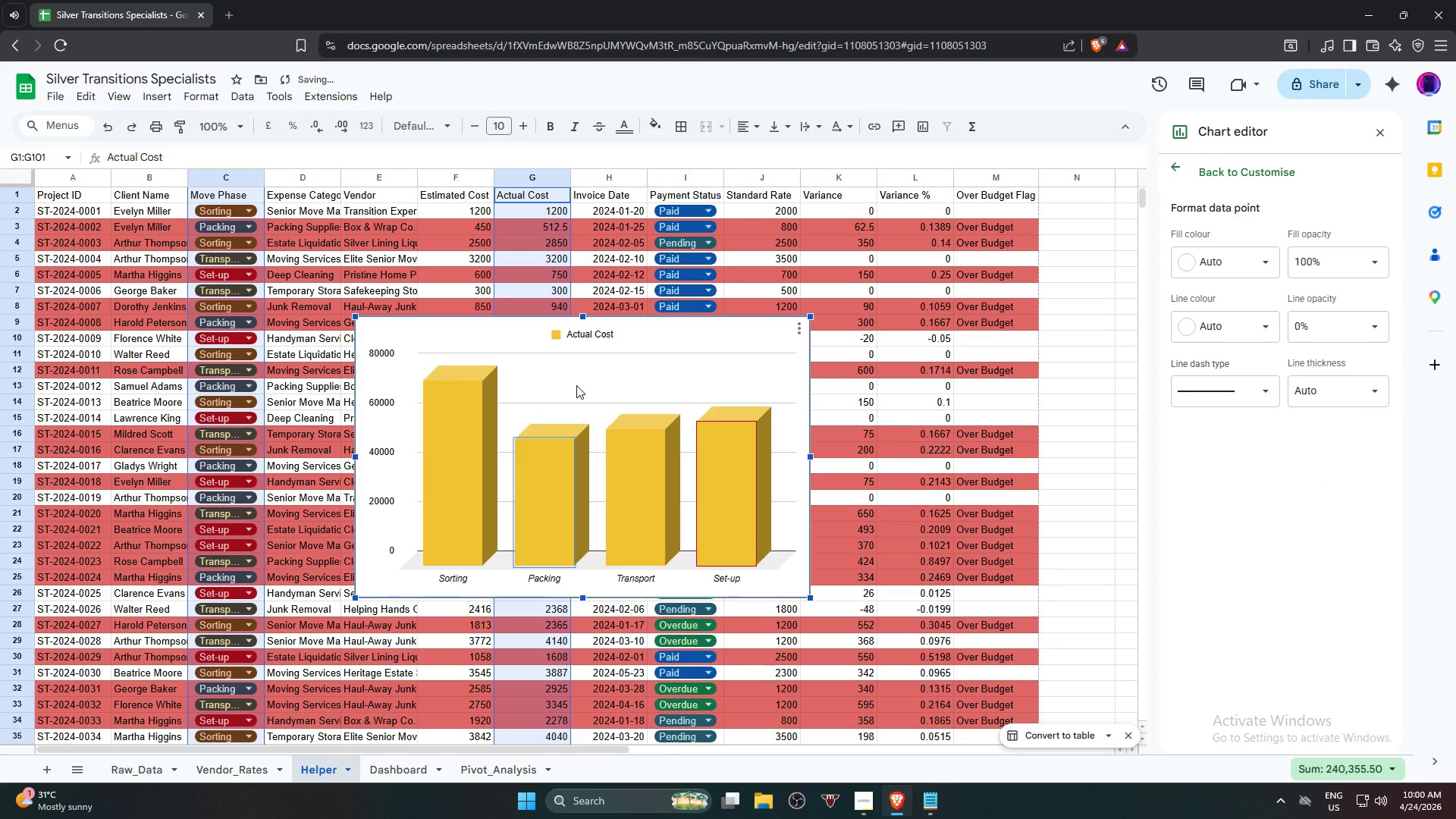 
double_click([576, 385])
 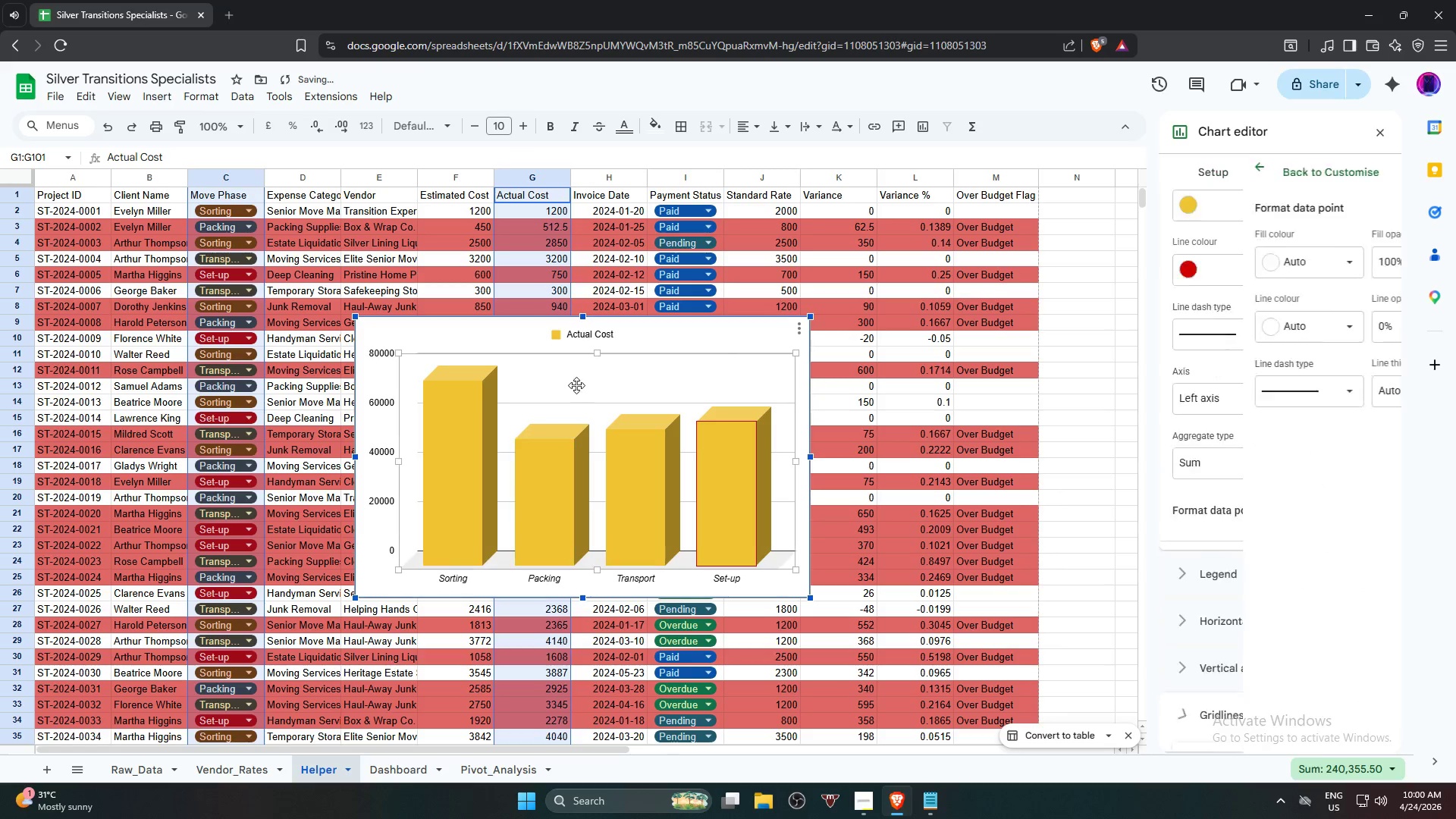 
triple_click([576, 385])
 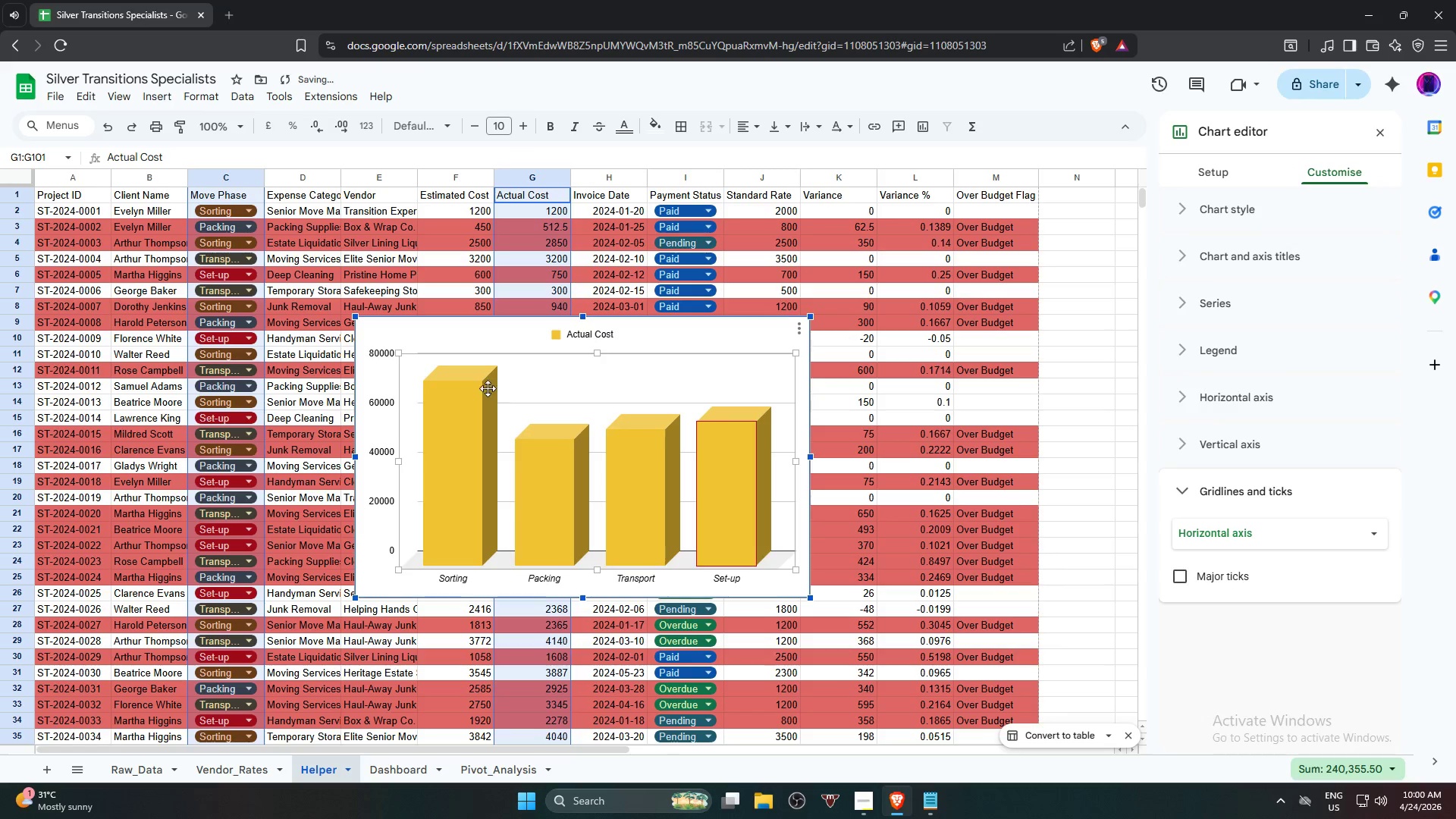 
left_click([469, 391])
 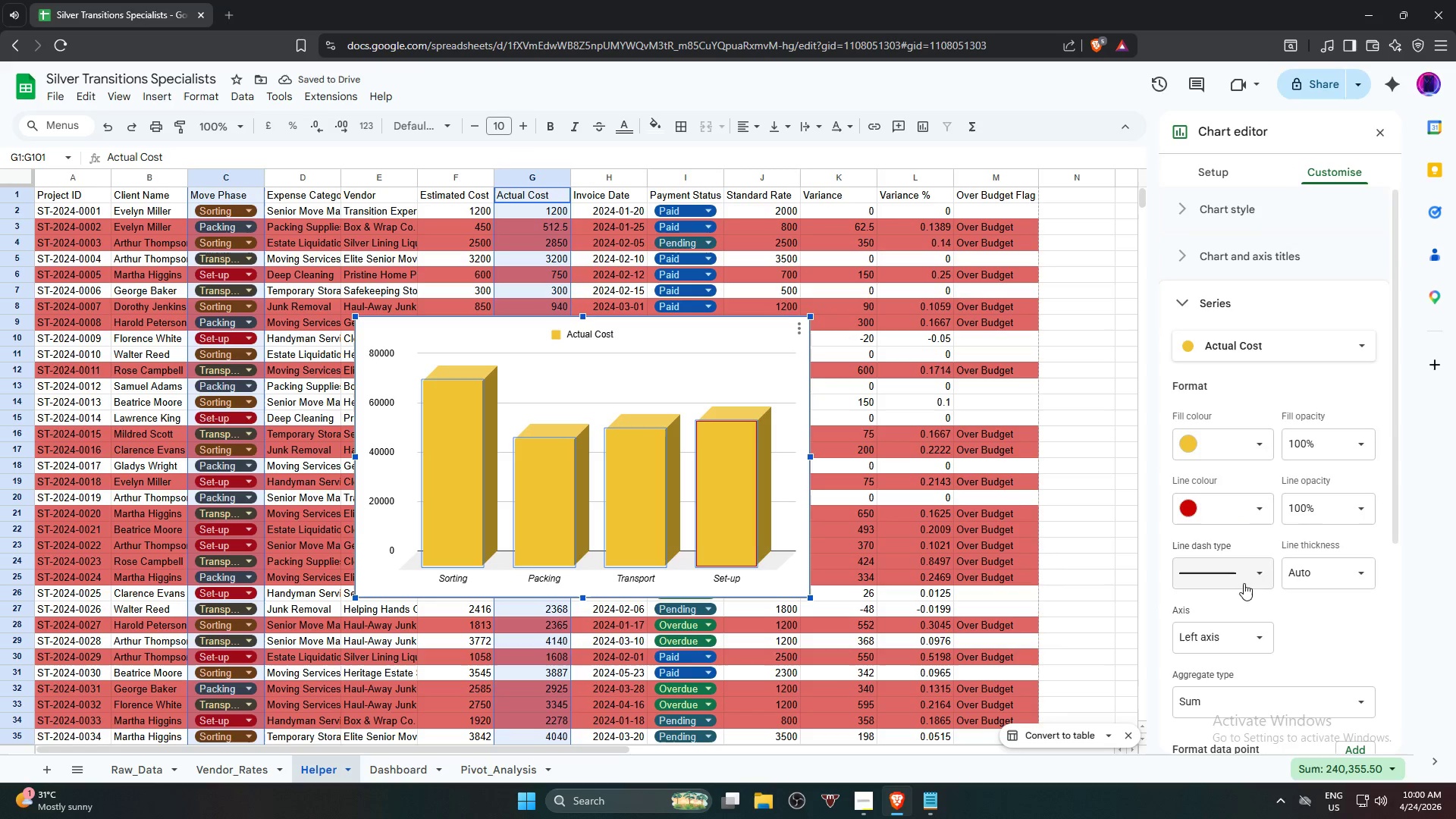 
left_click([1235, 508])
 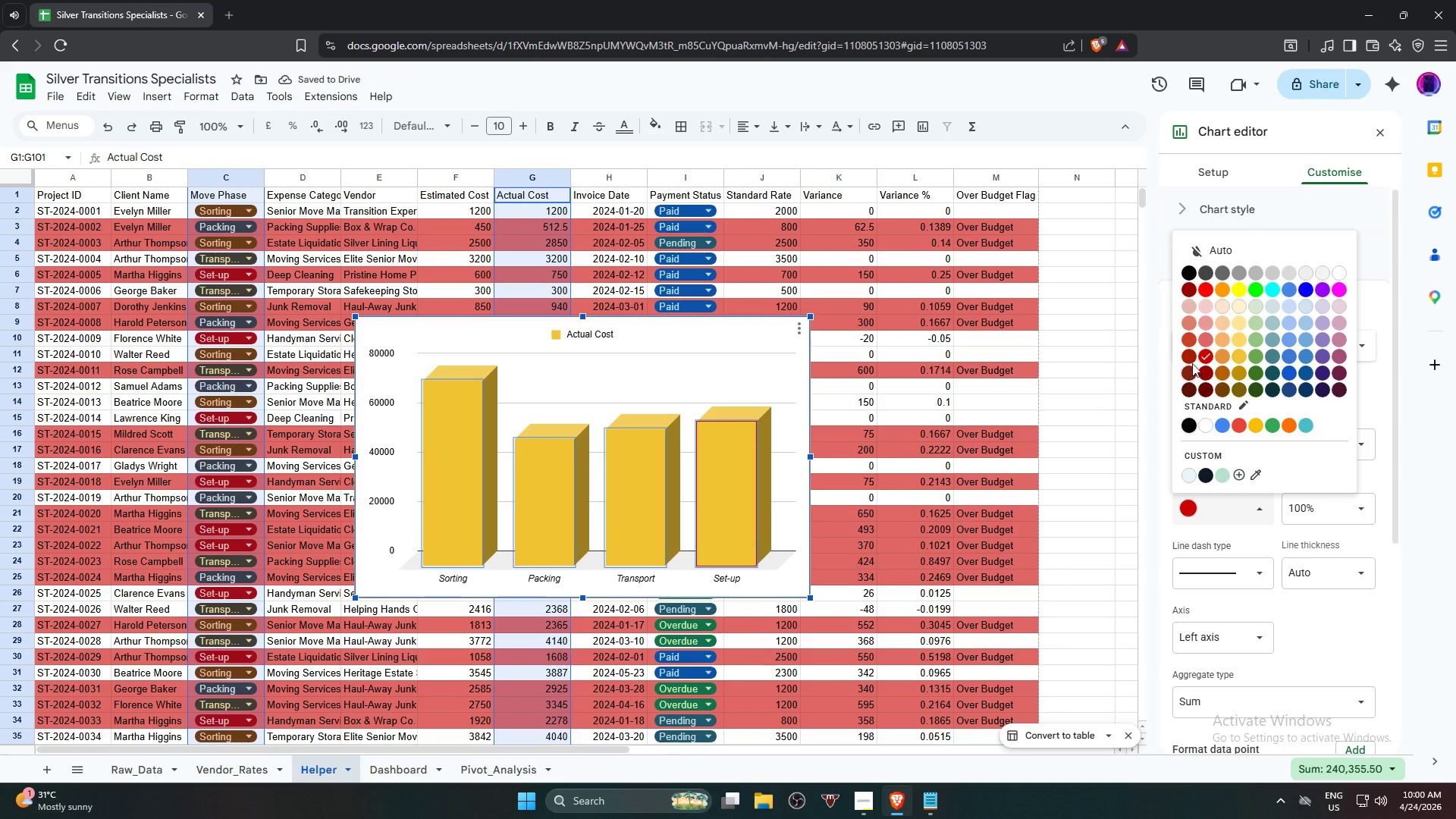 
left_click([1192, 359])
 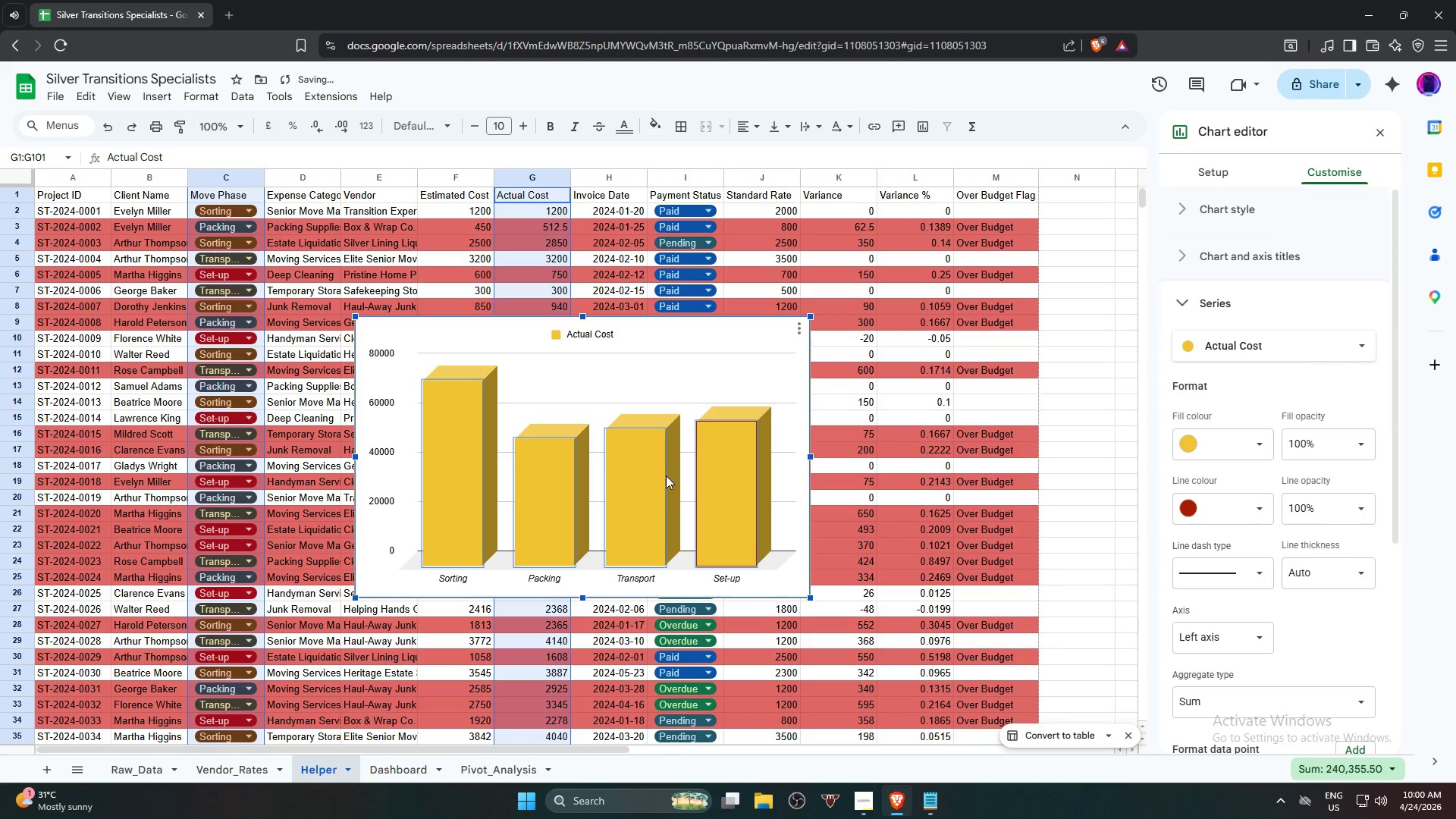 
left_click([642, 486])
 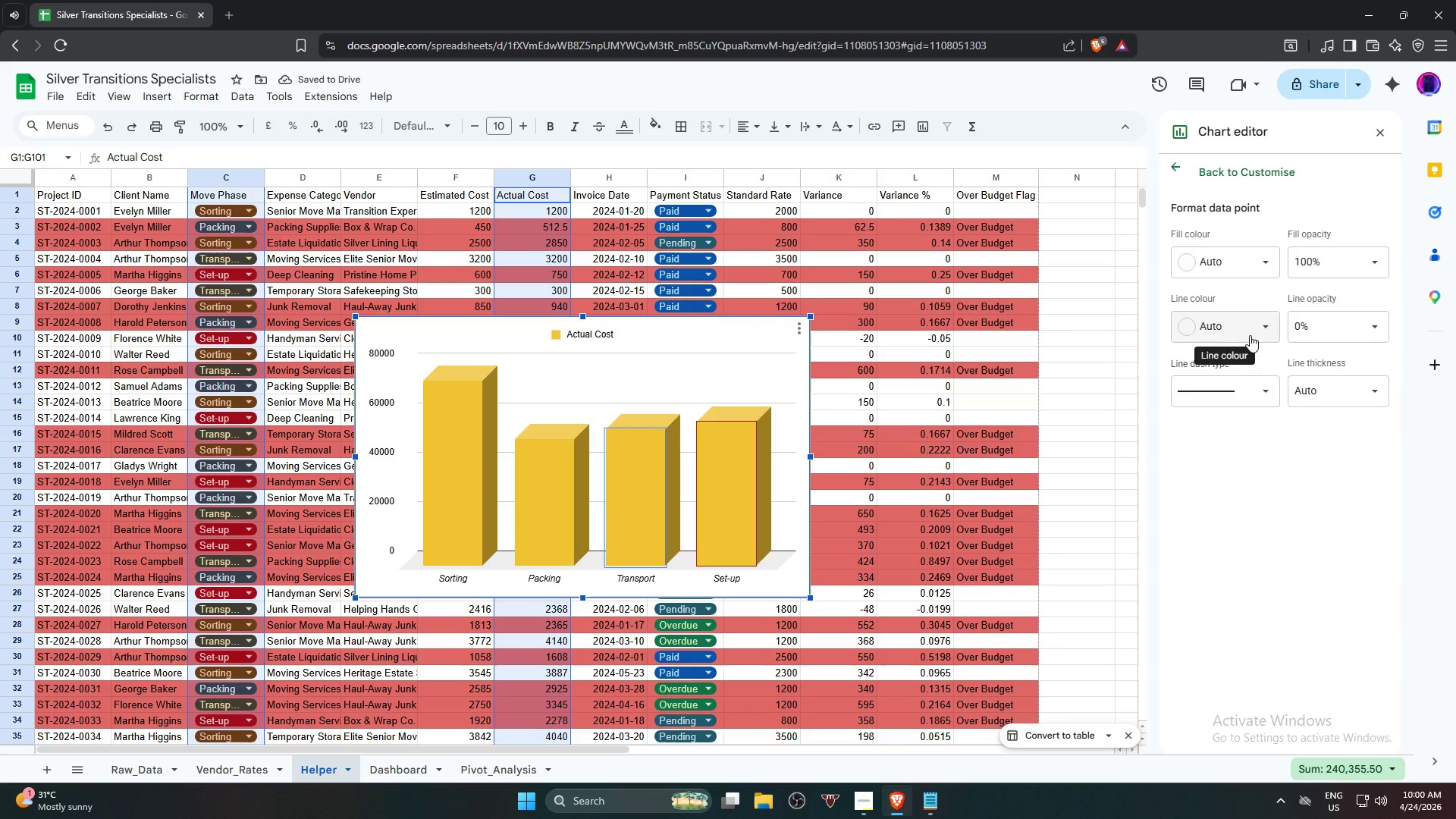 
left_click([736, 488])
 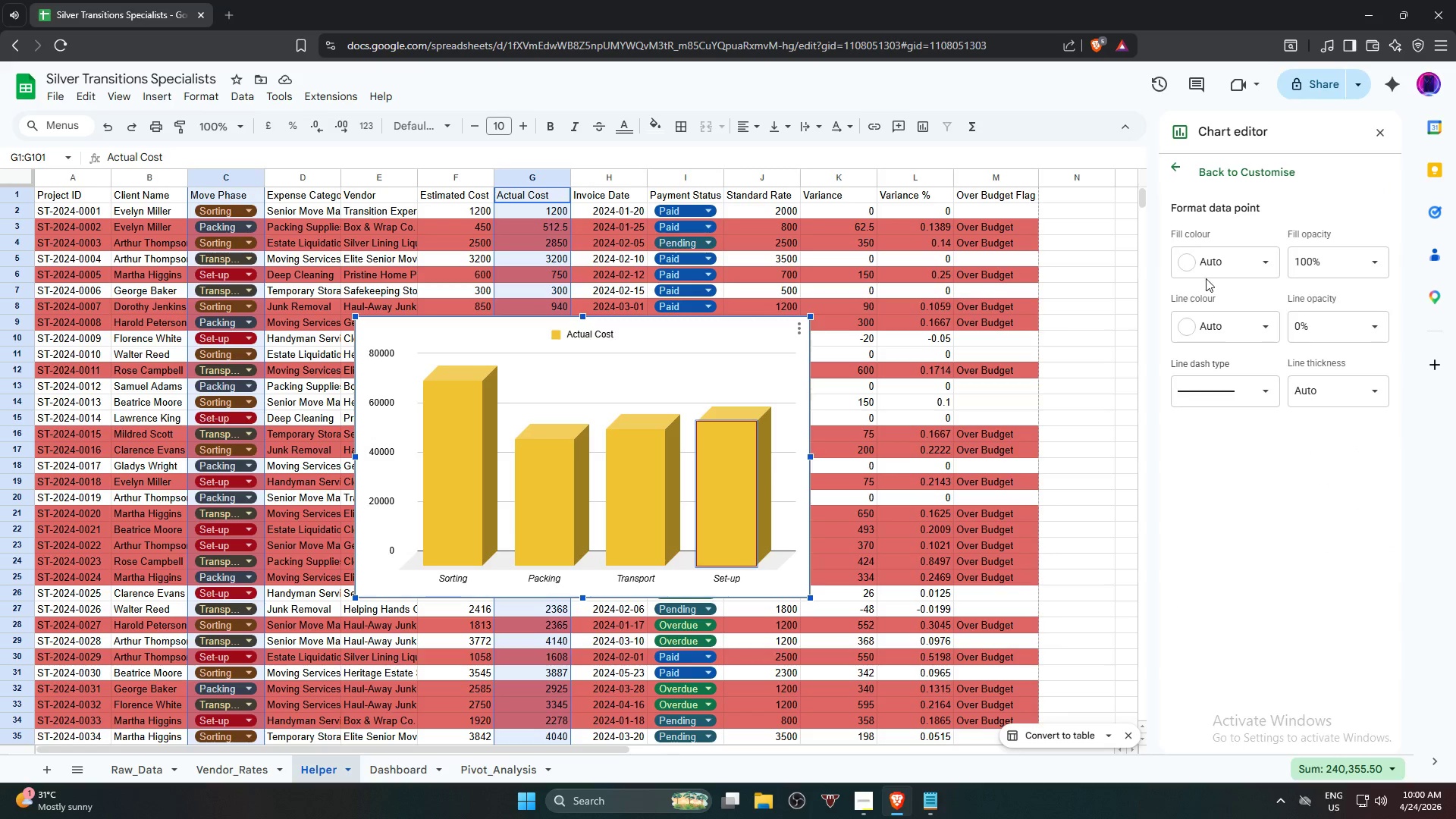 
left_click([1247, 271])
 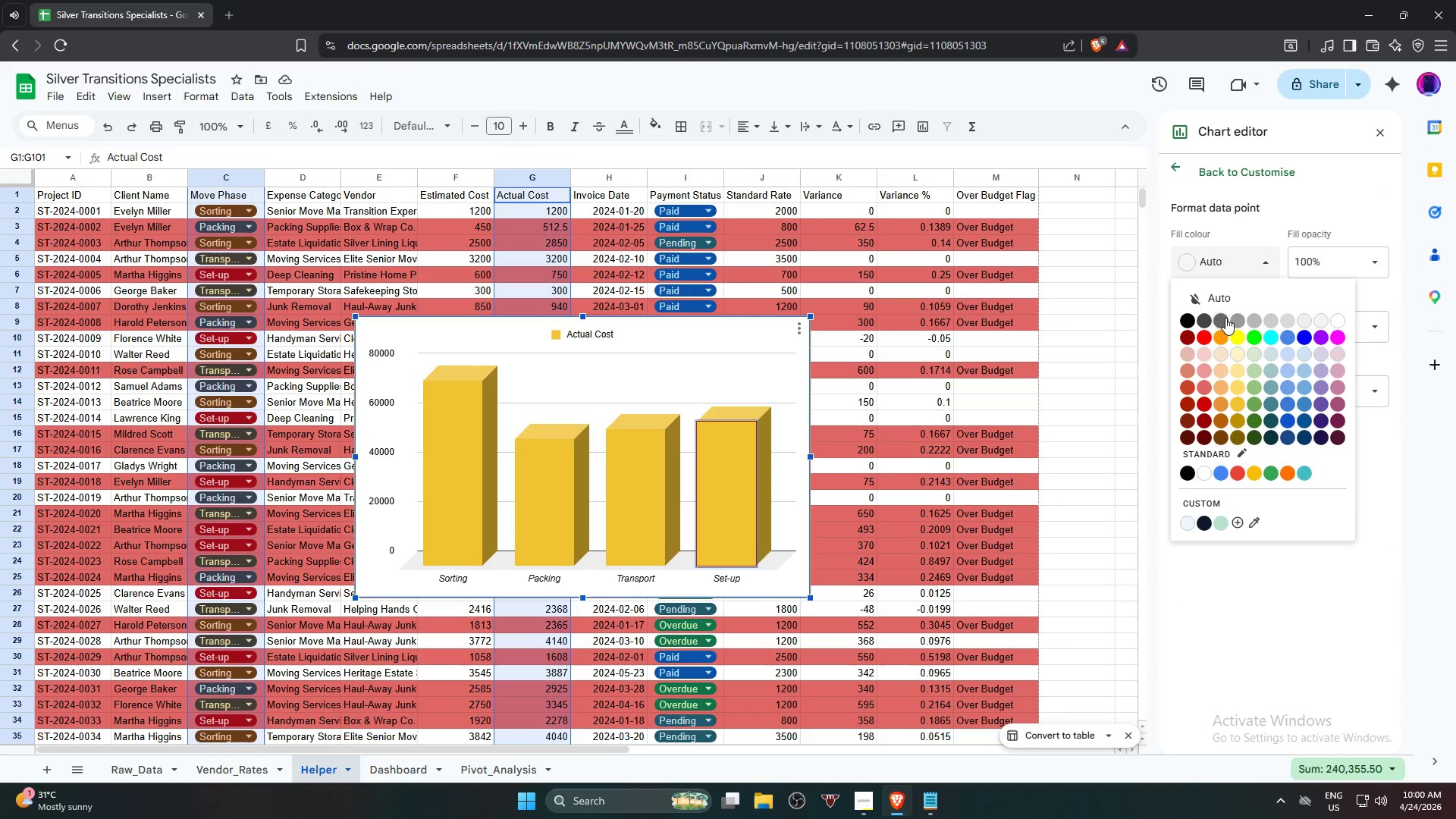 
left_click([1225, 318])
 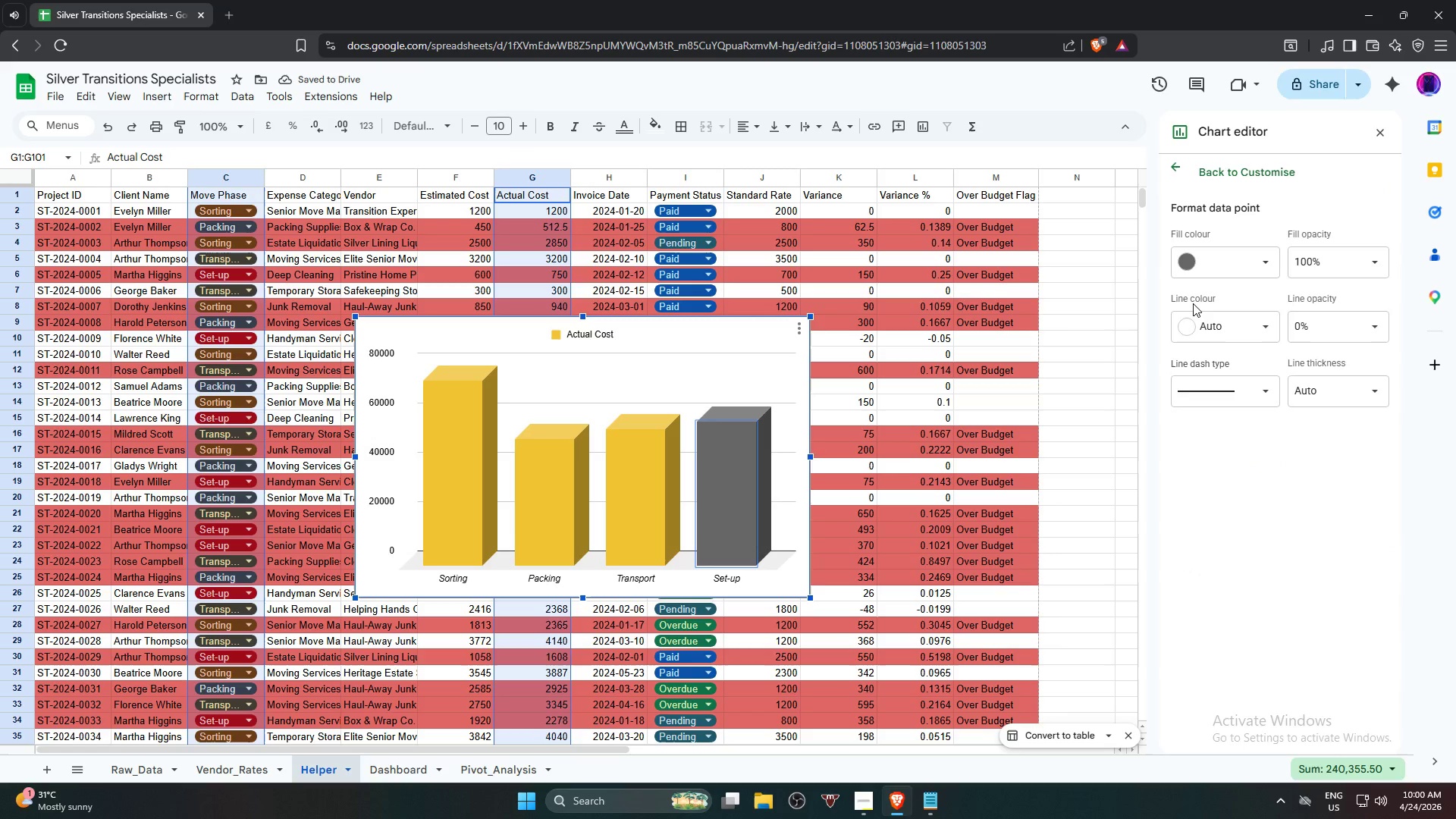 
wait(10.58)
 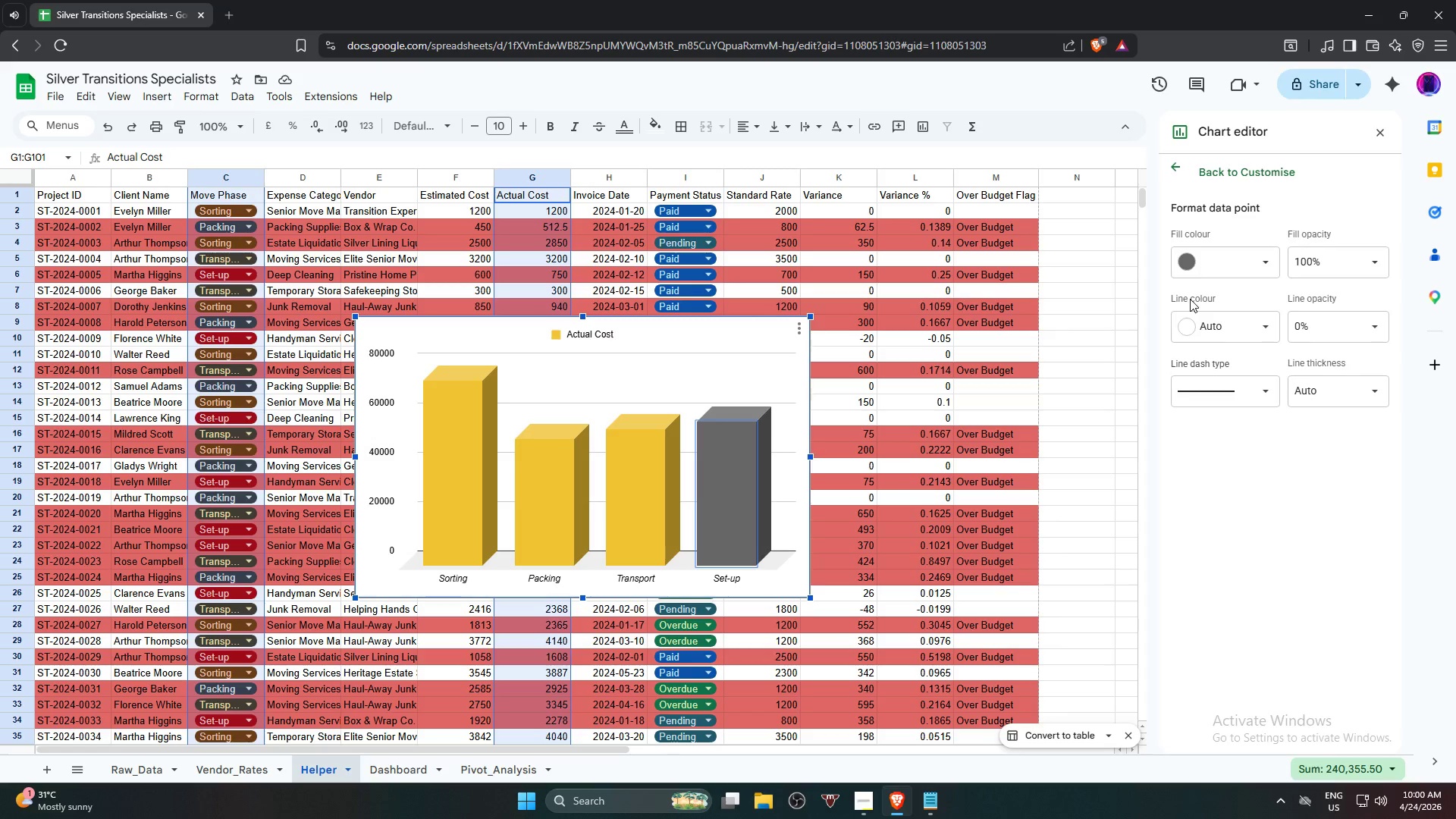 
key(Control+Z)
 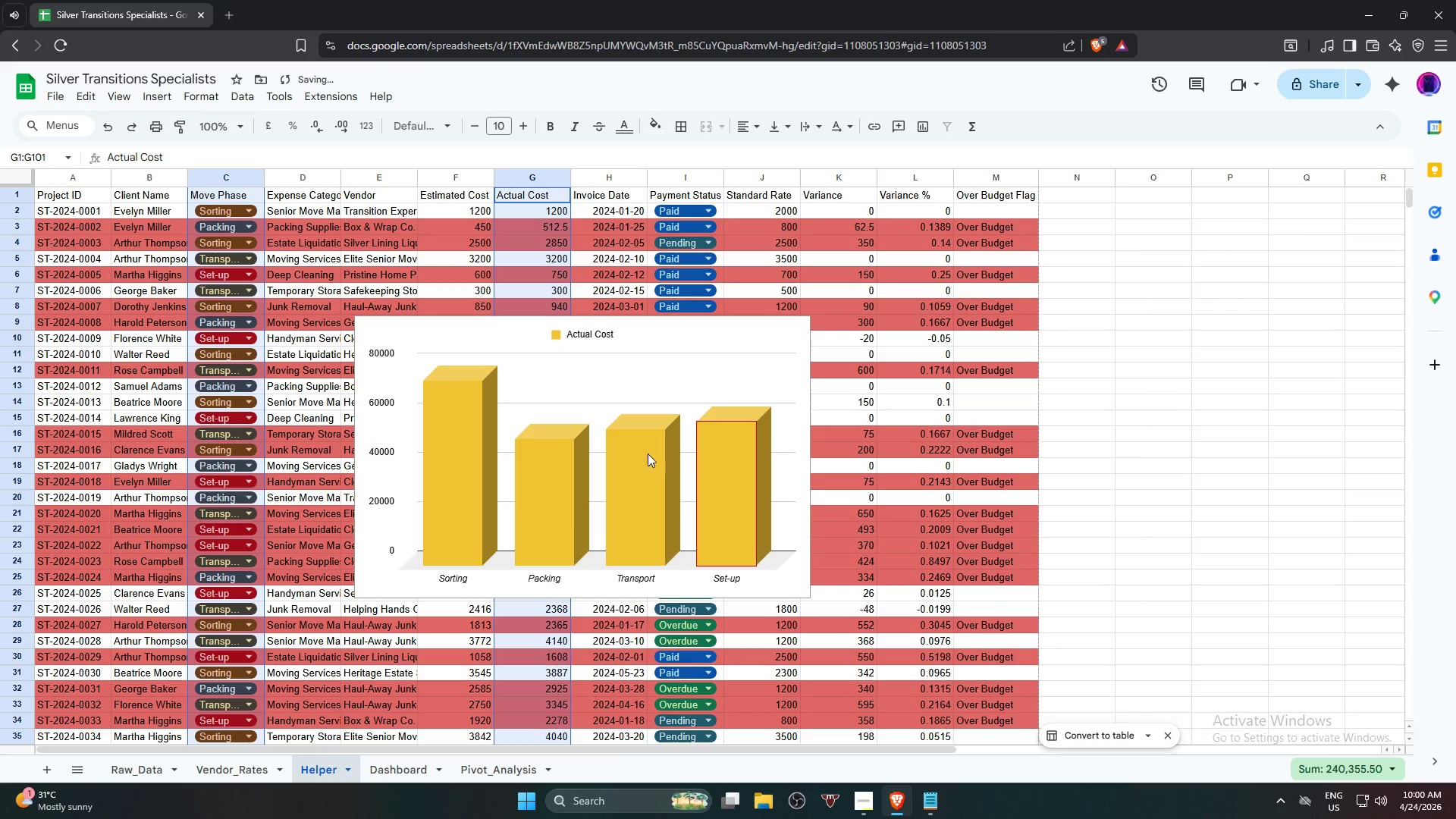 
left_click([642, 490])
 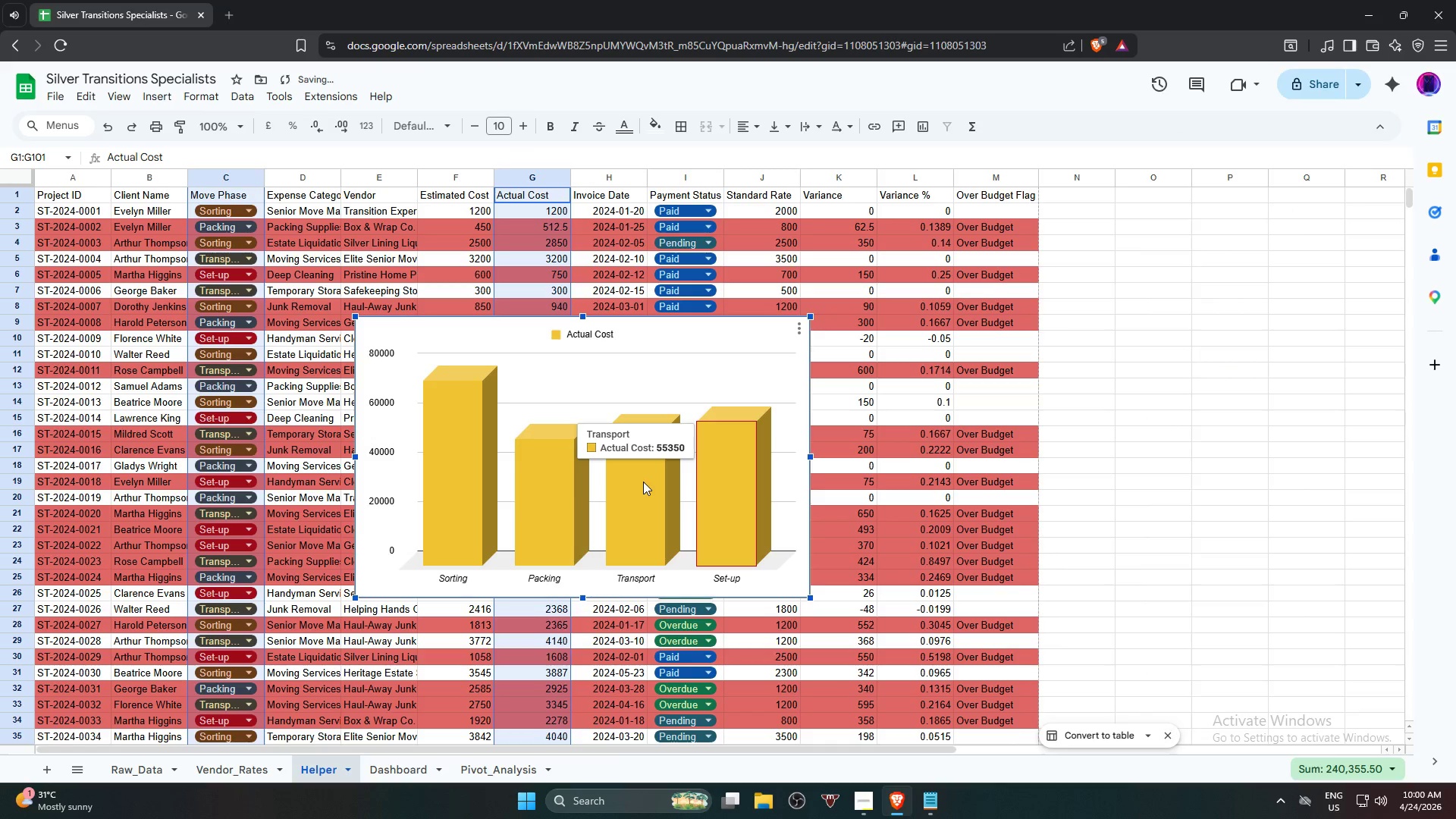 
left_click([643, 482])
 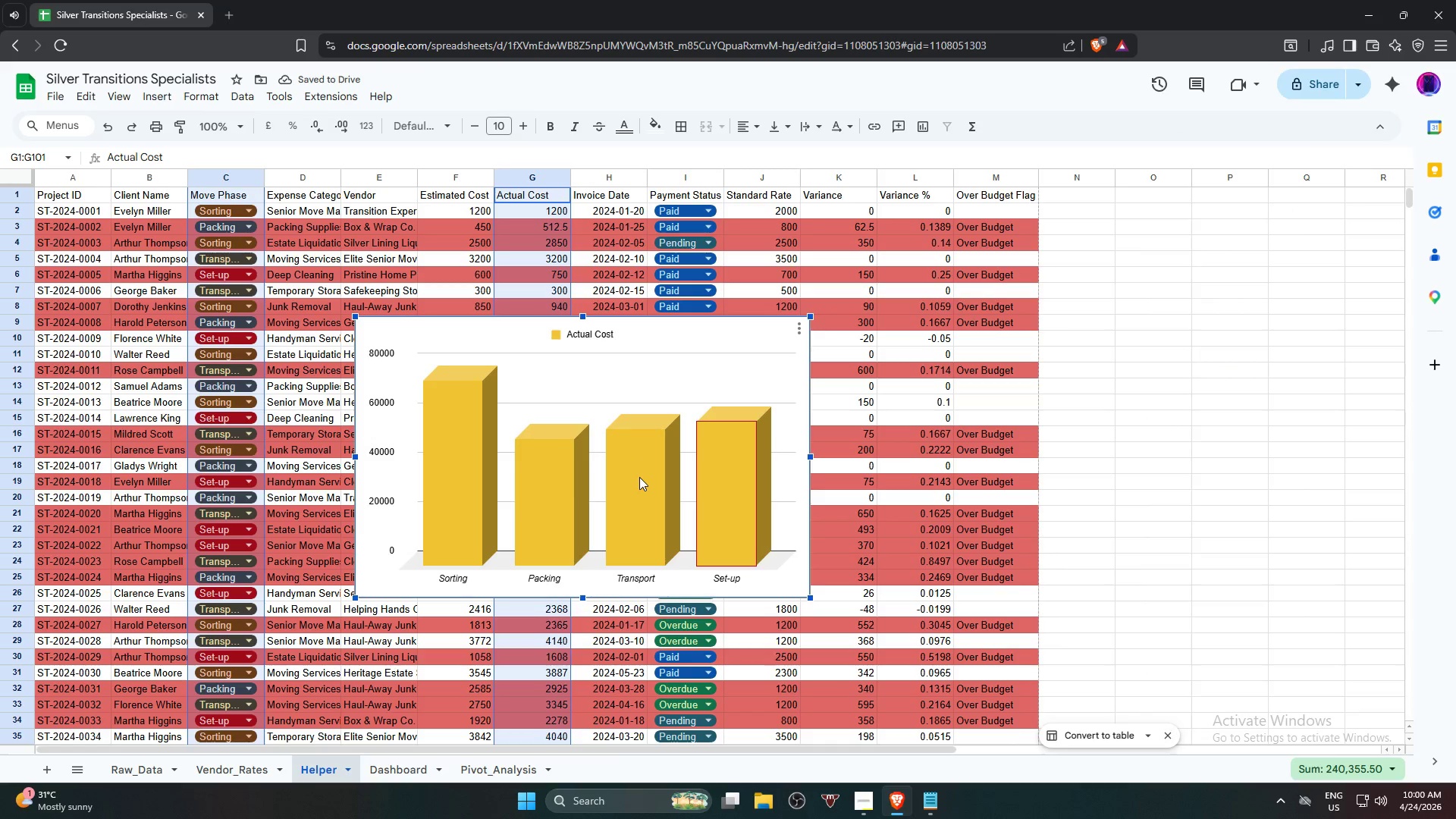 
double_click([639, 477])
 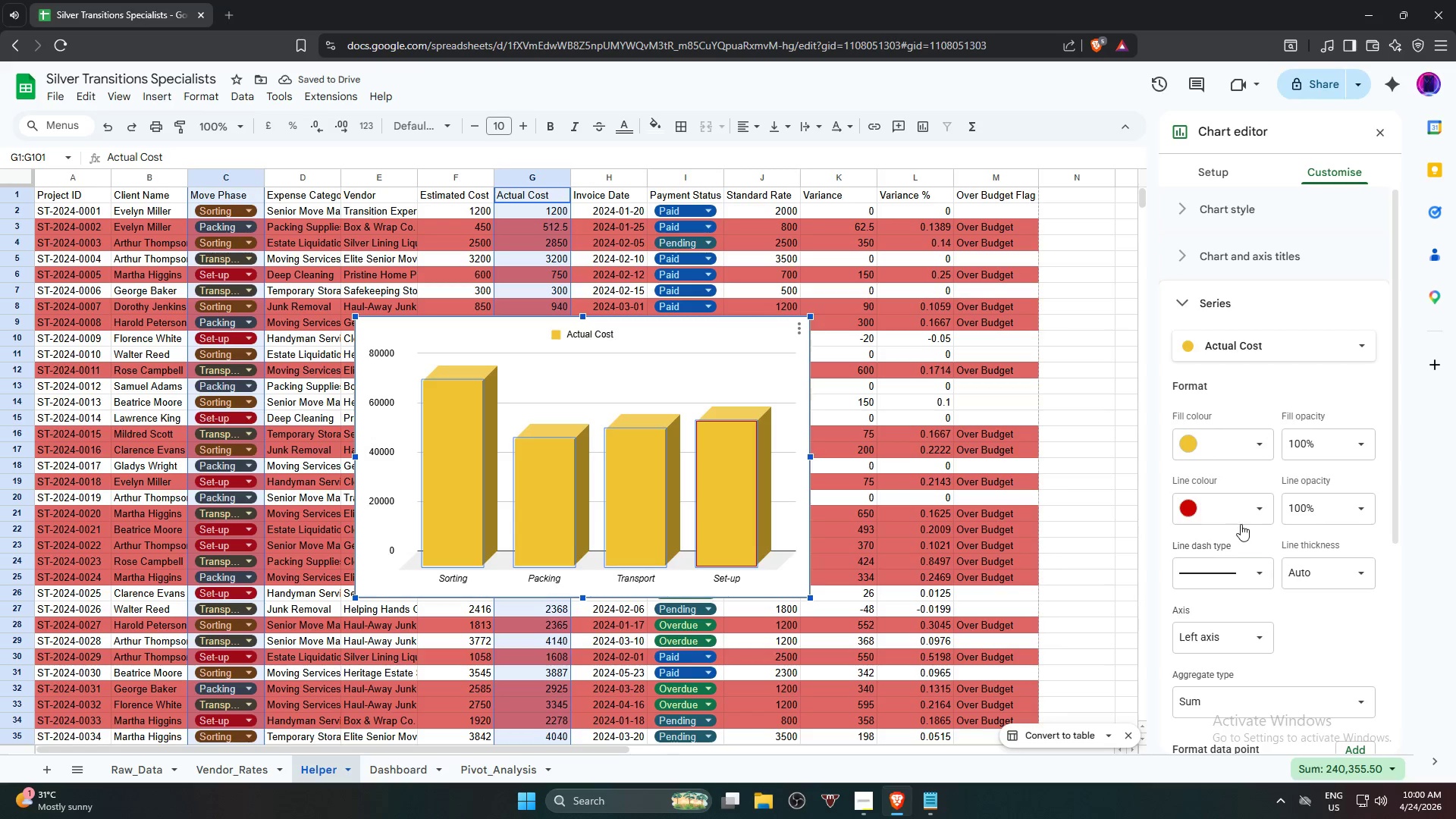 
left_click([1238, 516])
 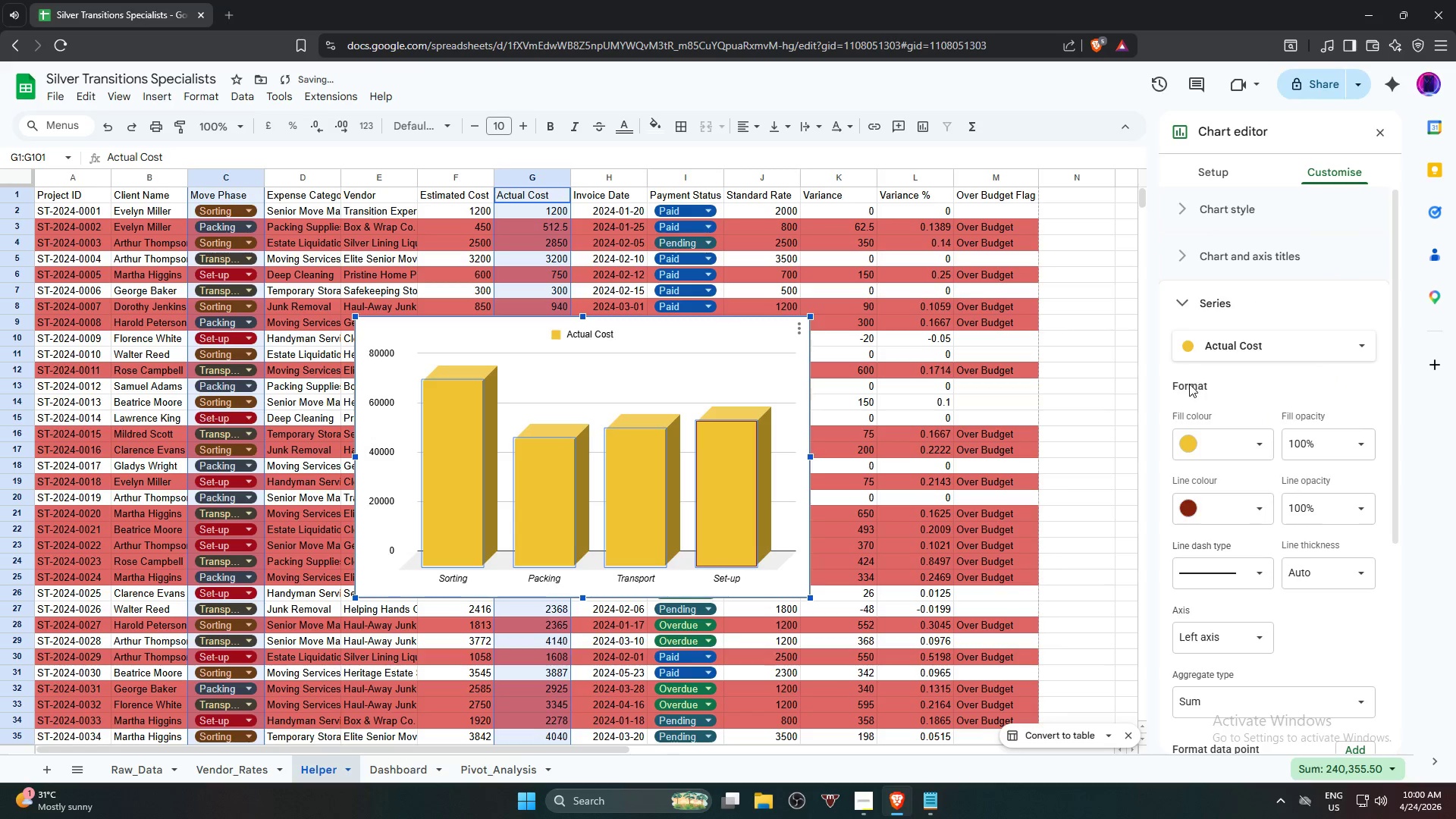 
left_click([1206, 507])
 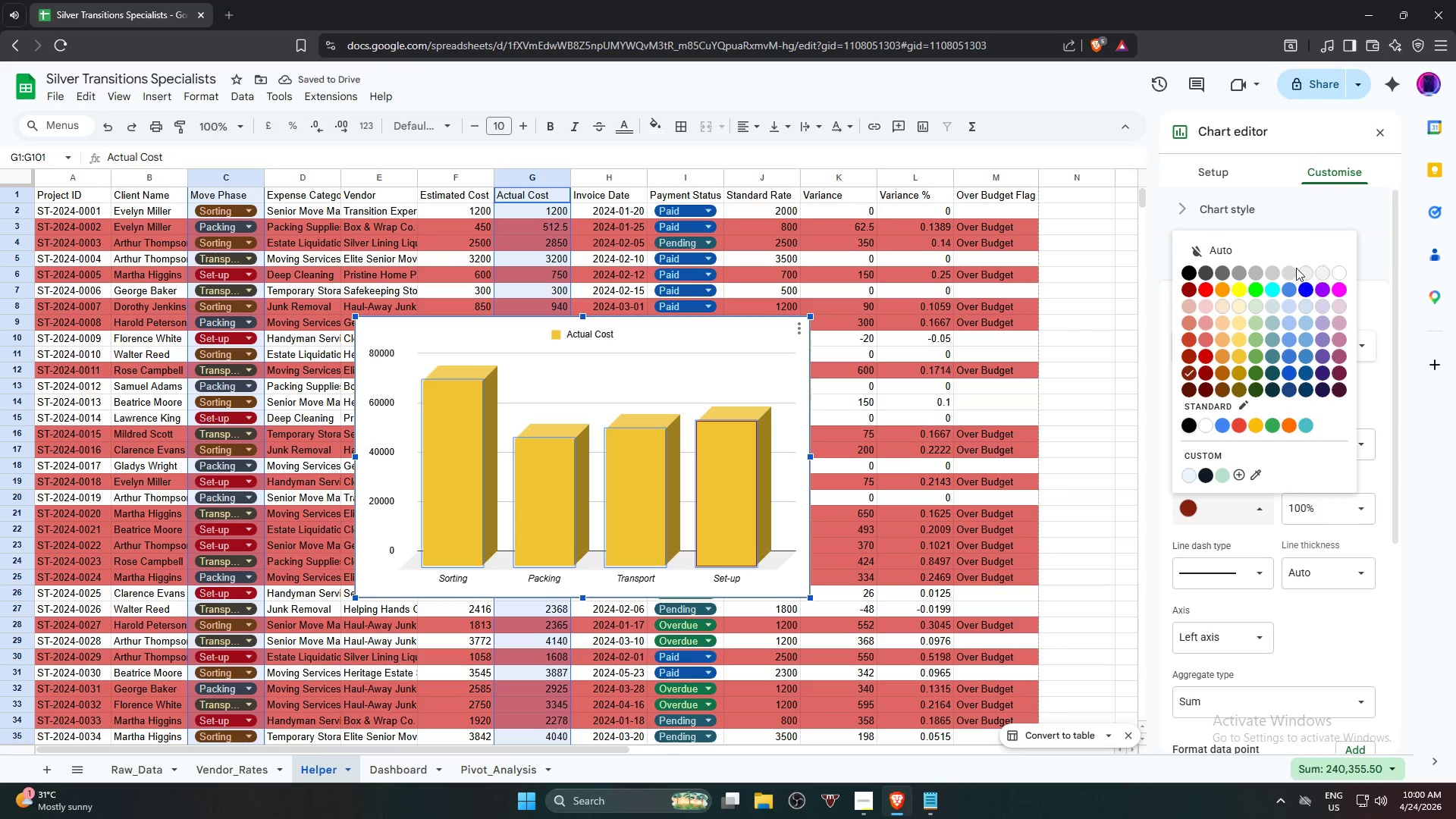 
left_click([1275, 249])
 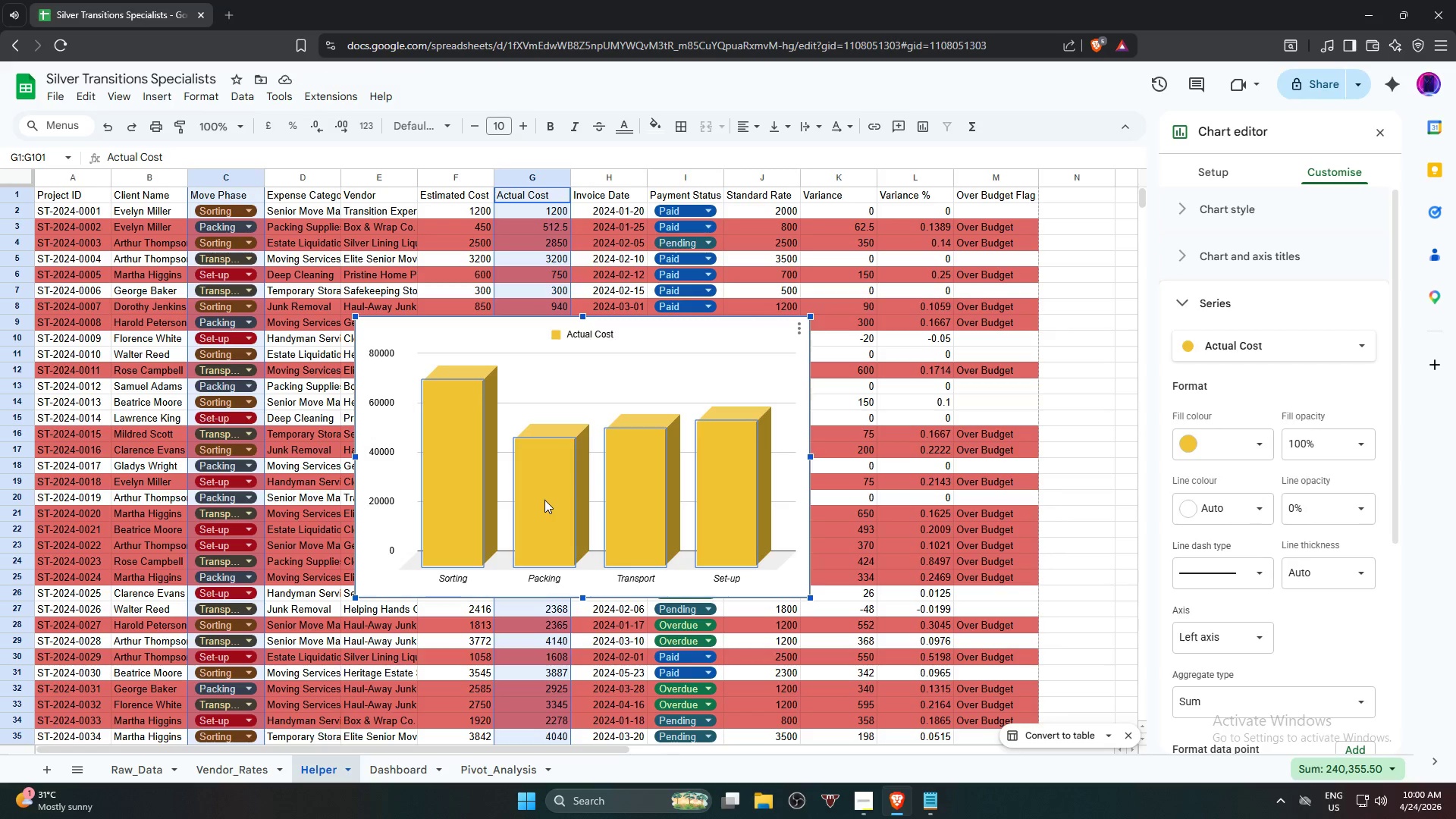 
wait(7.28)
 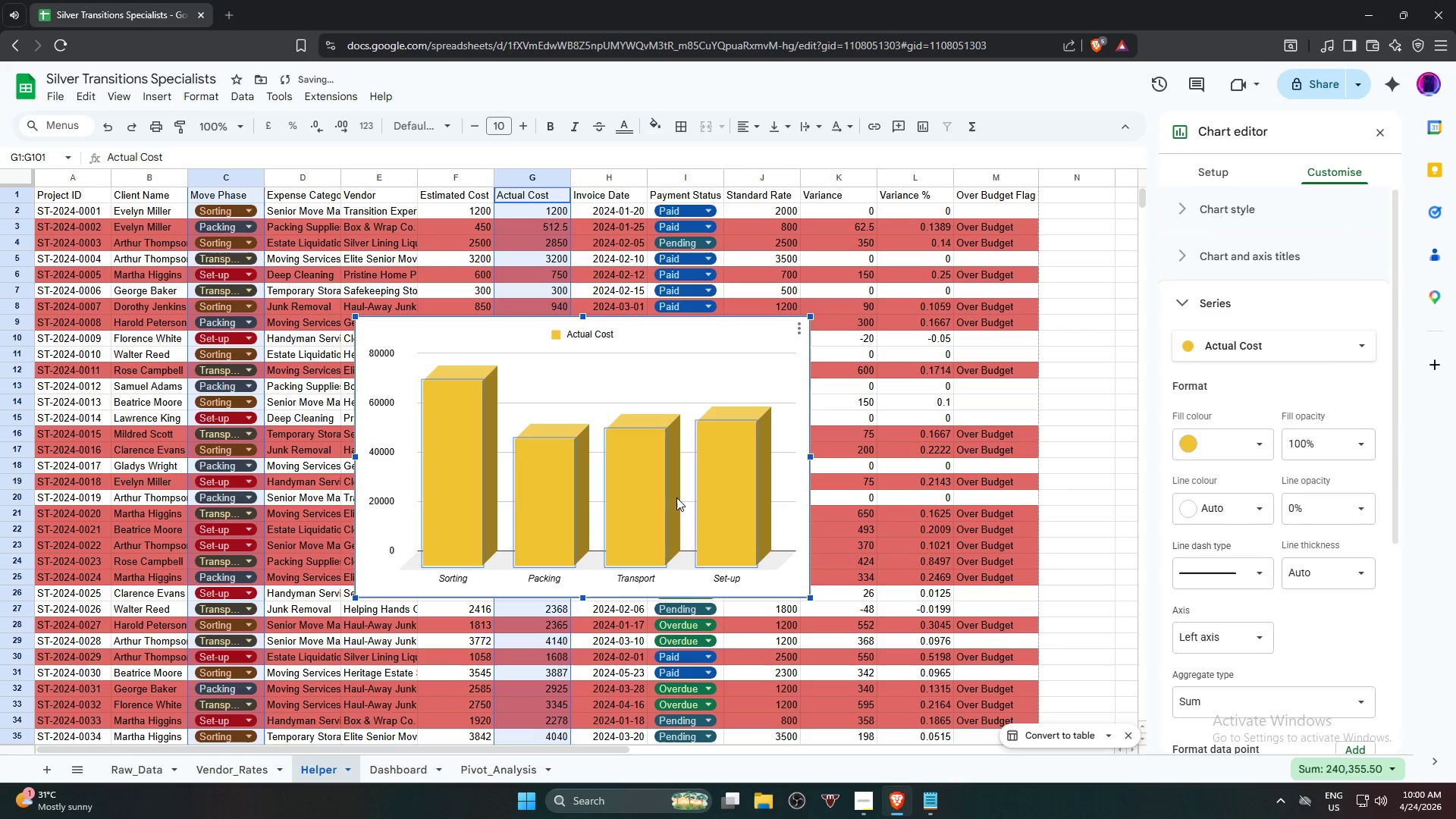 
scroll: coordinate [1288, 634], scroll_direction: down, amount: 2.0
 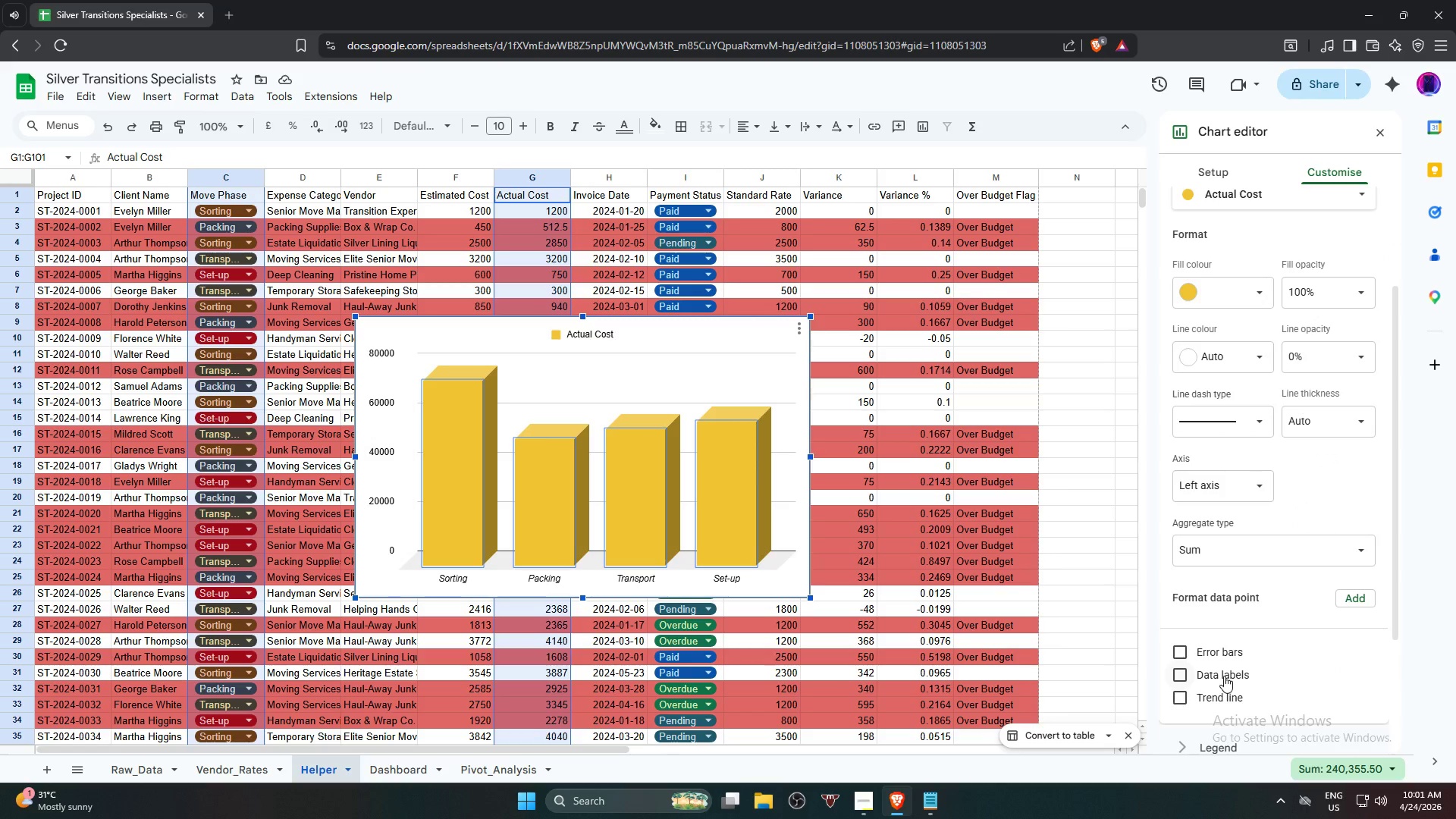 
left_click([1224, 676])
 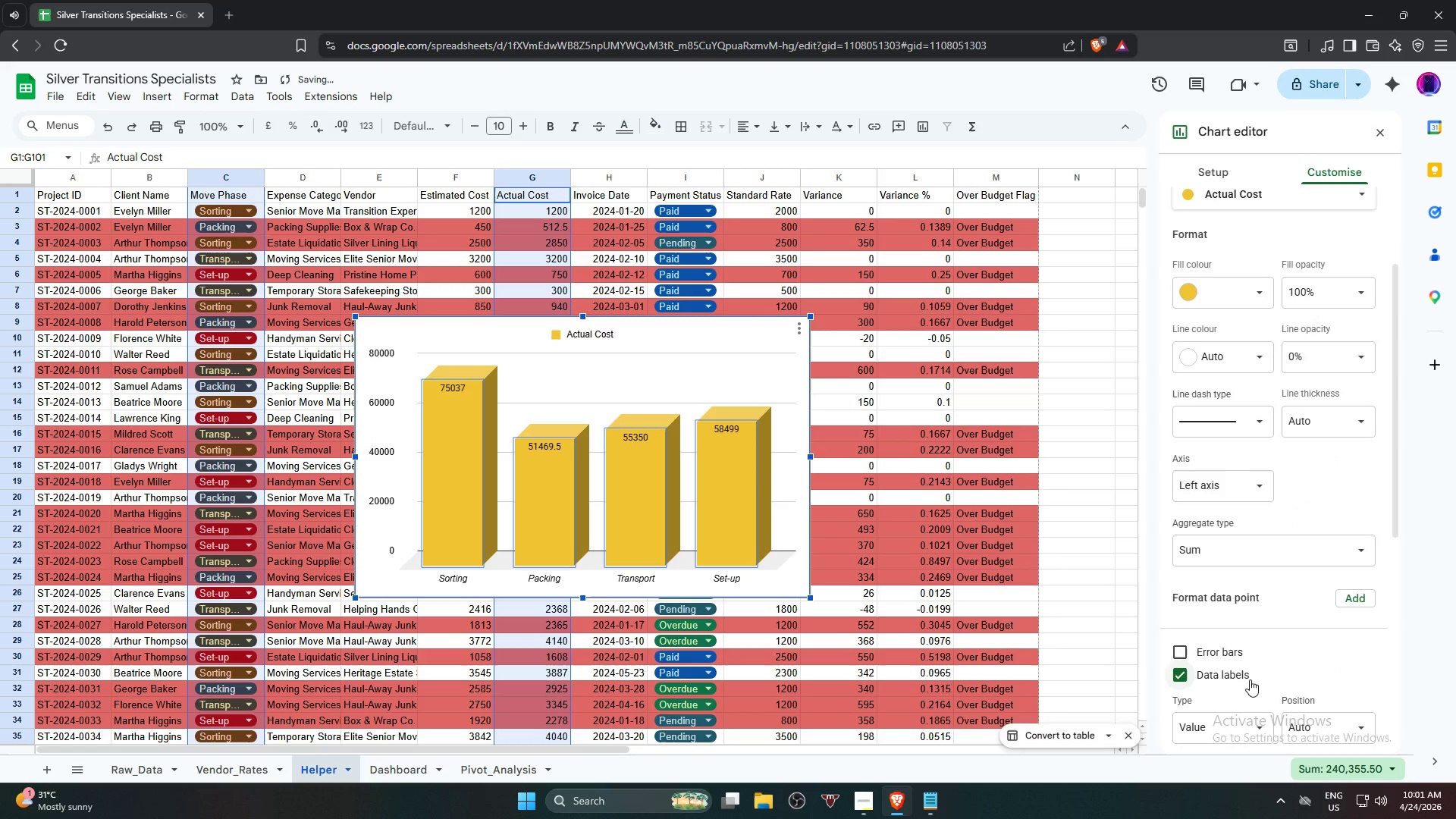 
scroll: coordinate [1259, 652], scroll_direction: down, amount: 4.0
 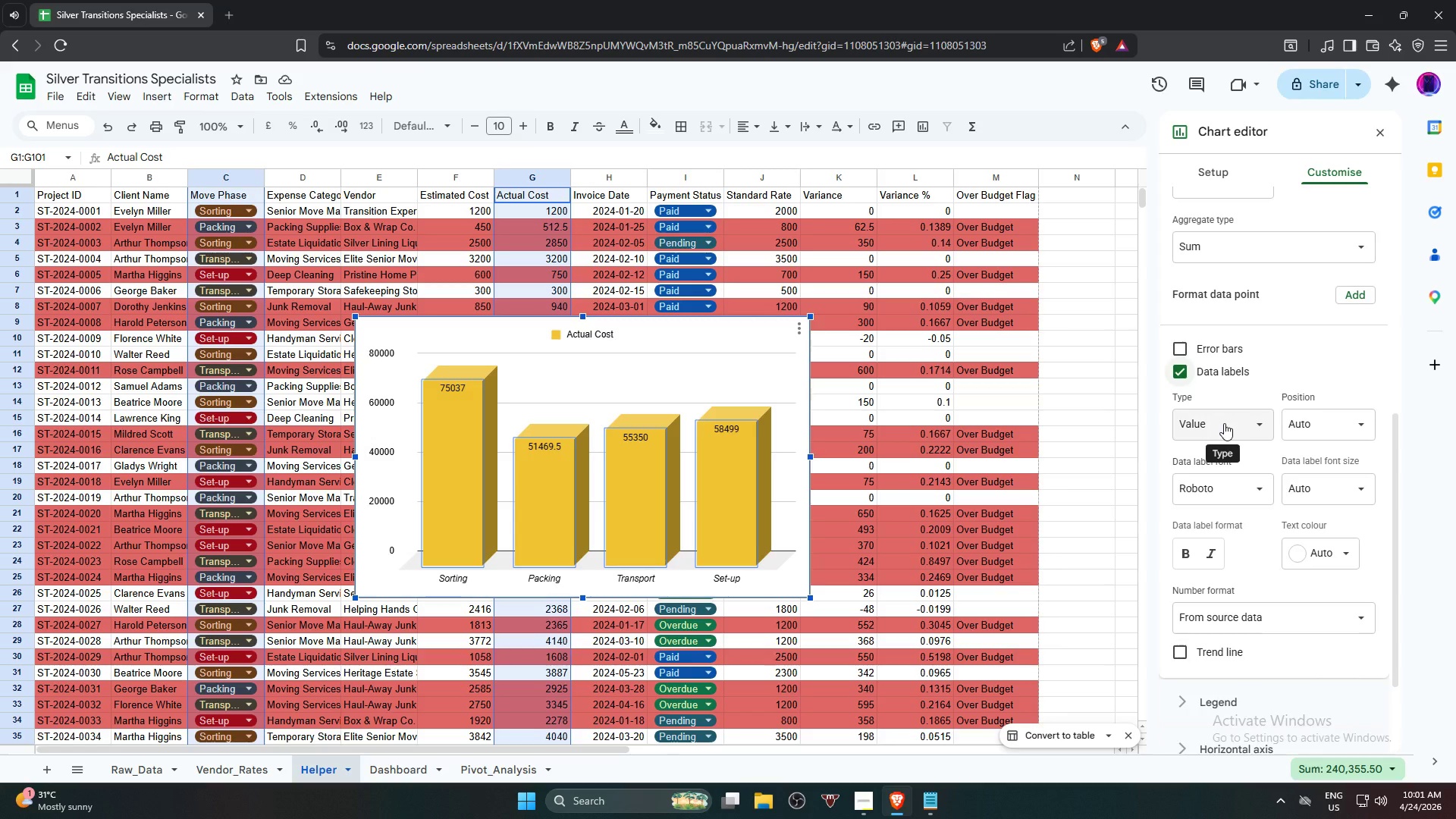 
wait(13.93)
 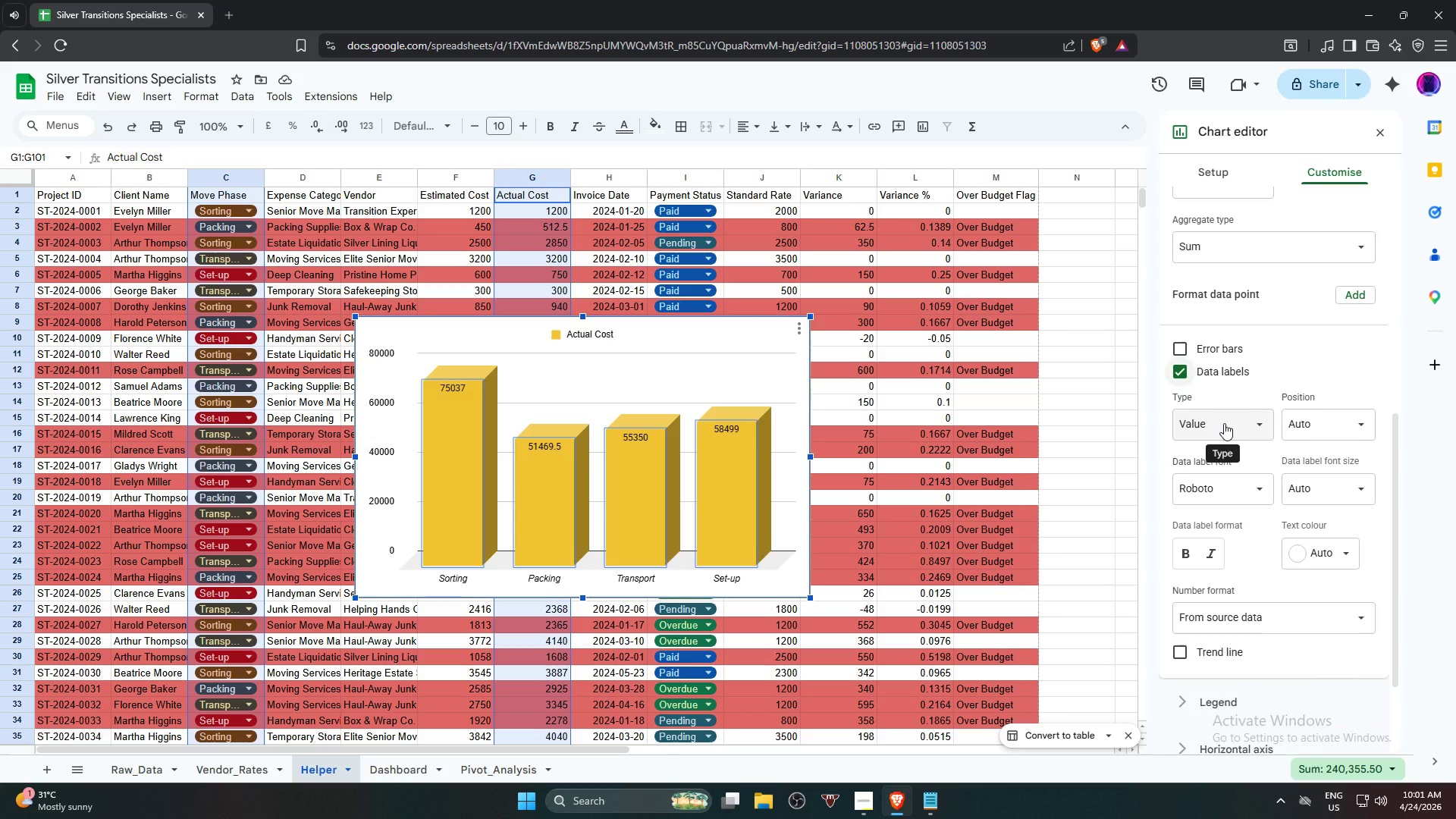 
left_click([1224, 423])
 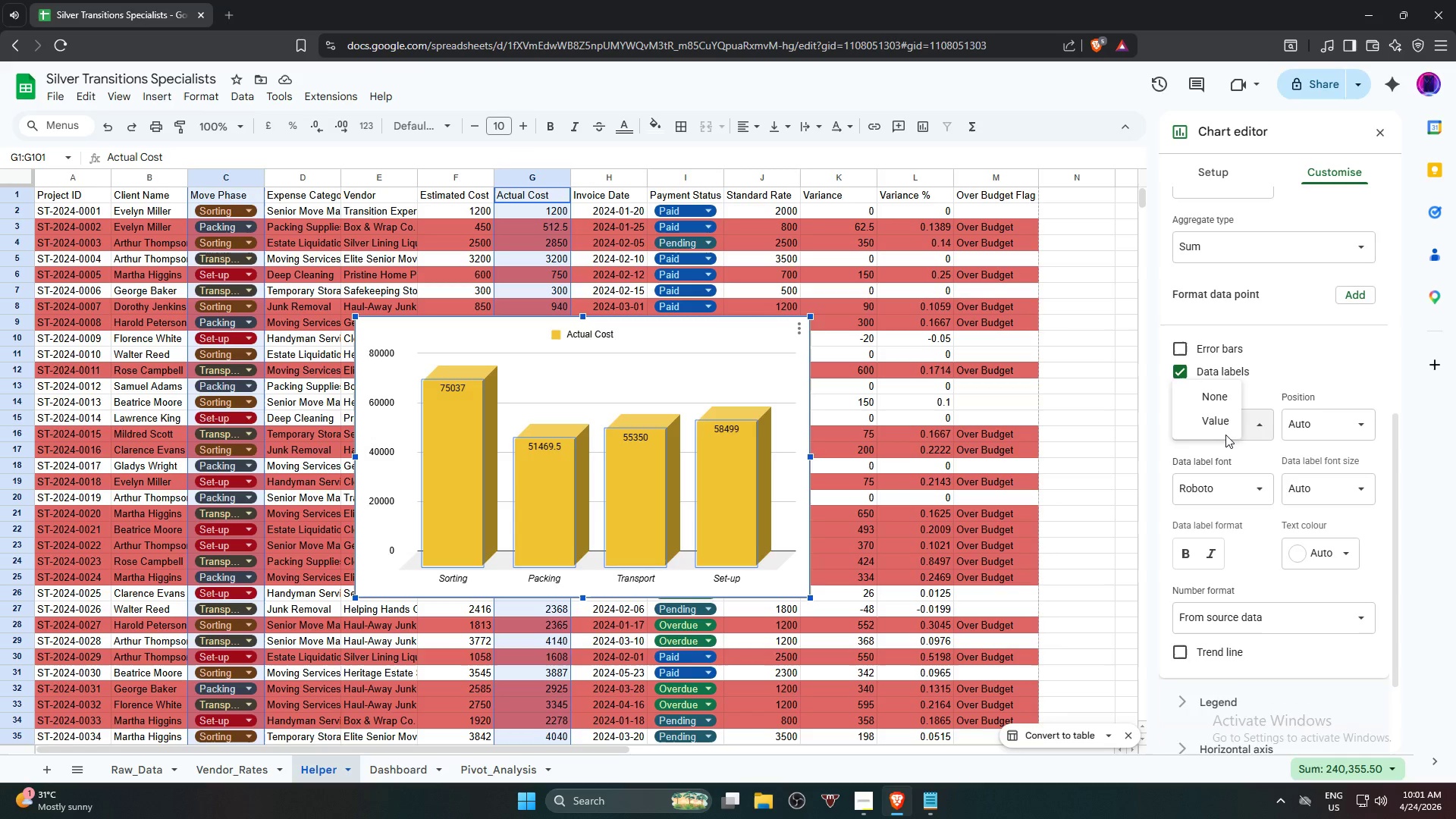 
left_click([1218, 428])
 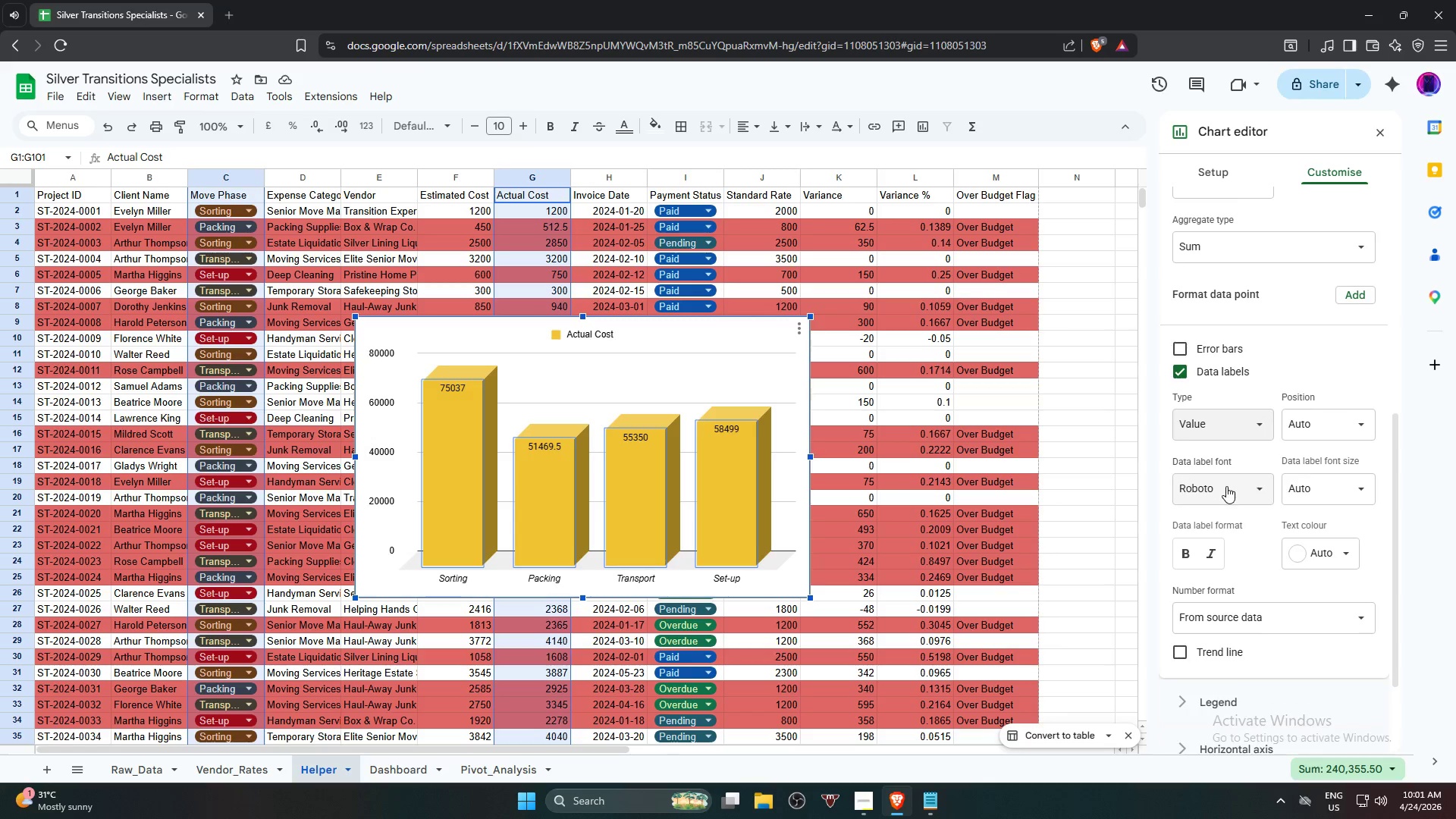 
left_click([1226, 486])
 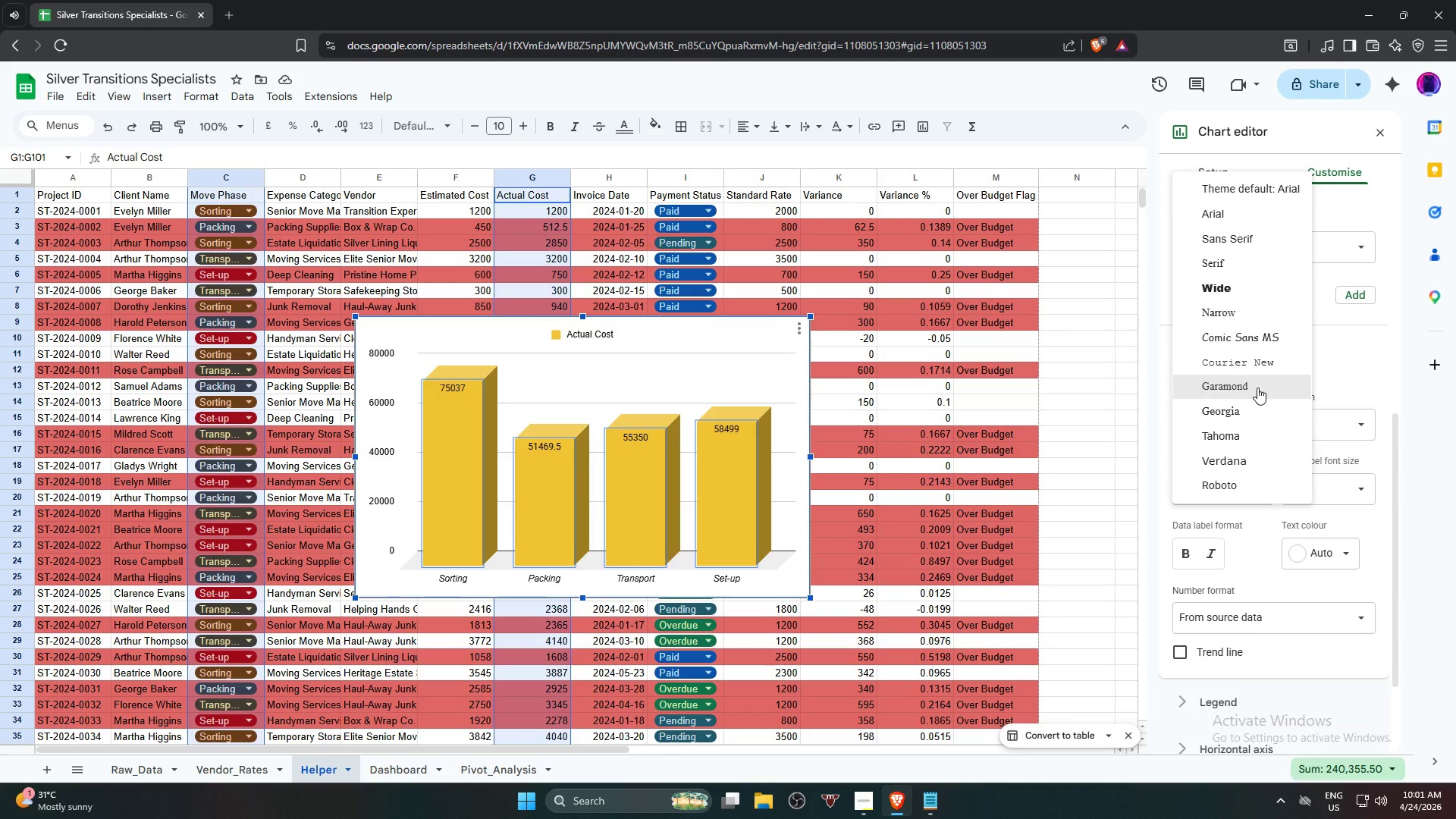 
left_click([1257, 388])
 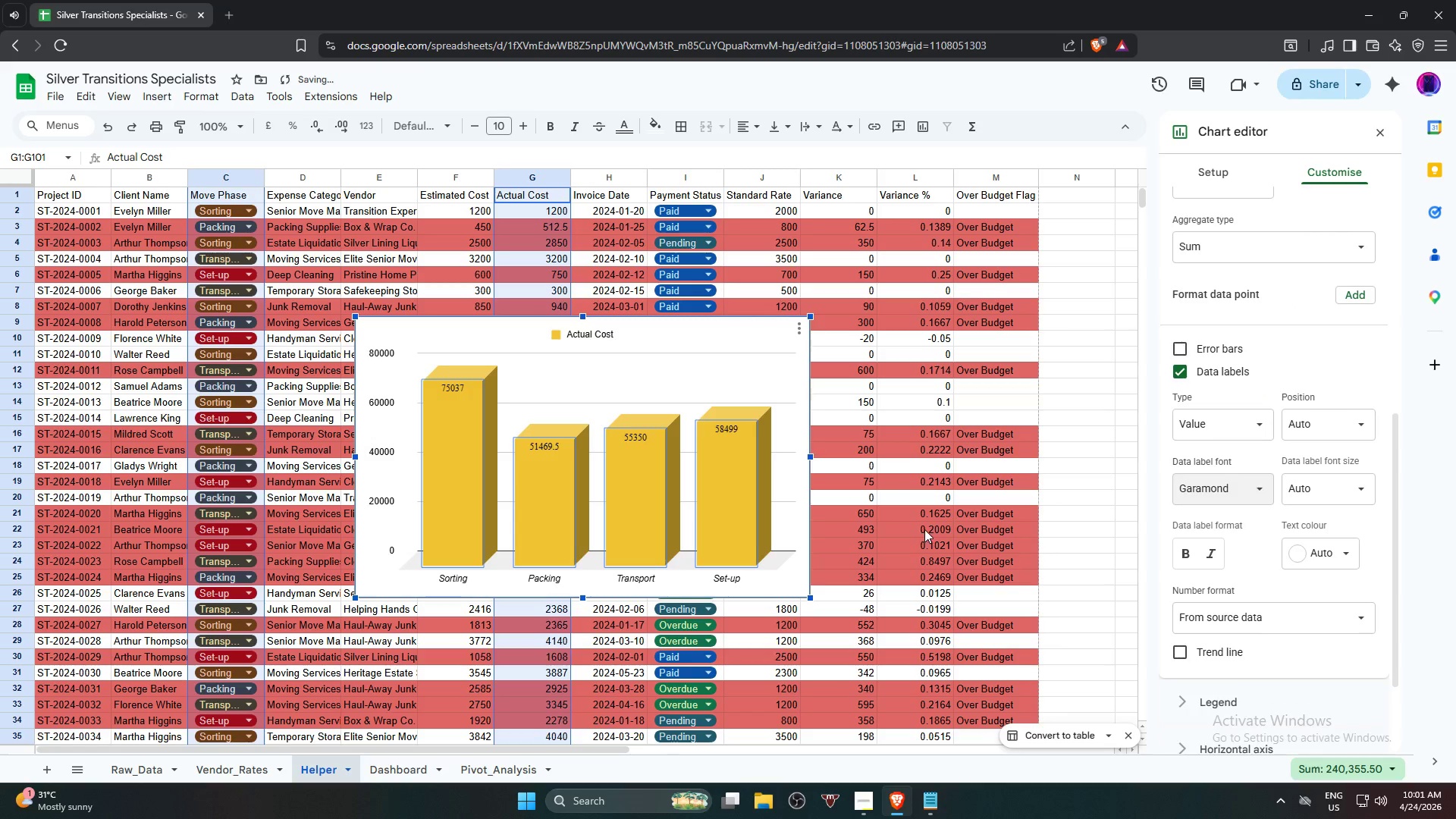 
left_click([1212, 489])
 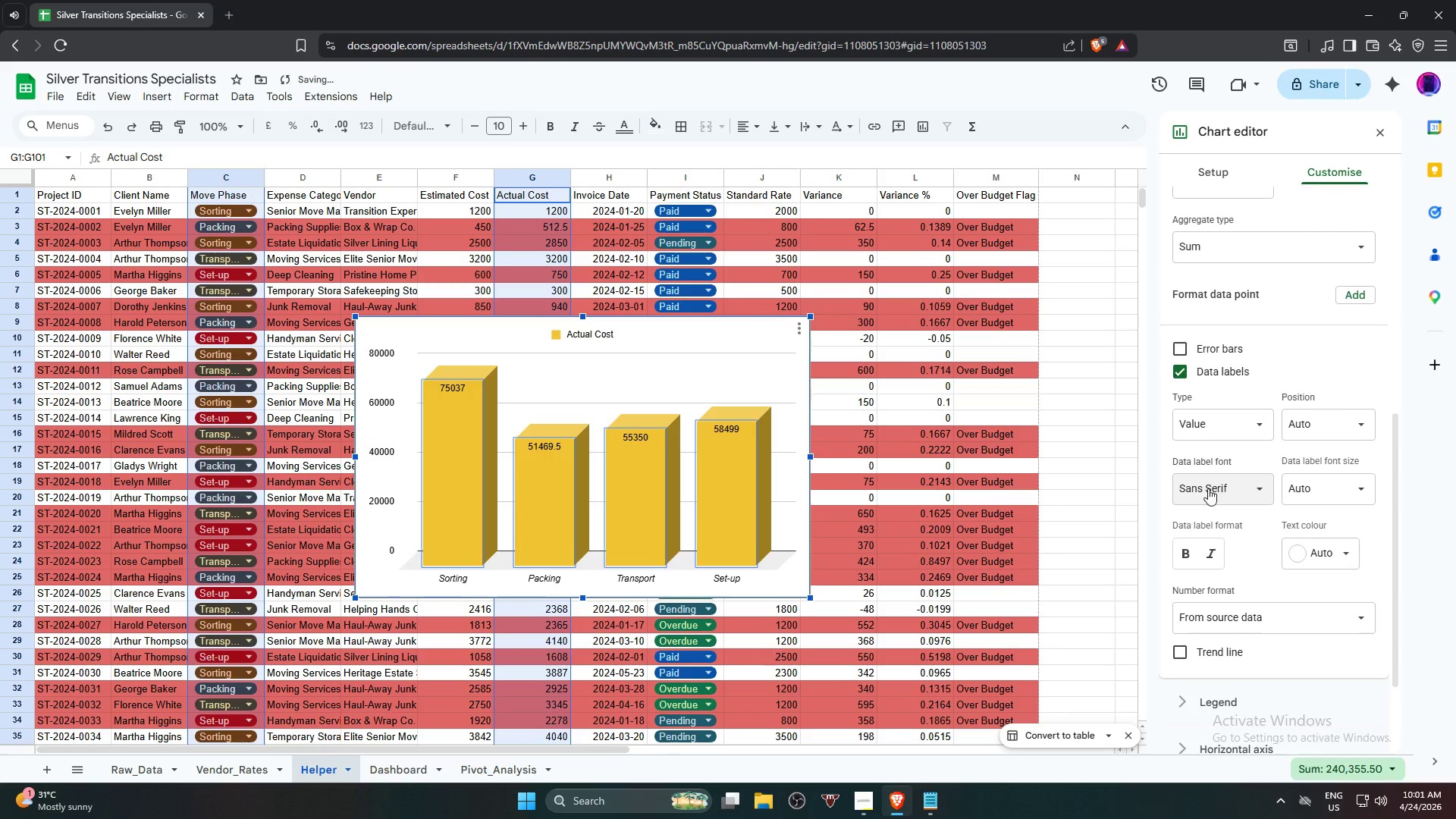 
left_click([1189, 560])
 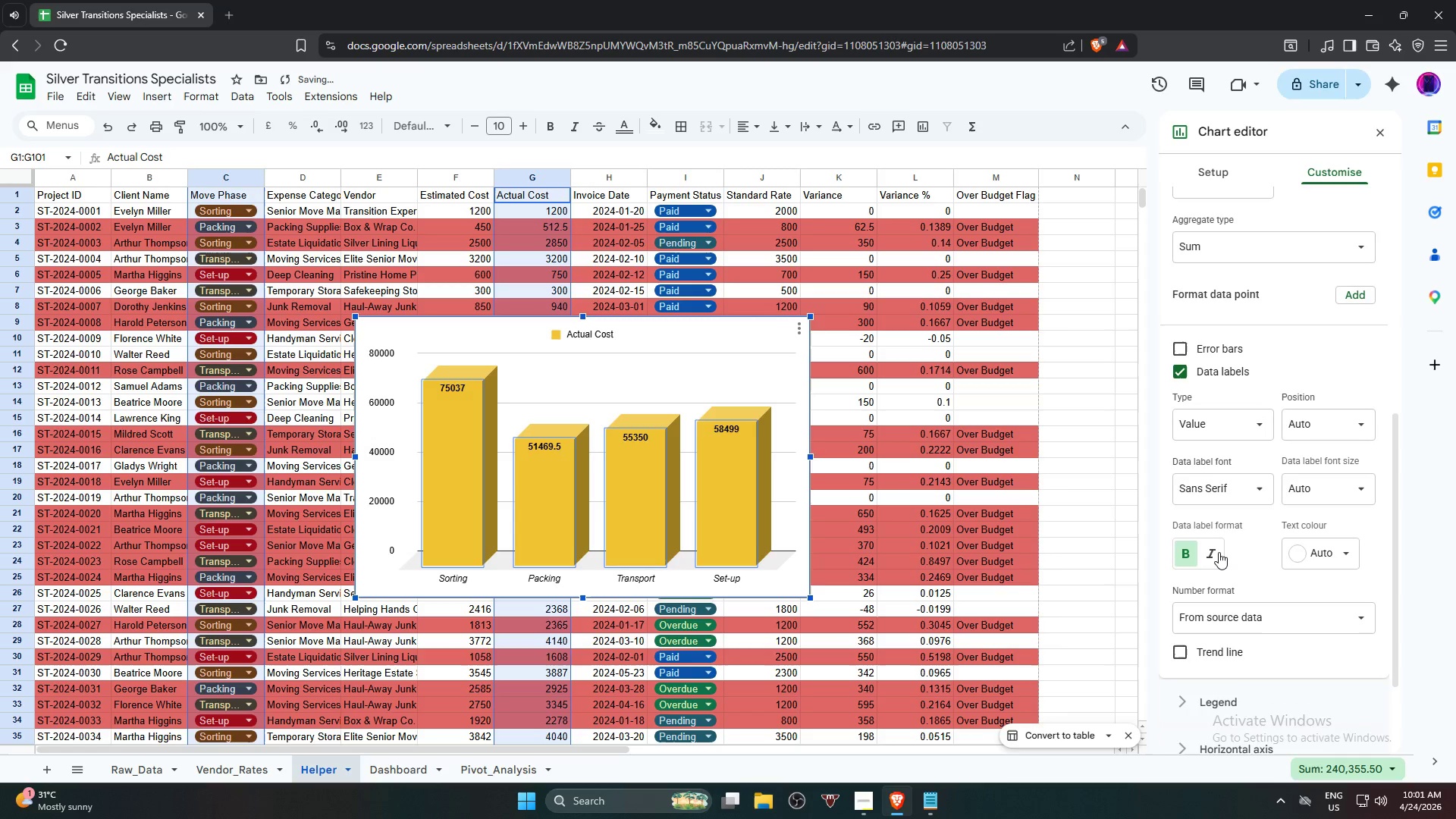 
left_click([1219, 552])
 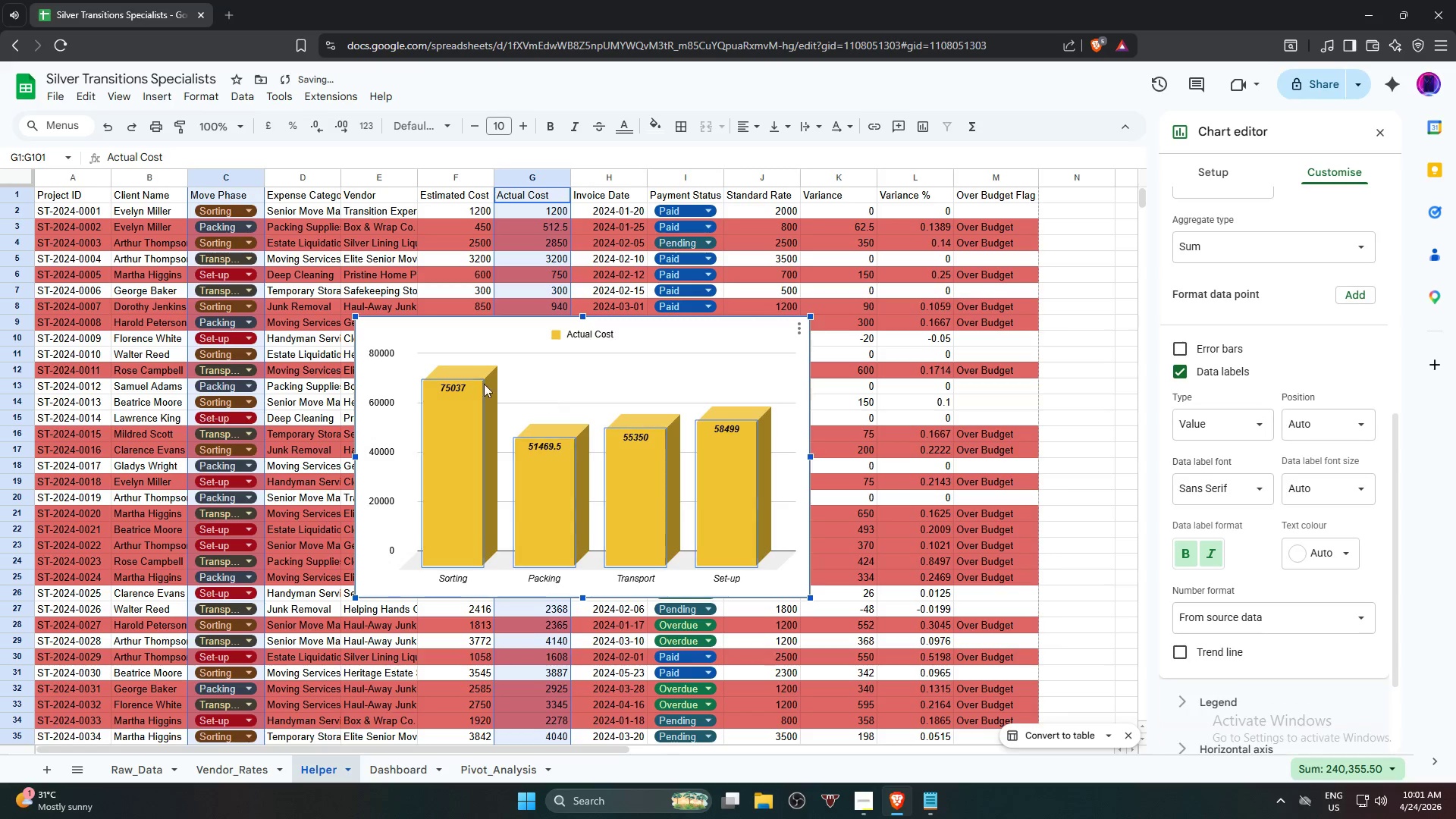 
left_click([577, 334])
 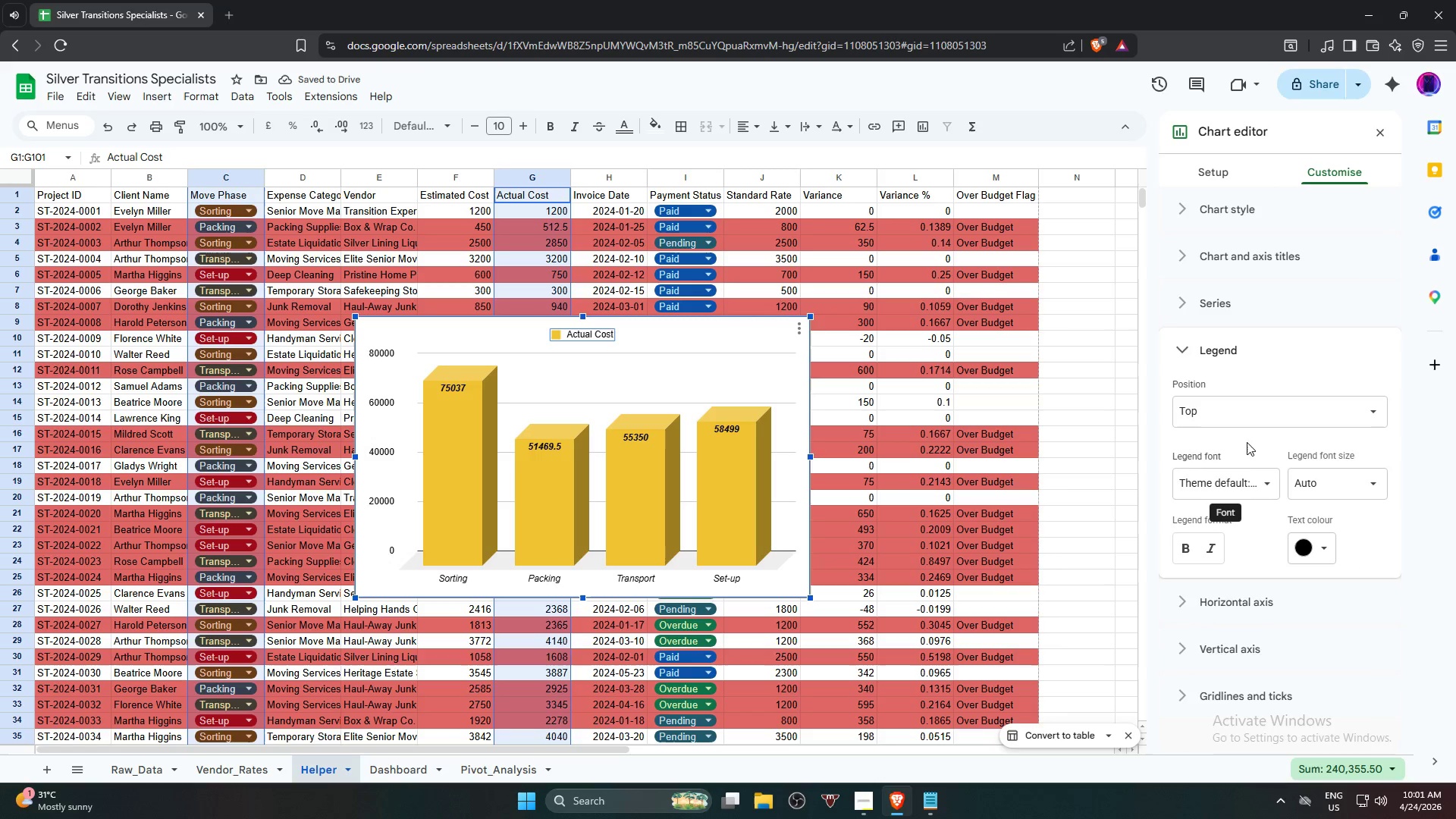 
left_click([1232, 480])
 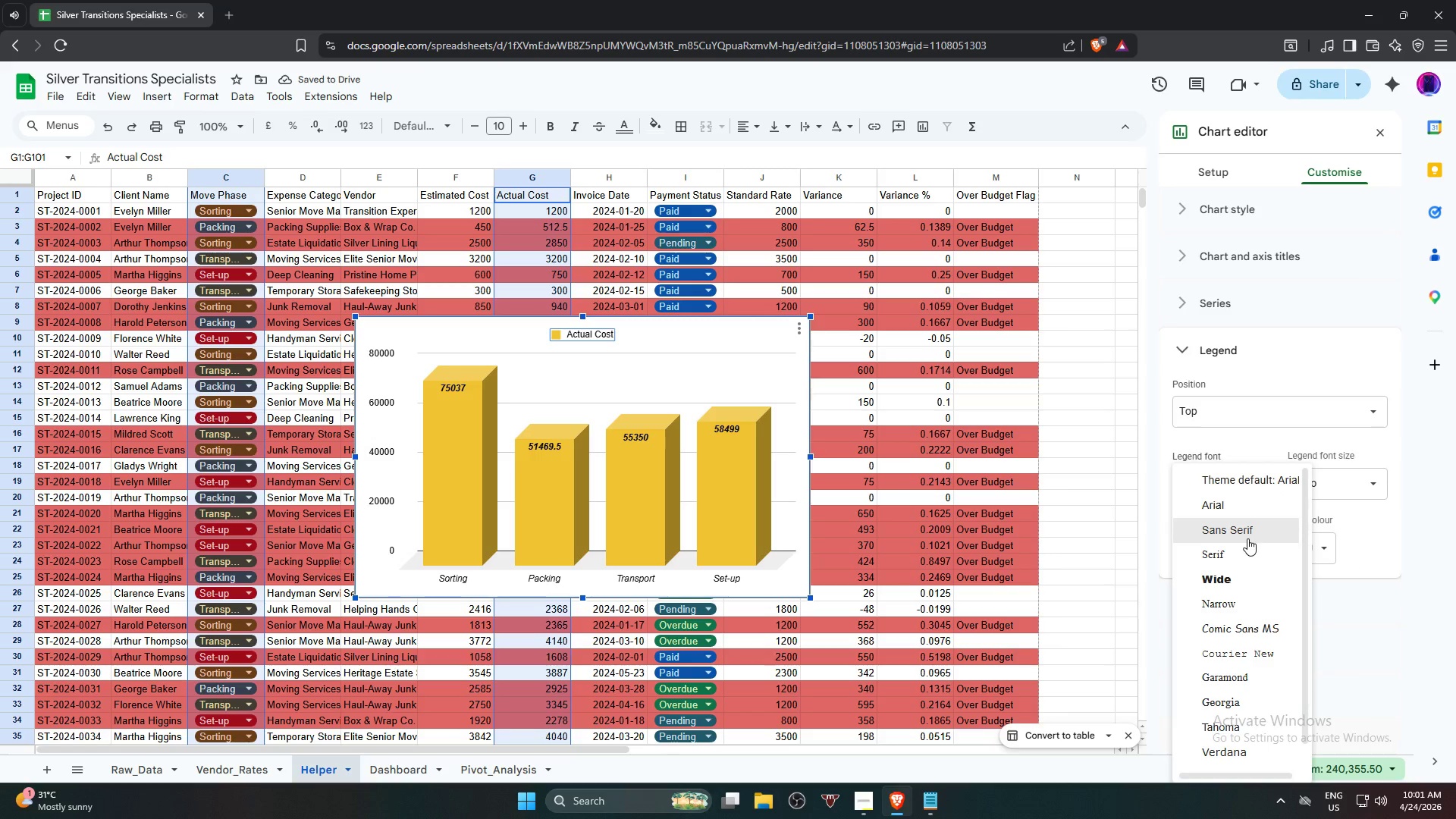 
left_click([1247, 538])
 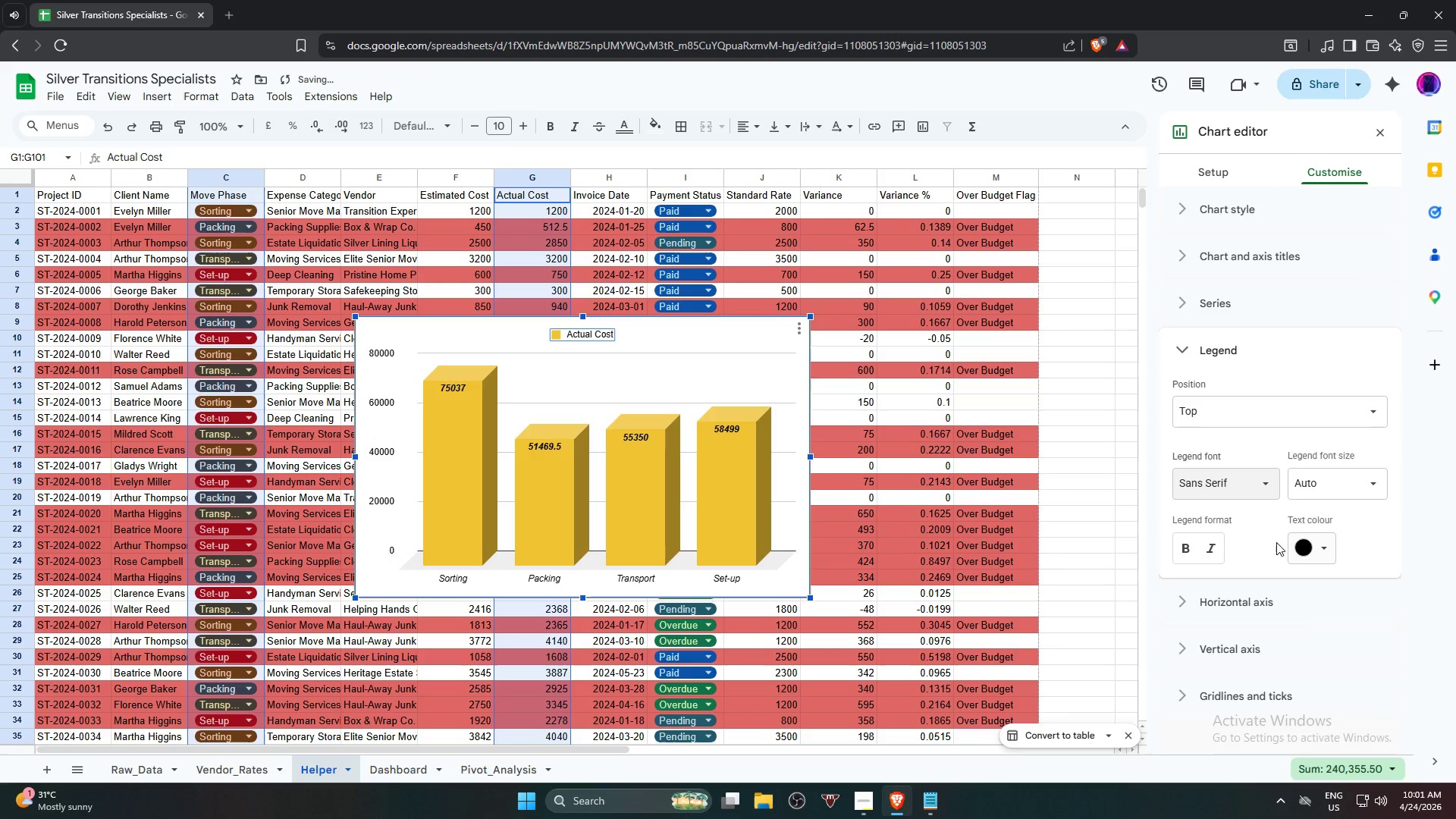 
left_click([1210, 550])
 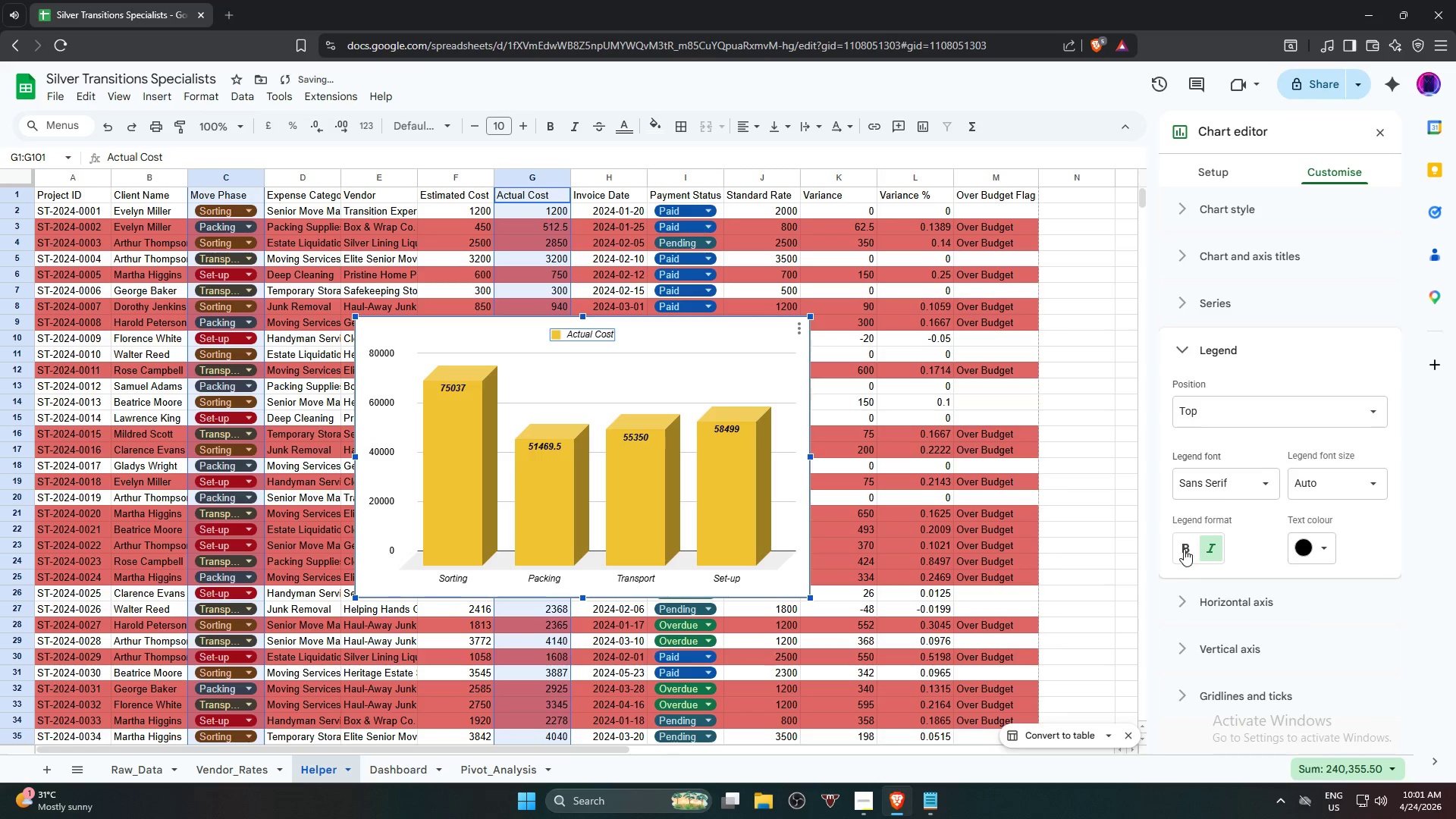 
left_click([1181, 549])
 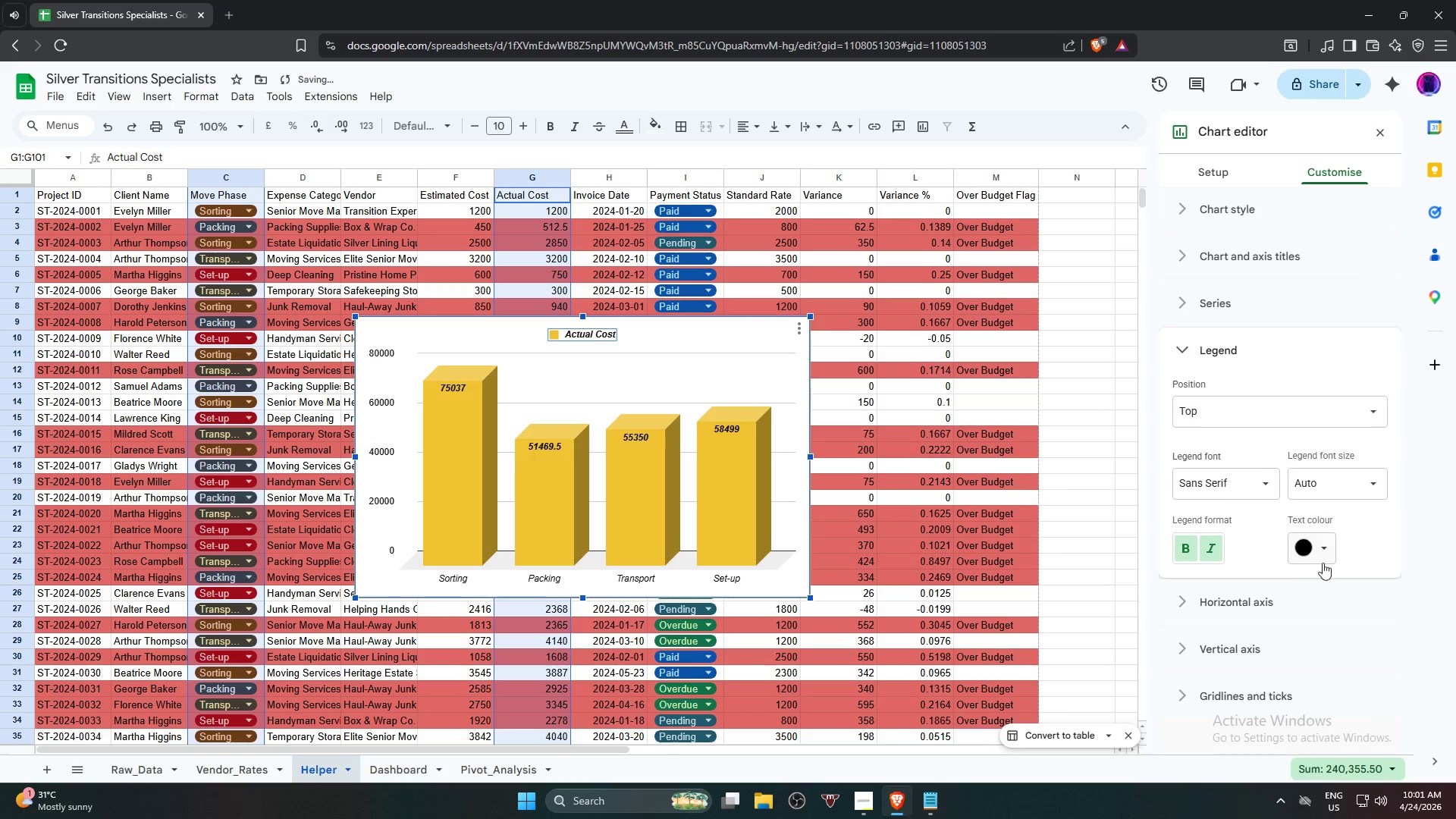 
left_click([1328, 548])
 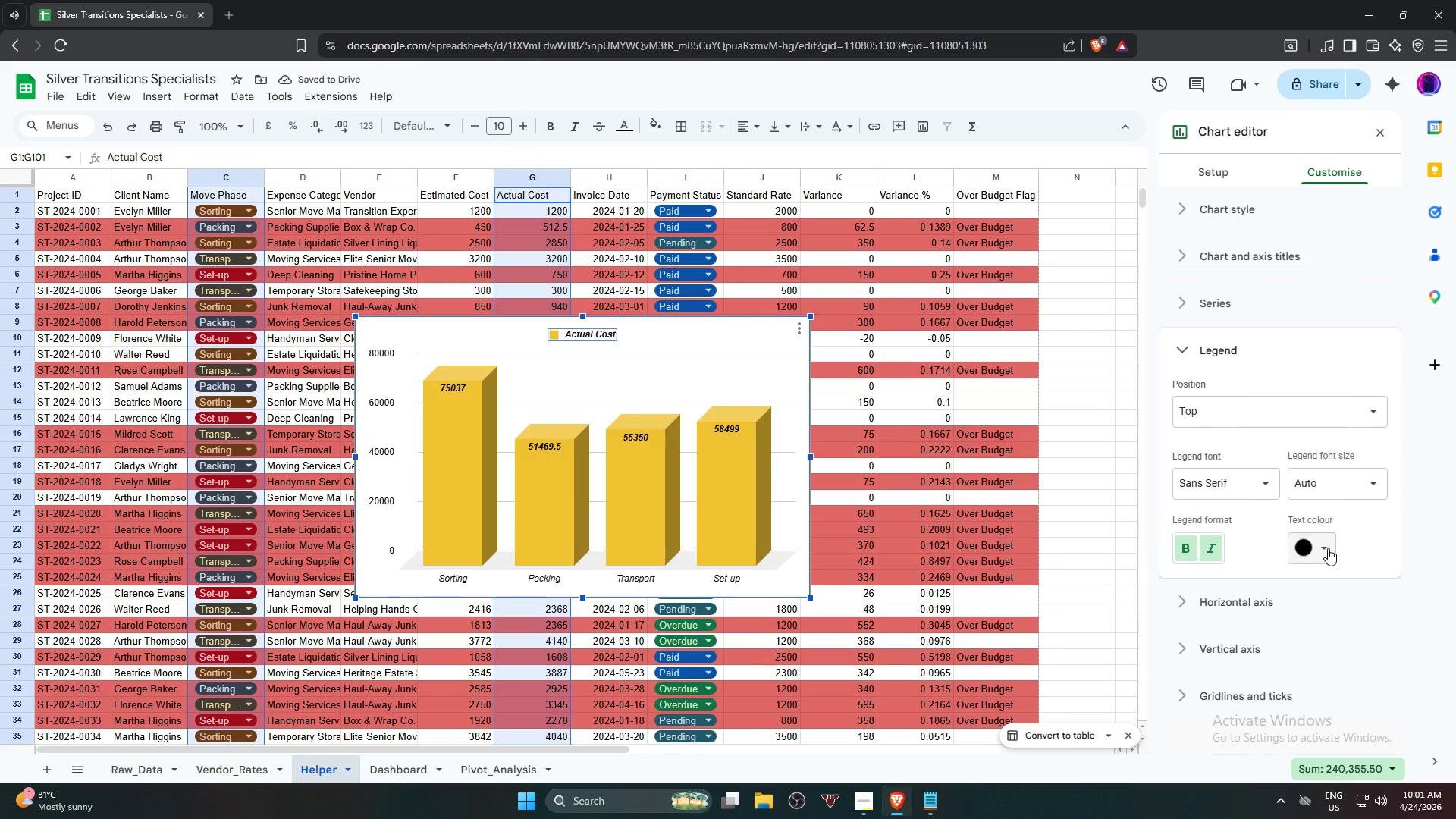 
double_click([1328, 548])
 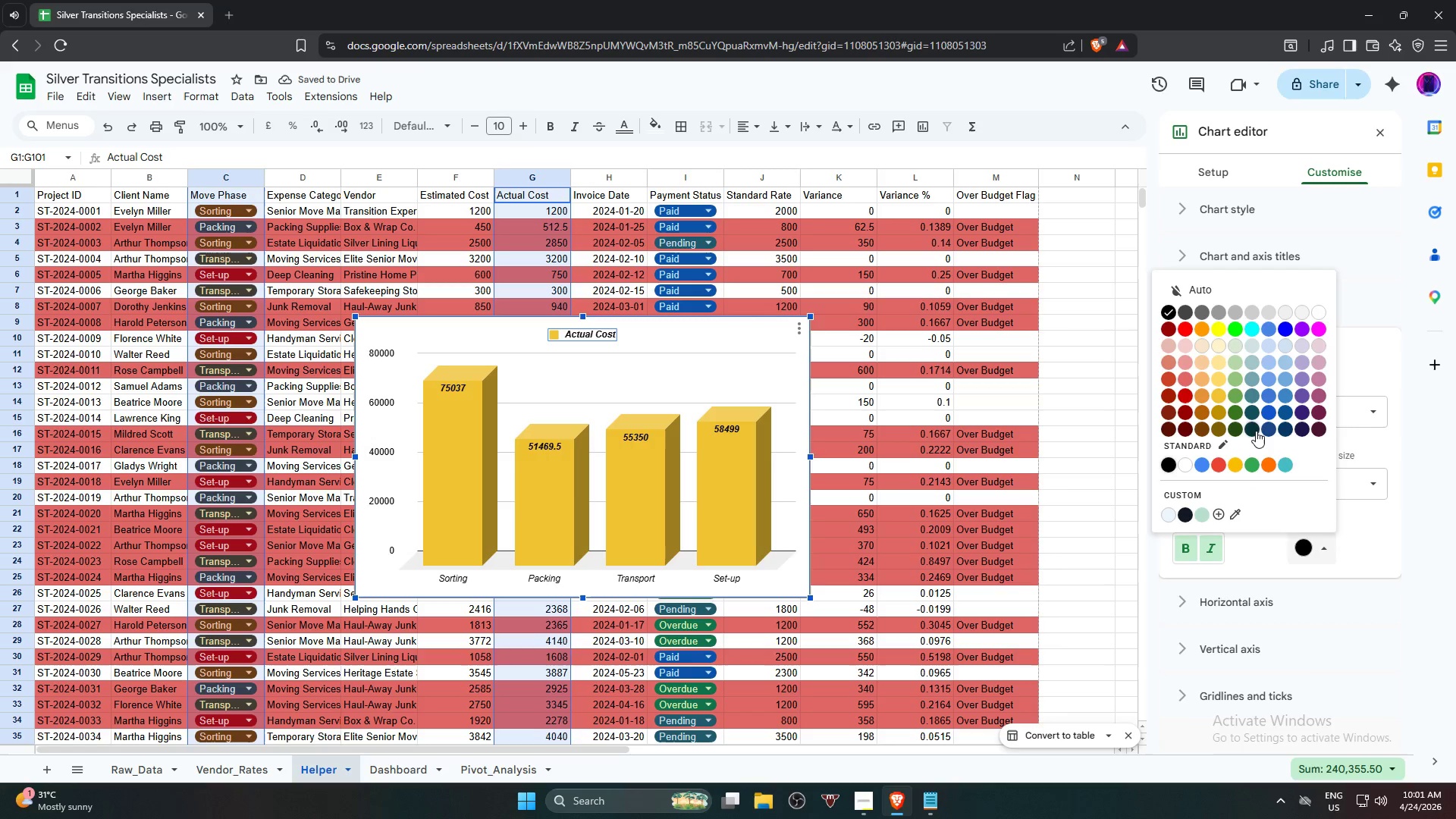 
left_click([1256, 431])
 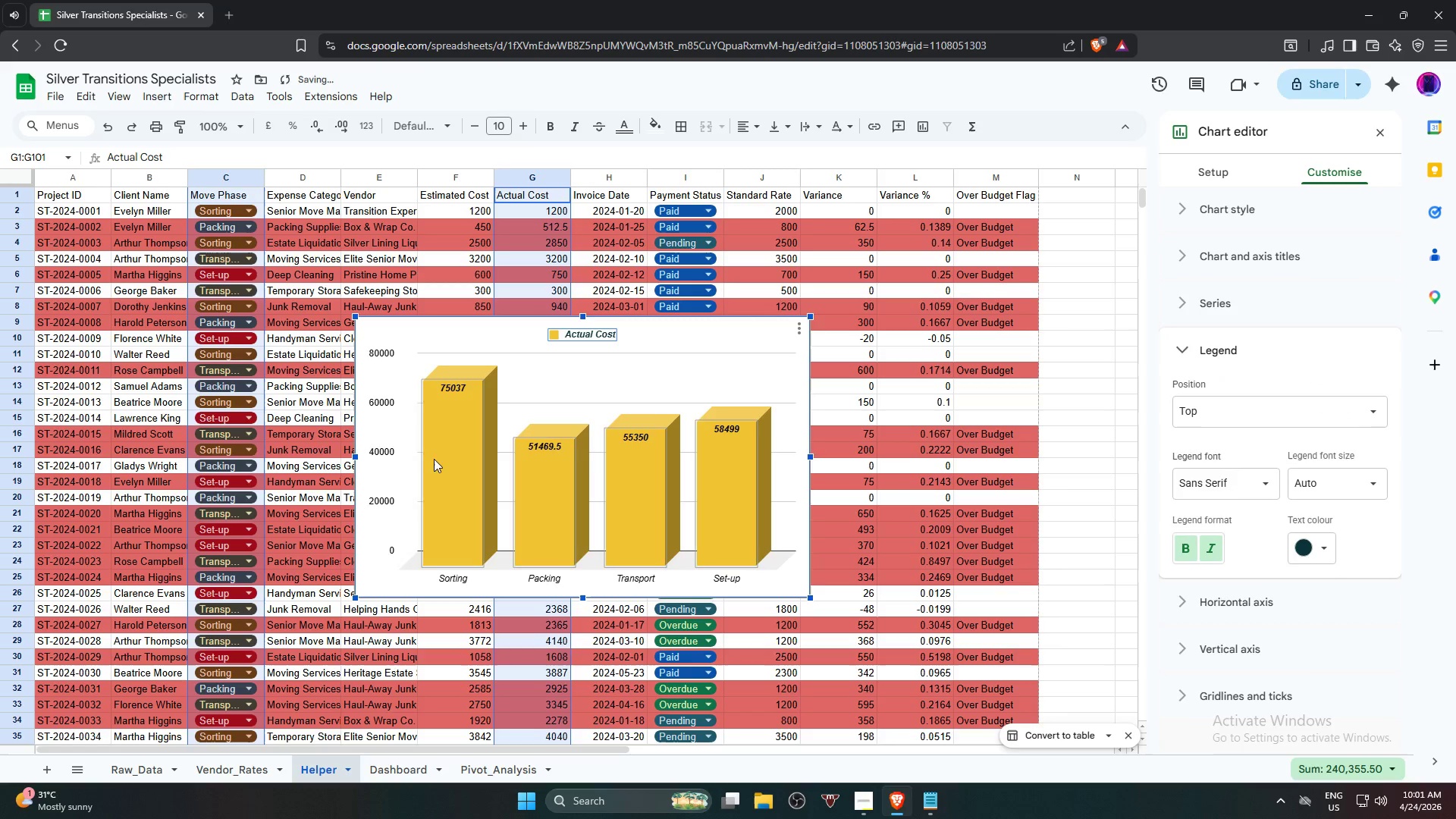 
left_click([375, 439])
 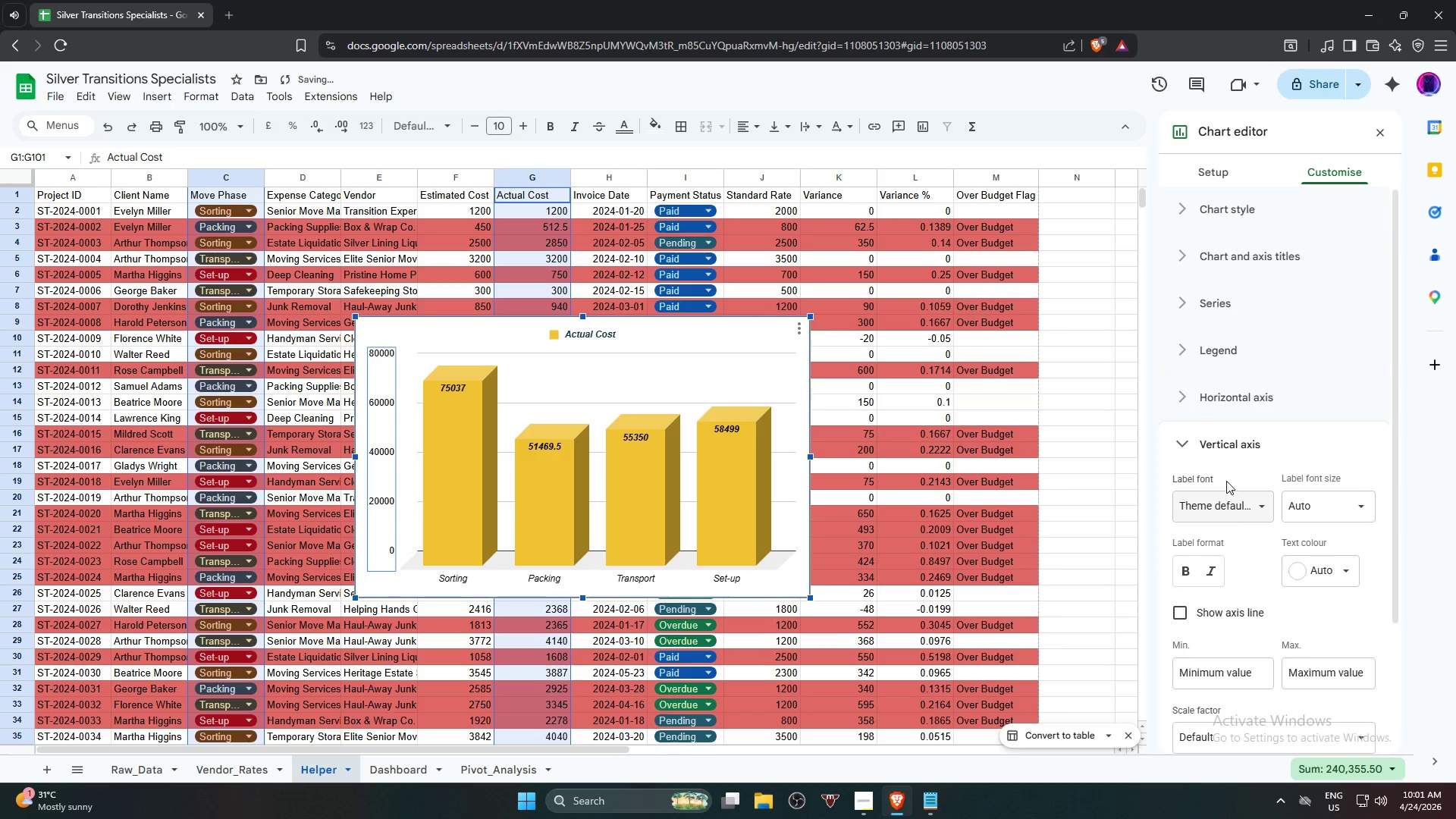 
left_click([1236, 510])
 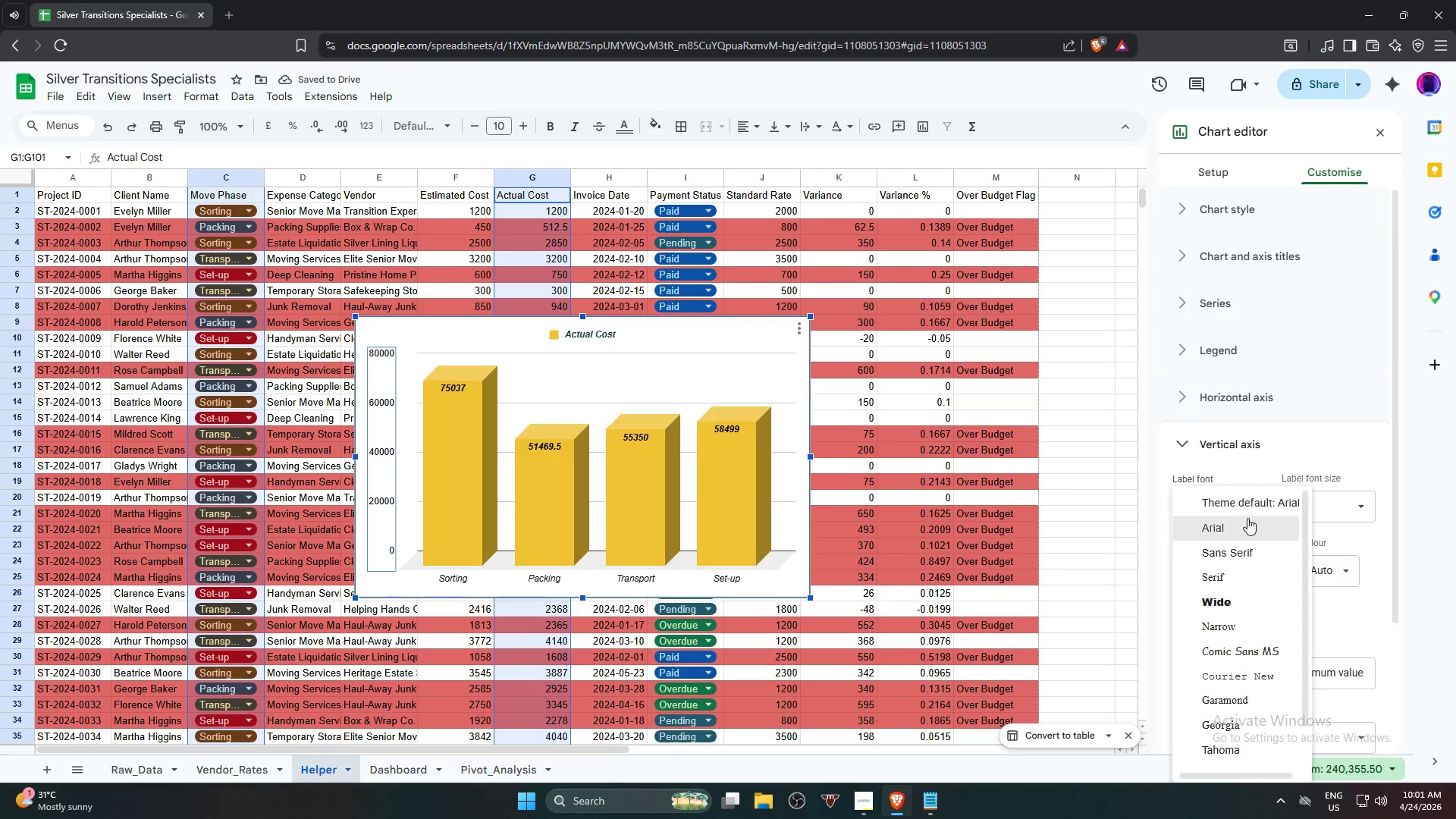 
left_click([1249, 541])
 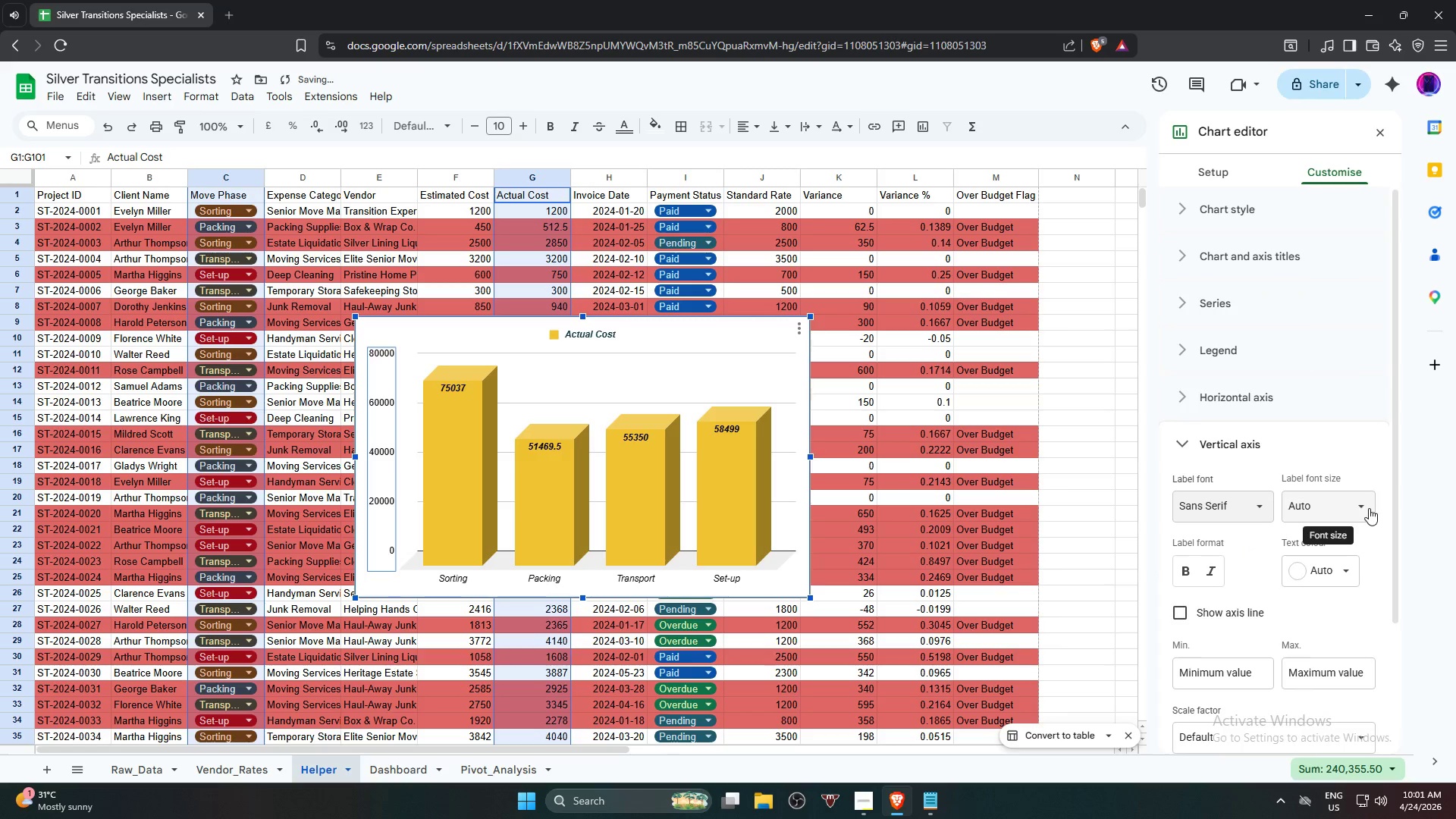 
left_click([1367, 508])
 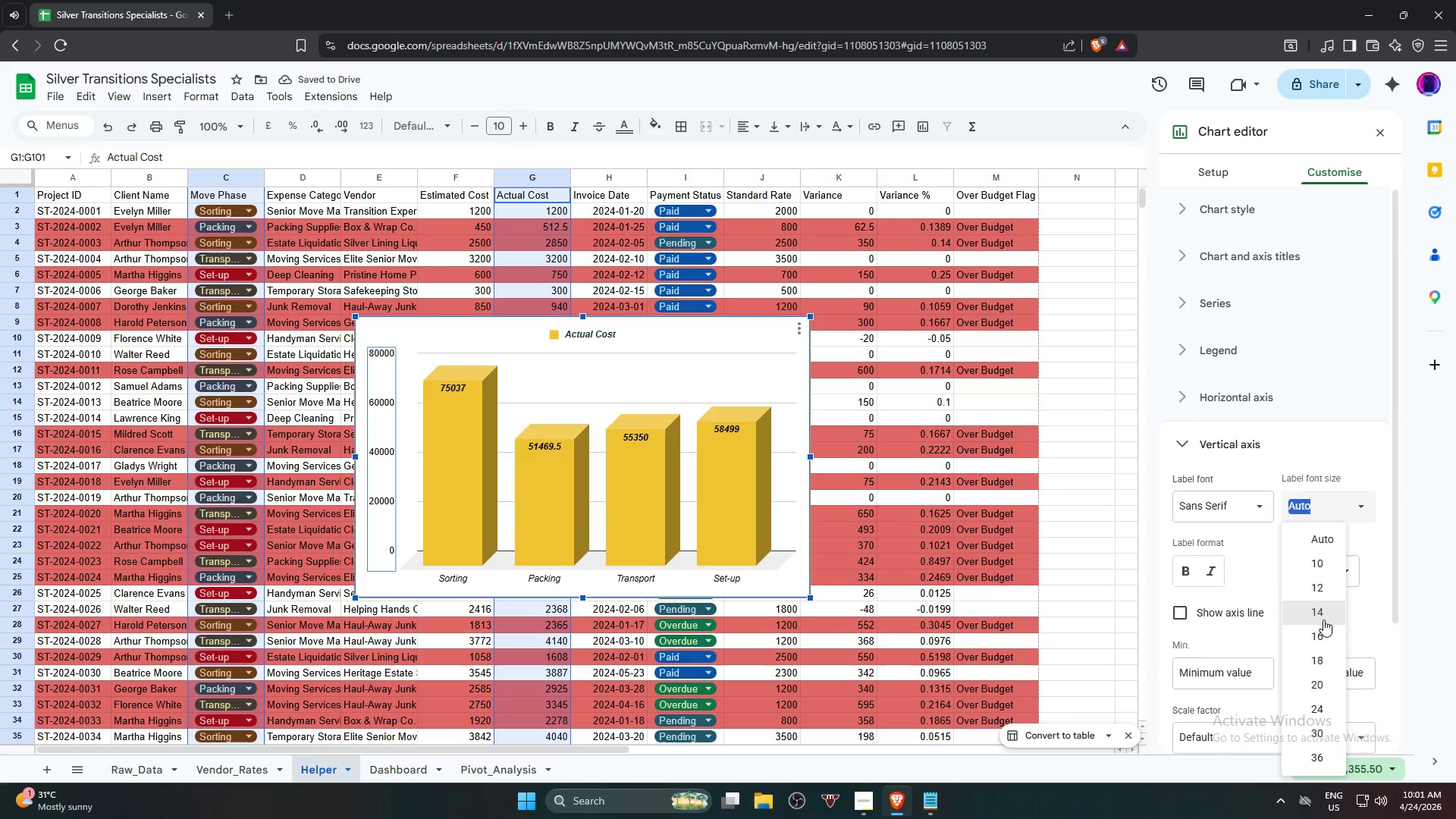 
left_click([1323, 626])
 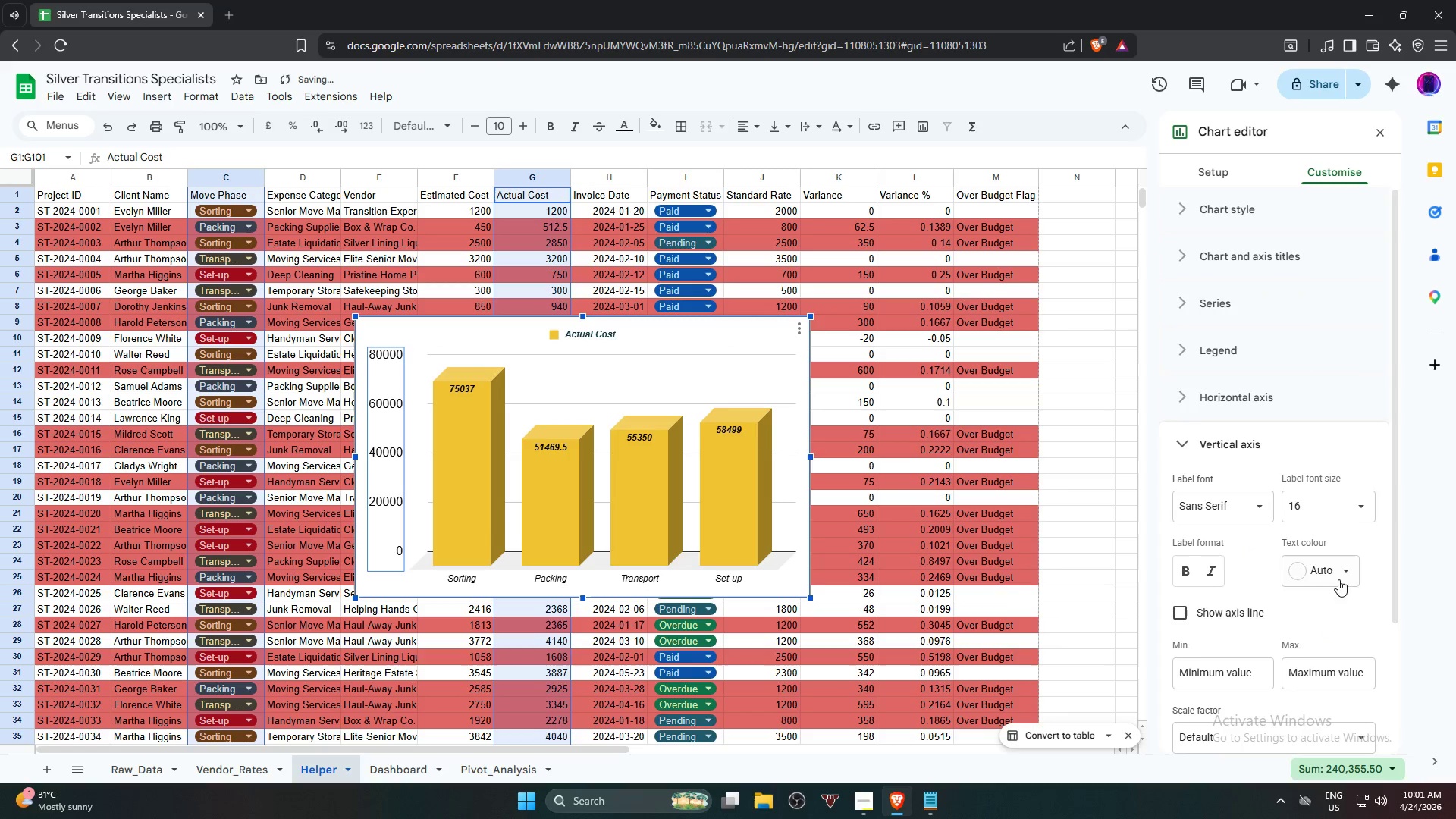 
left_click([1364, 509])
 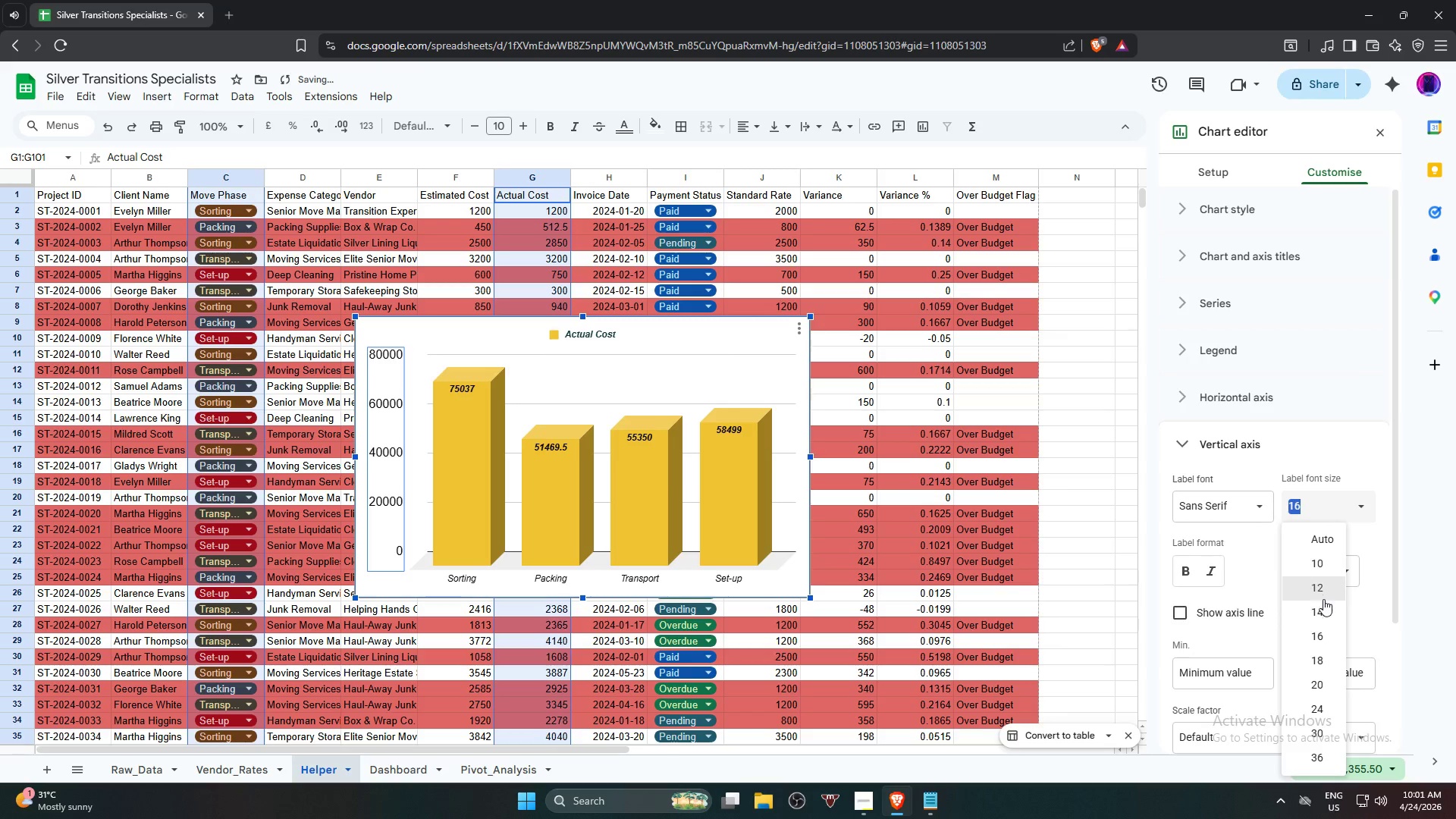 
left_click([1323, 607])
 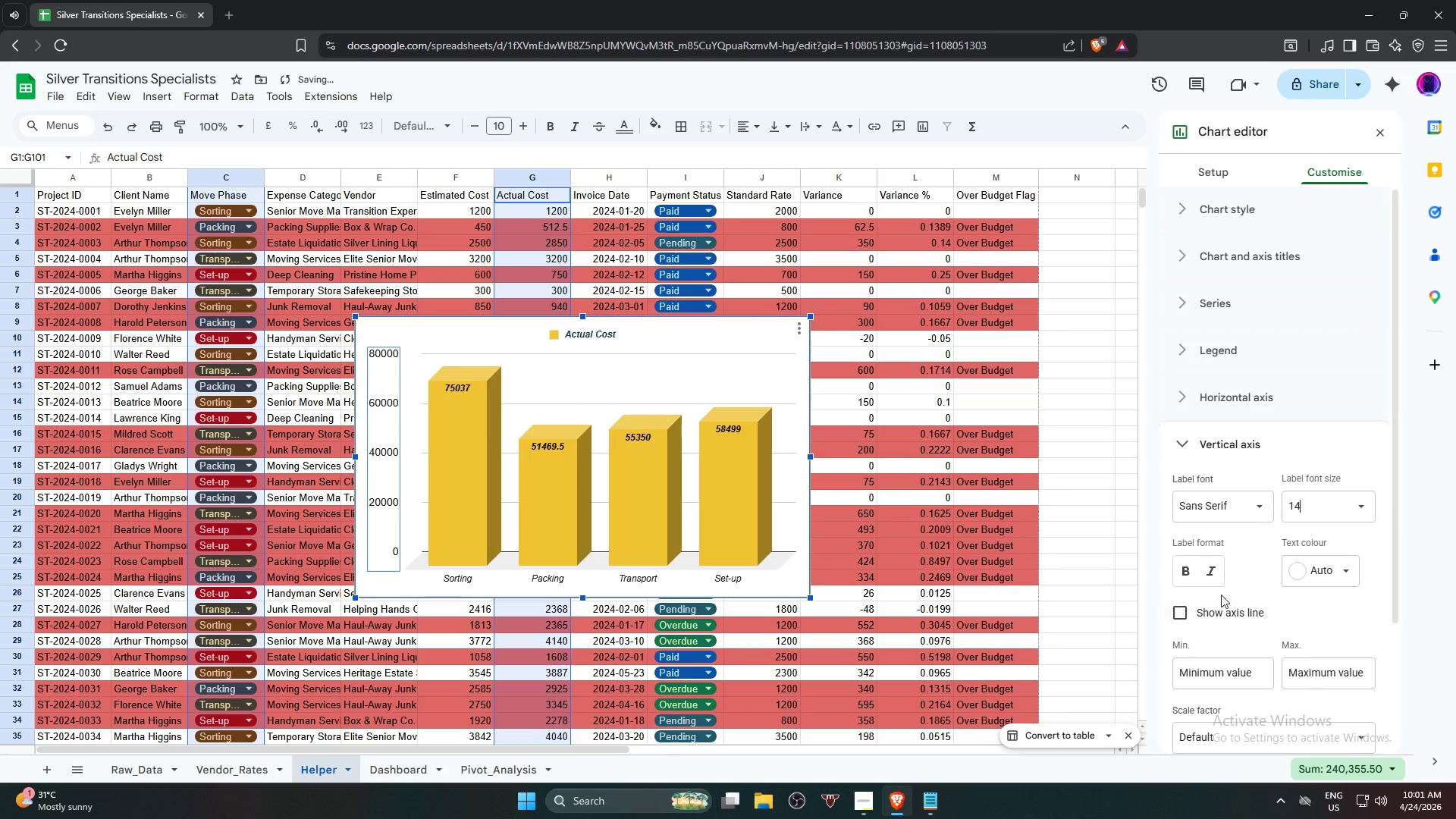 
left_click([1216, 570])
 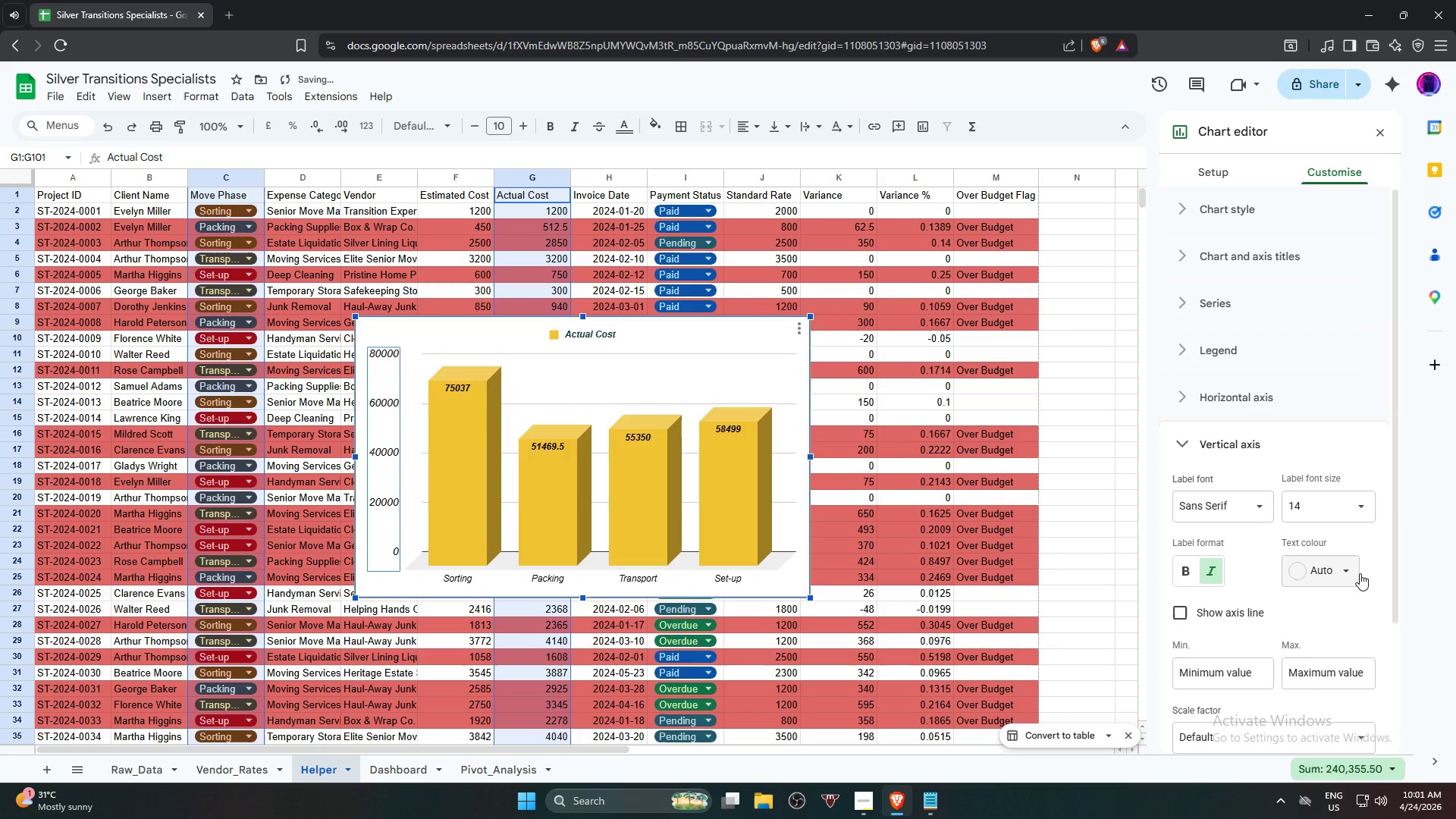 
left_click([1351, 573])
 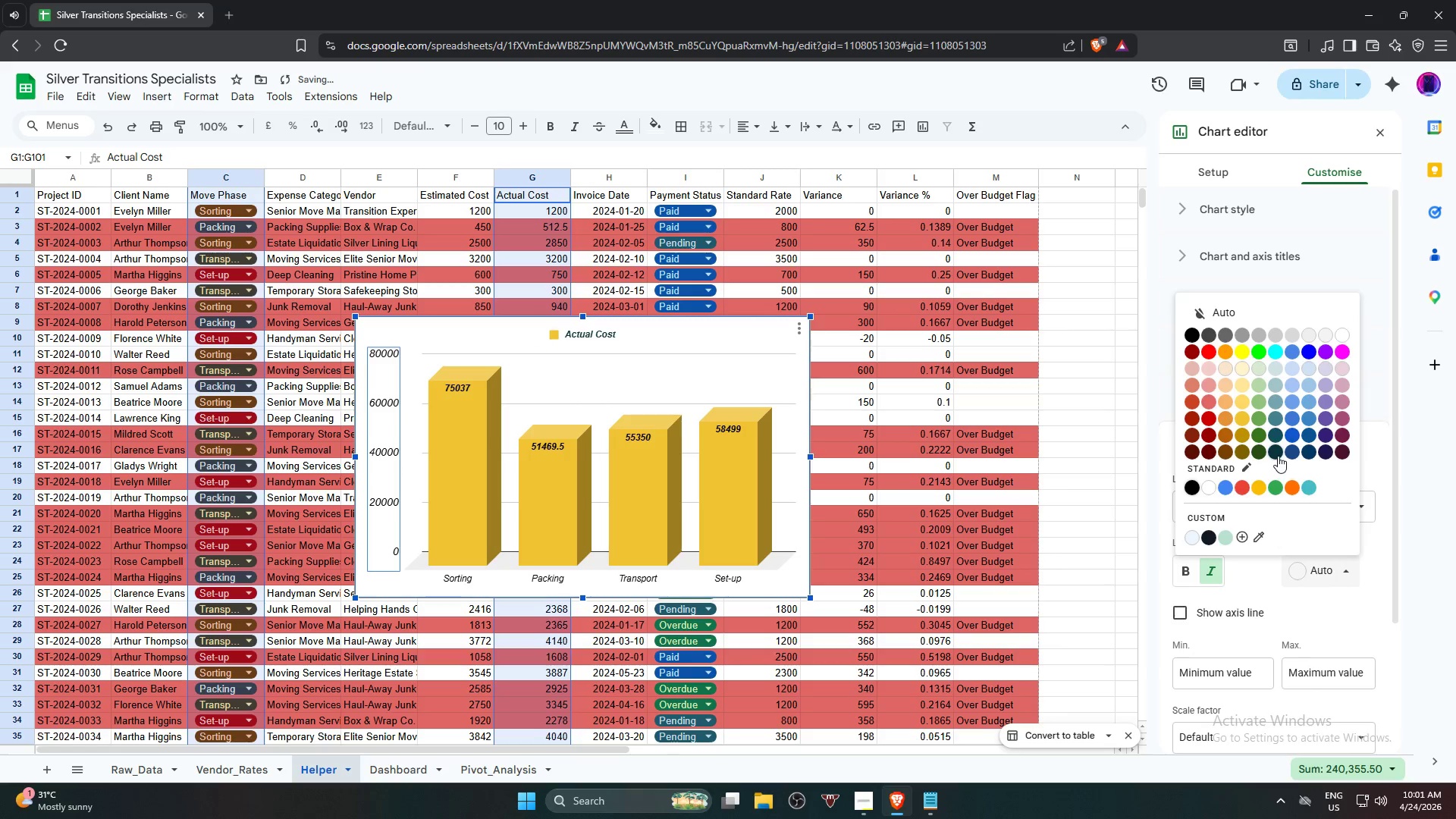 
left_click([1278, 455])
 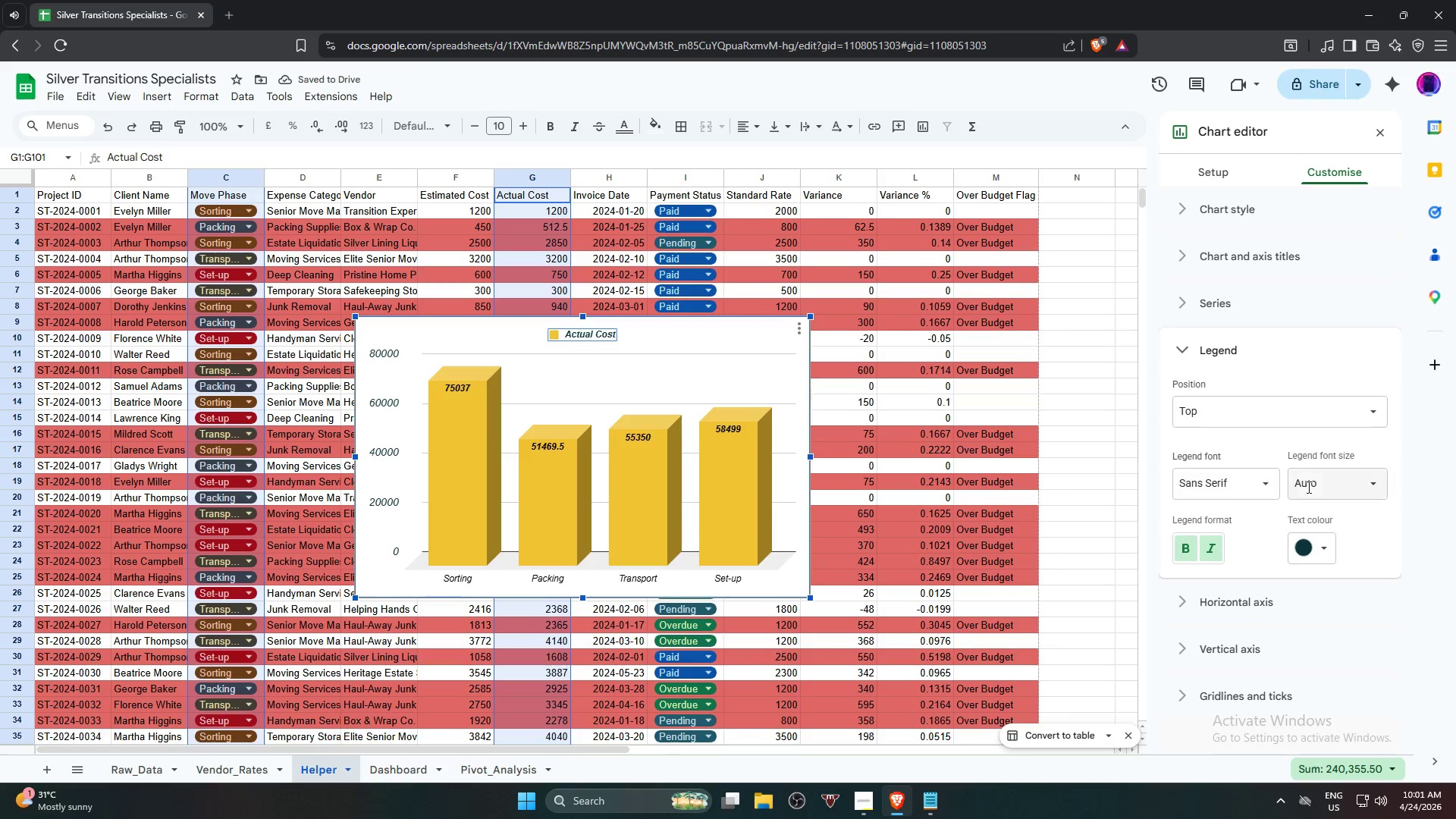 
left_click([1371, 488])
 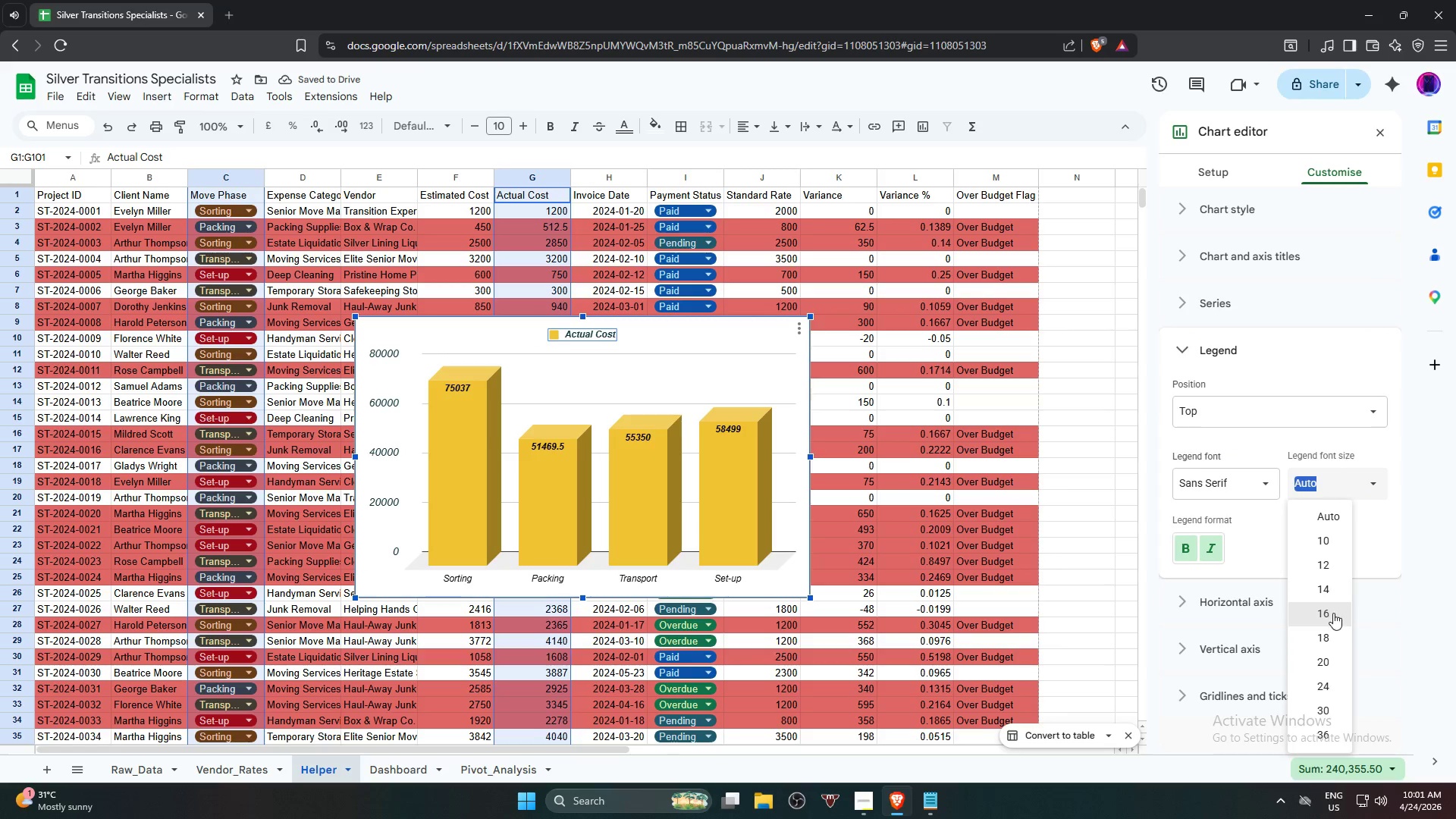 
left_click([1331, 617])
 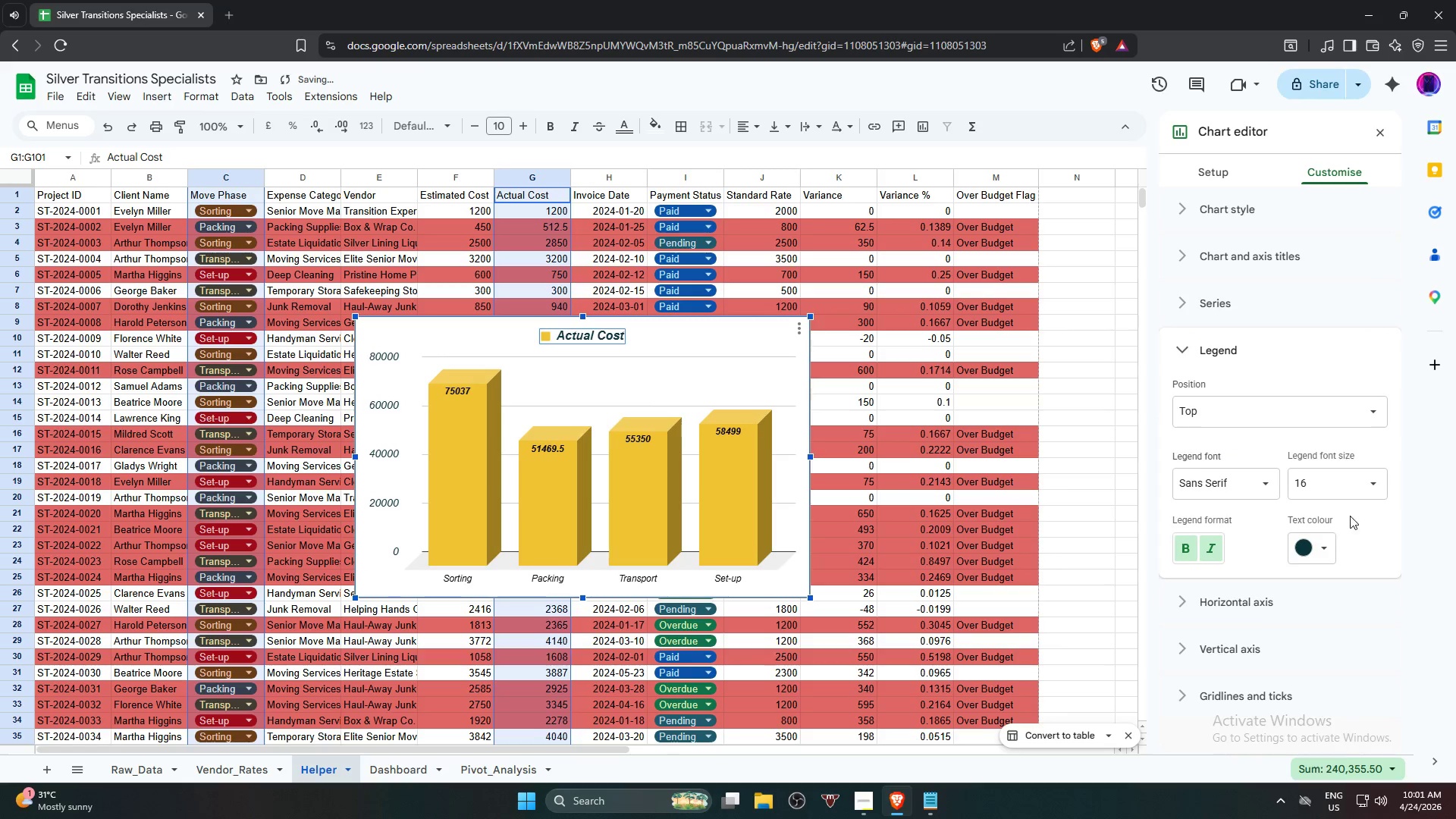 
left_click([1376, 488])
 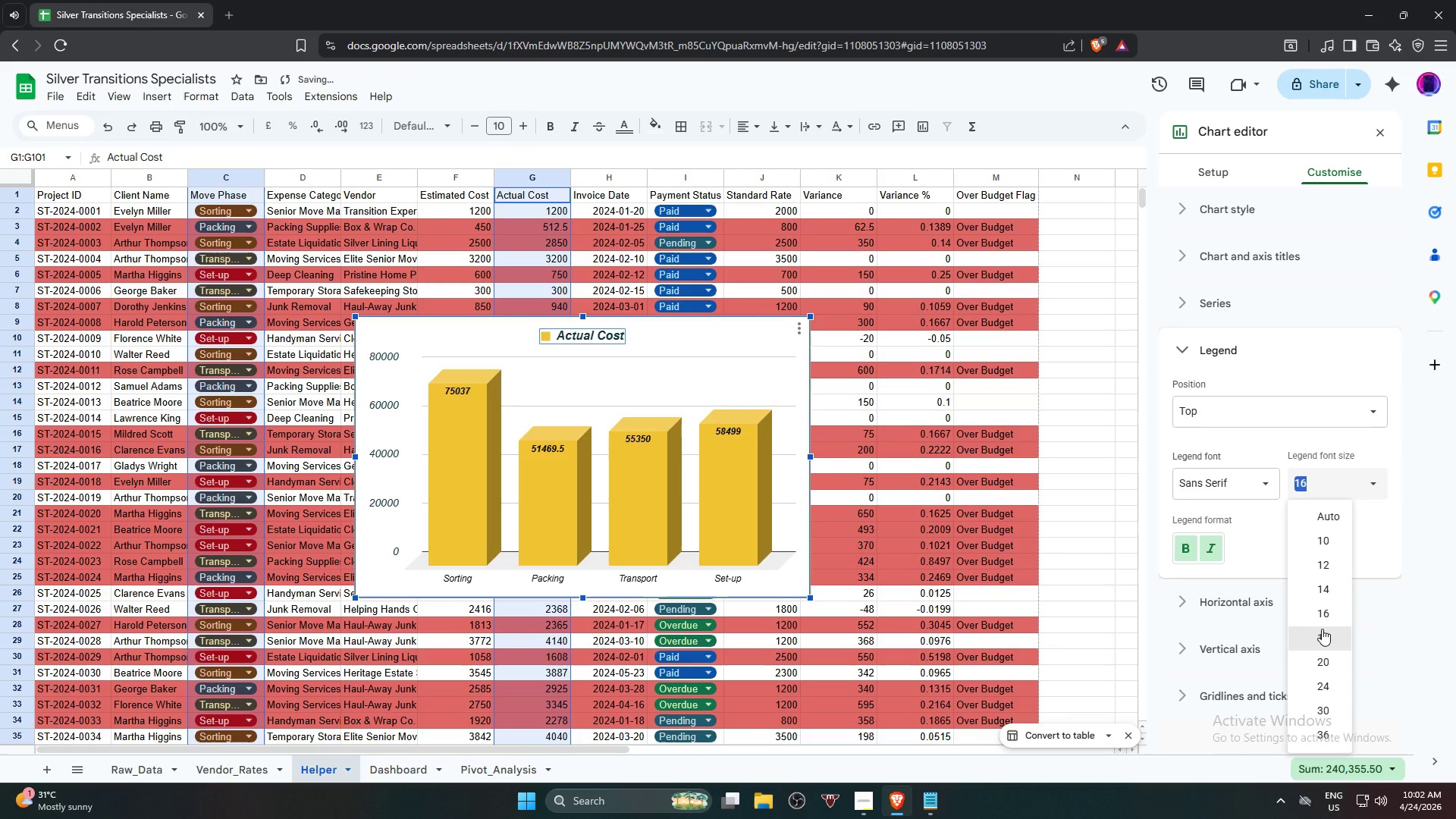 
left_click([1322, 629])
 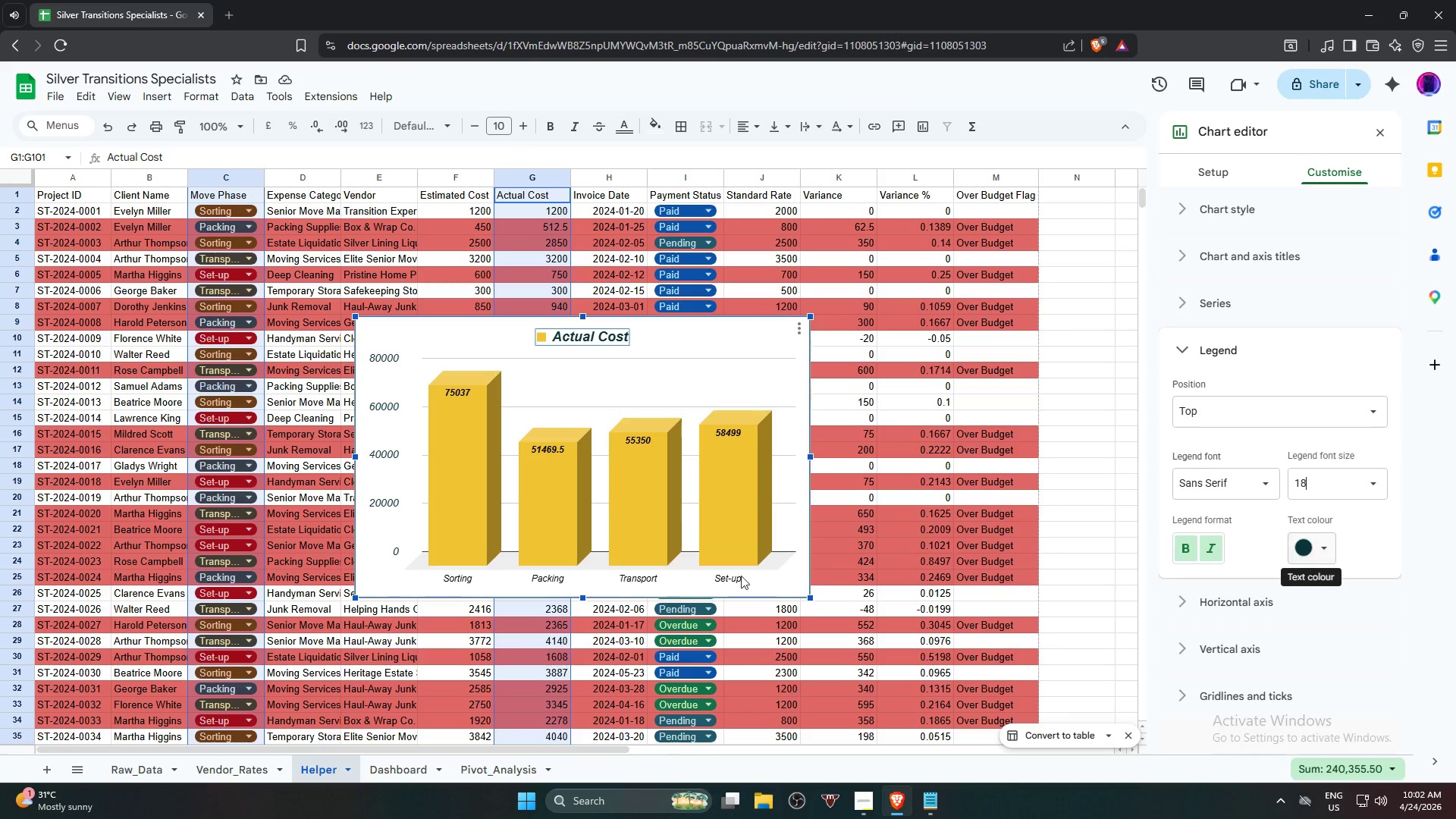 
wait(7.52)
 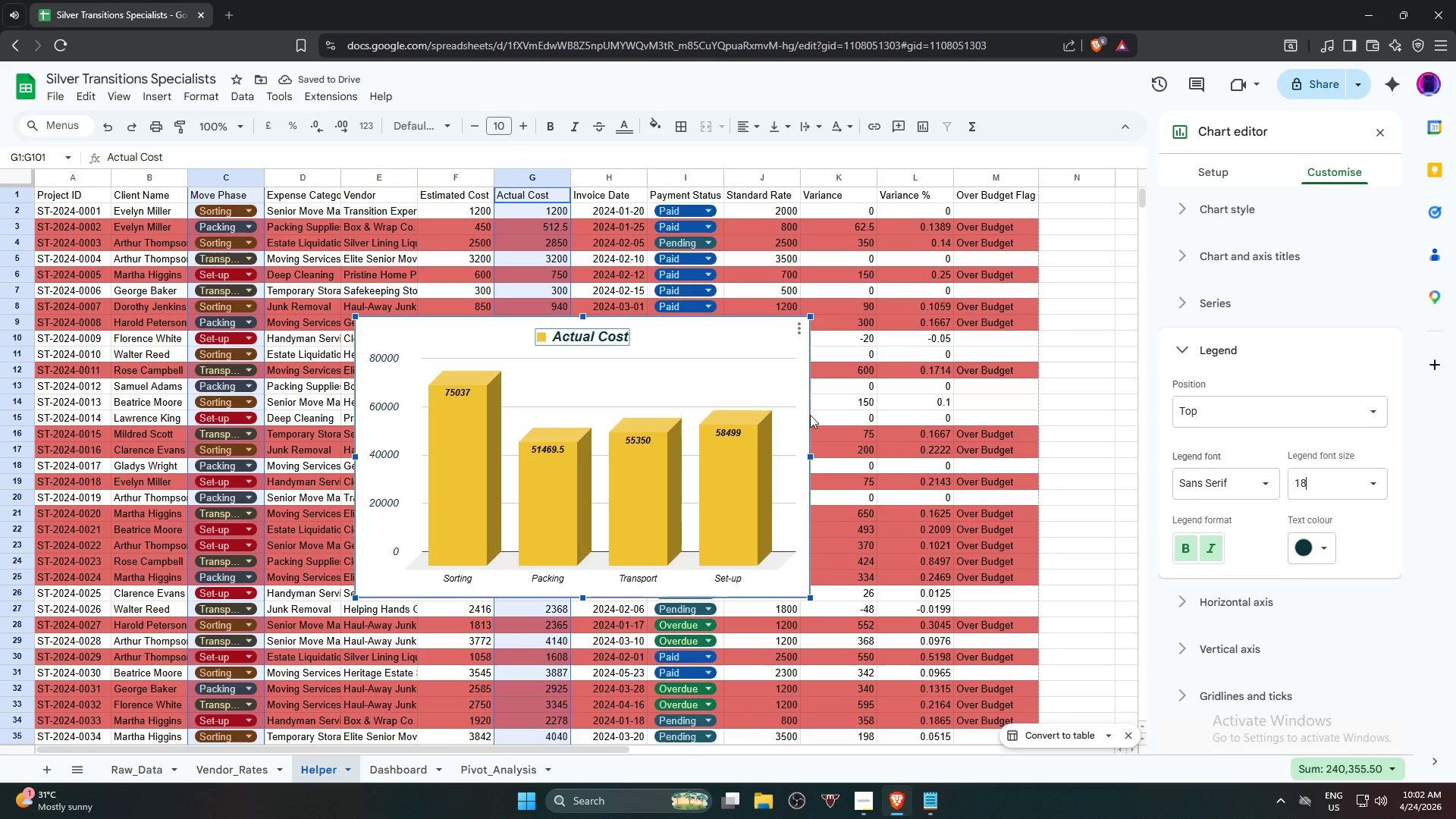 
left_click([1356, 463])
 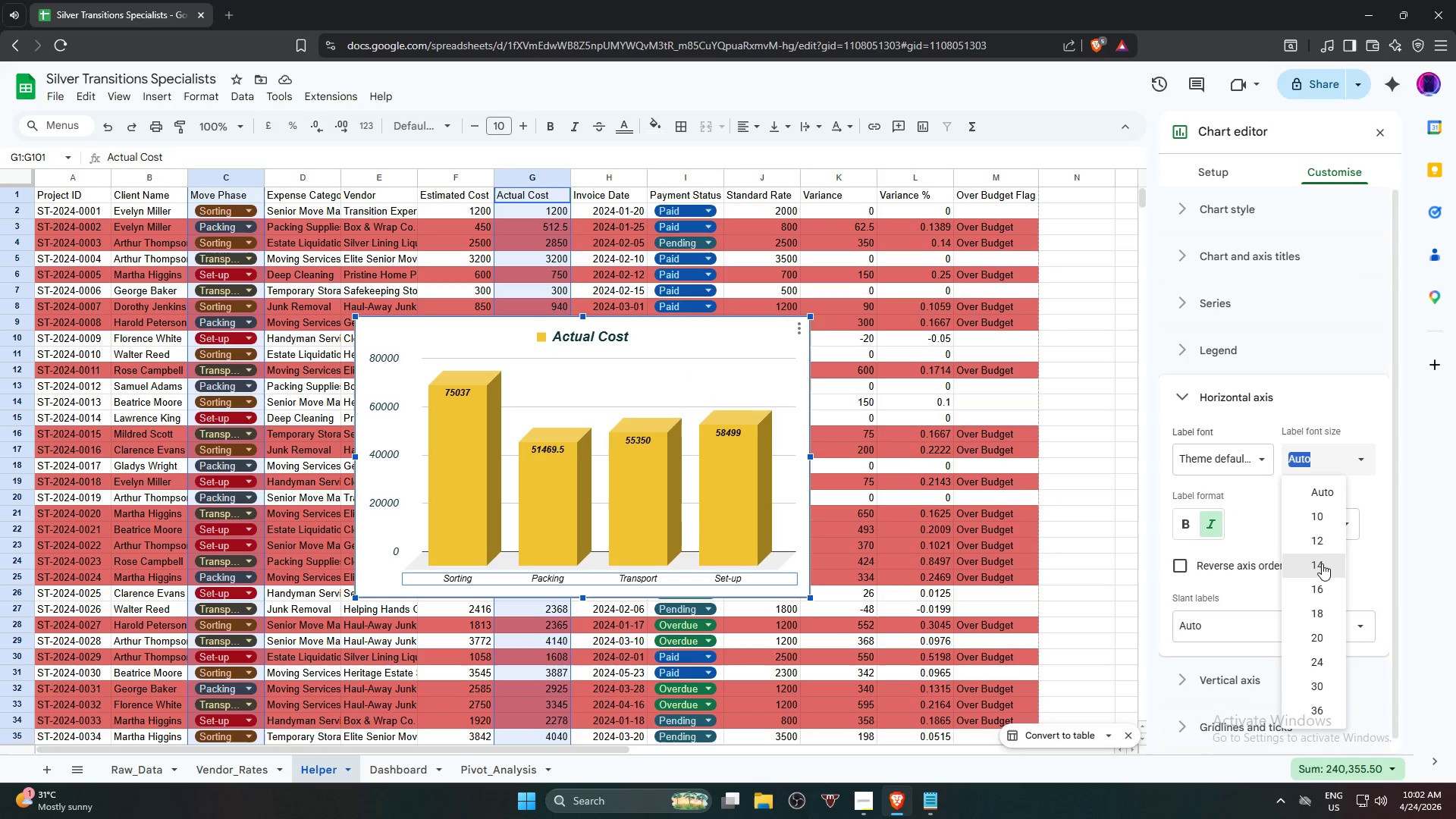 
left_click([1322, 566])
 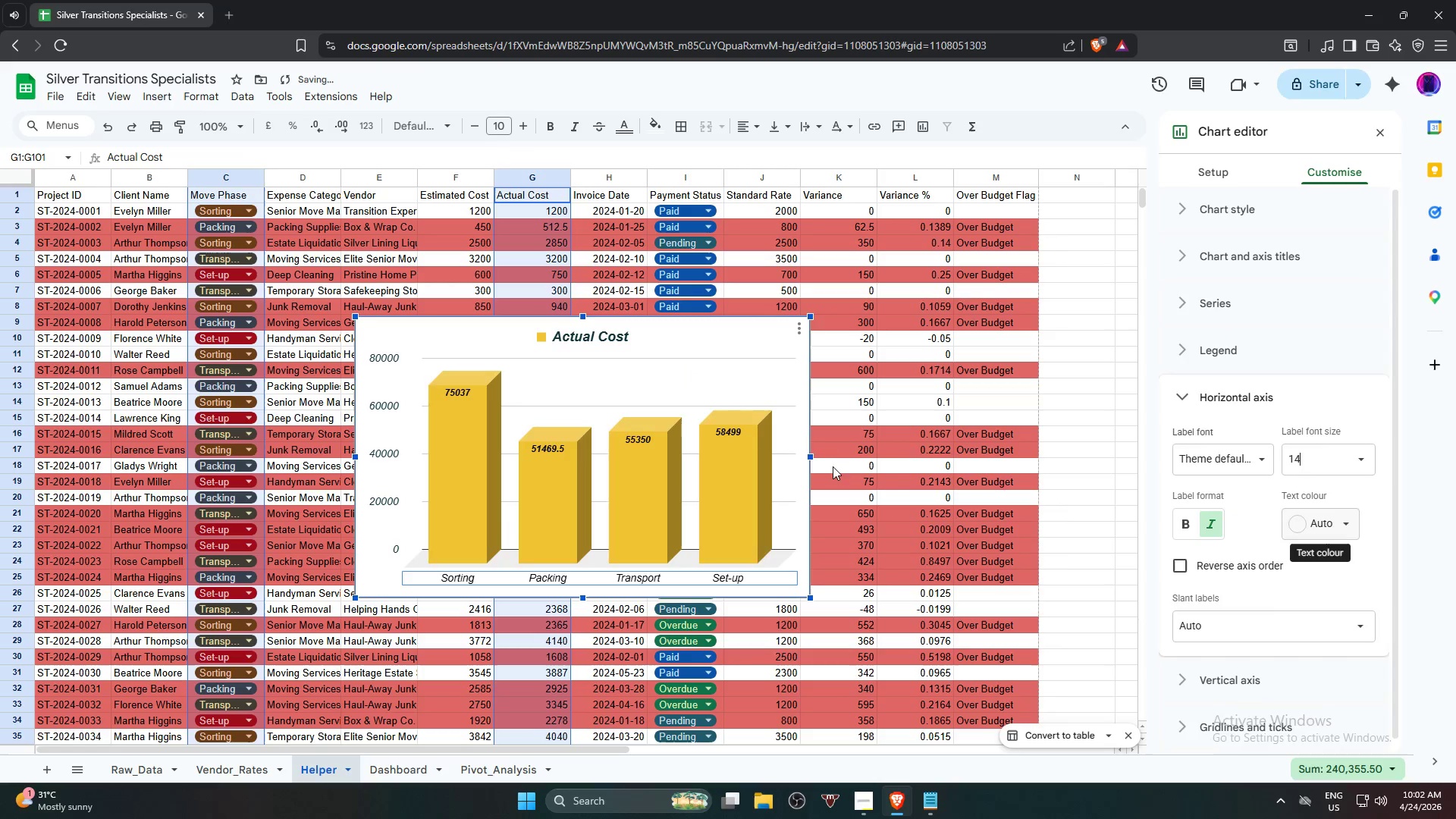 
left_click([391, 450])
 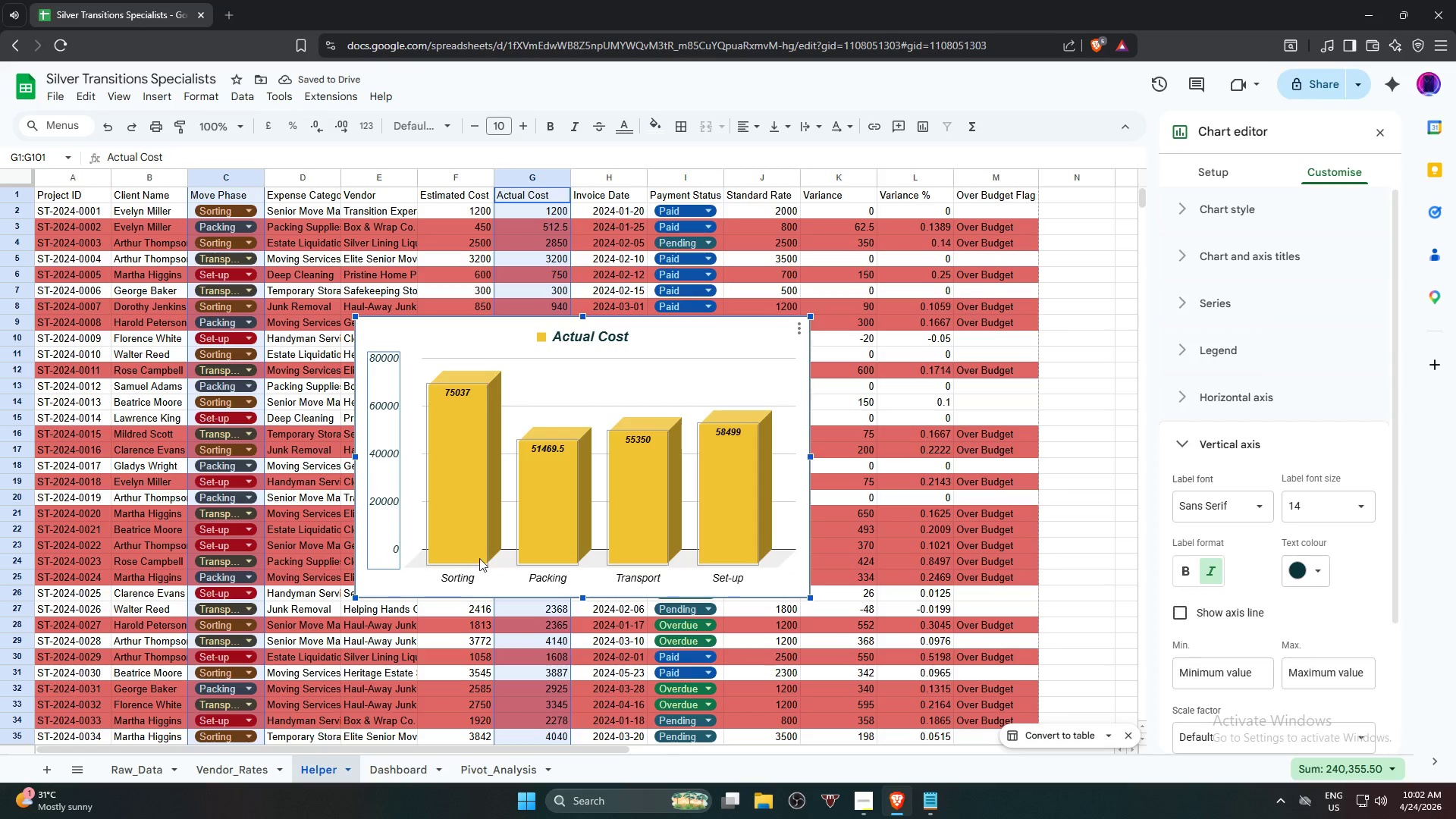 
left_click([494, 579])
 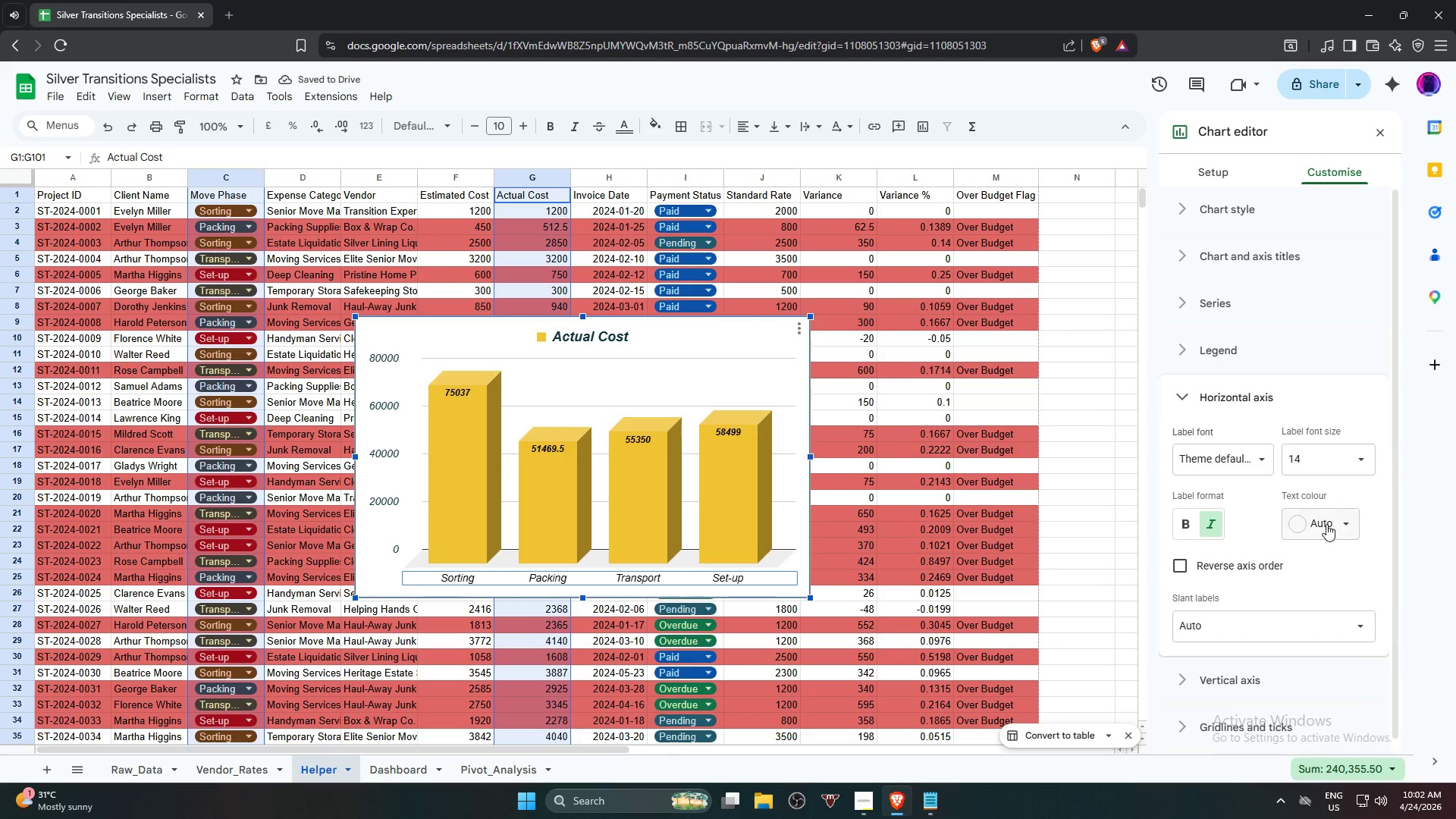 
left_click([1327, 524])
 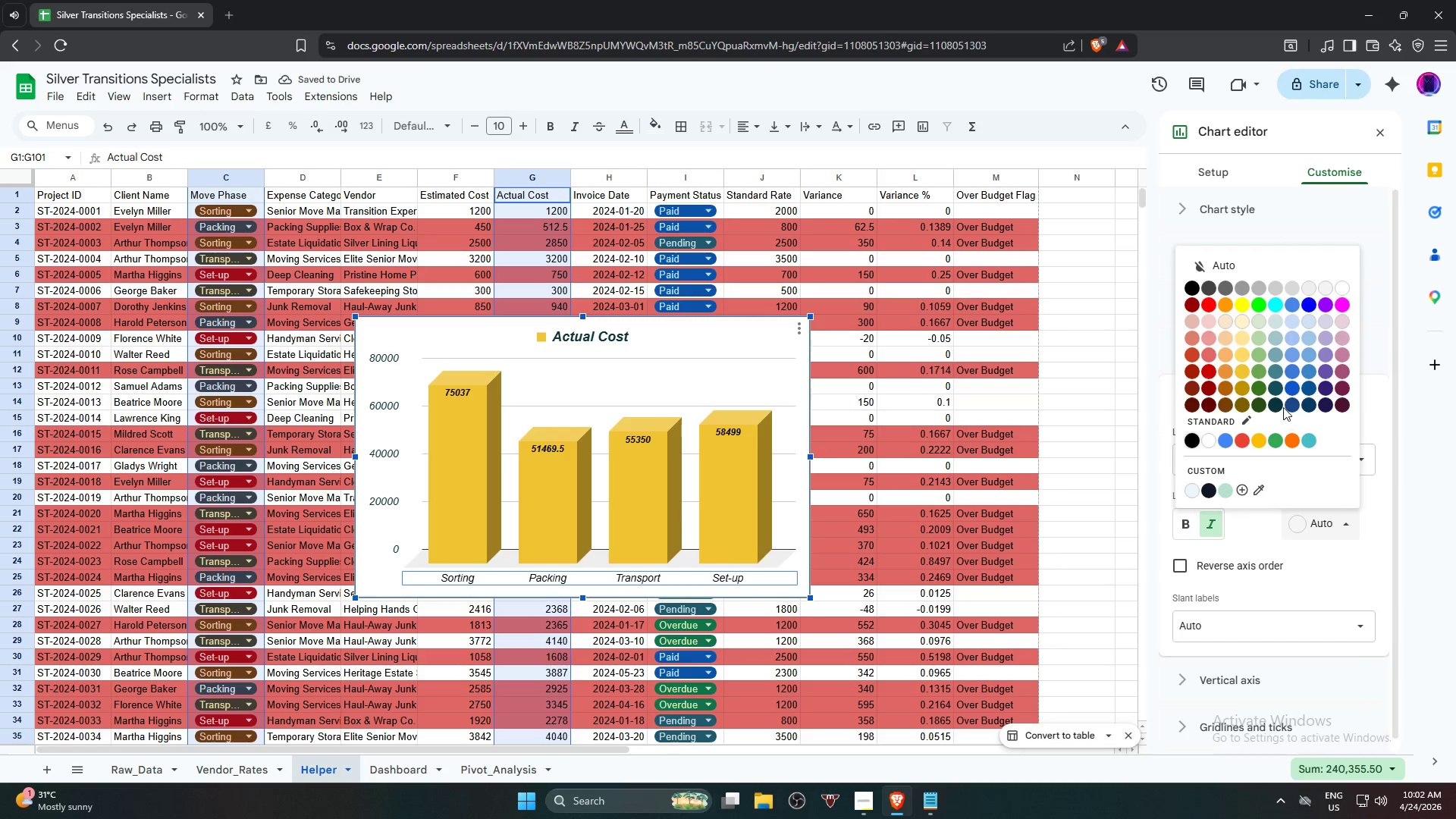 
left_click([1282, 403])
 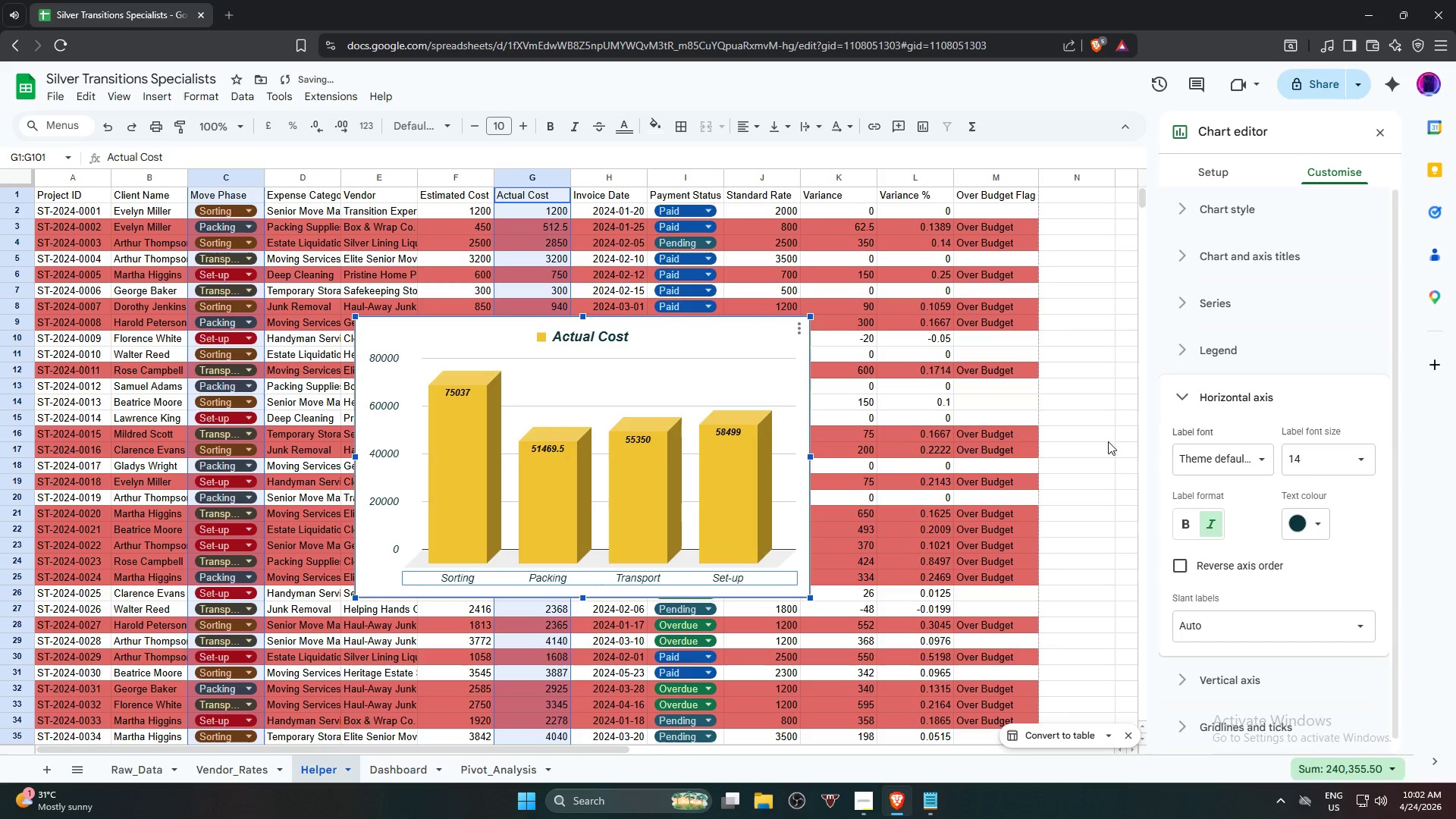 
left_click([1113, 435])
 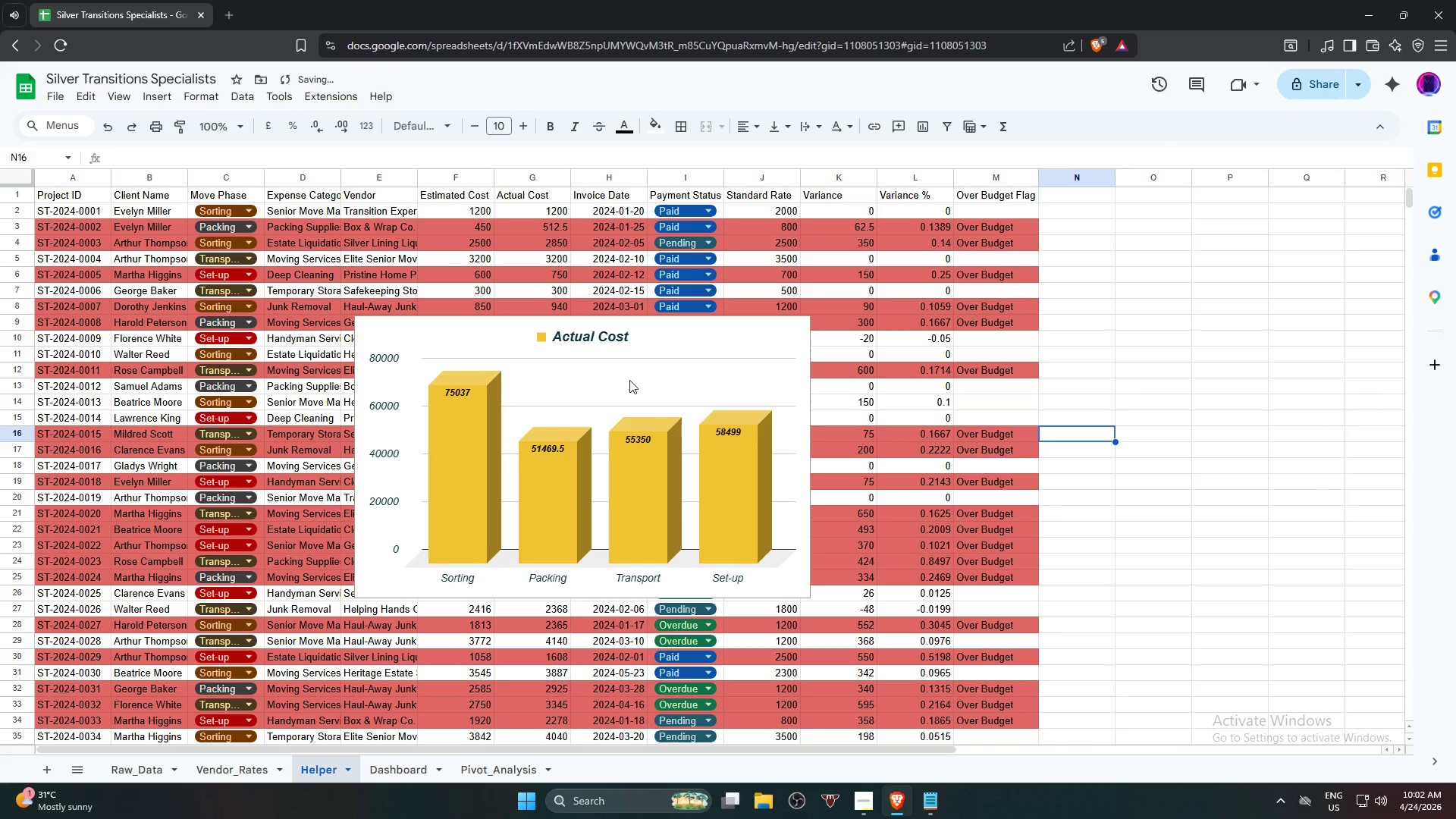 
left_click([629, 380])
 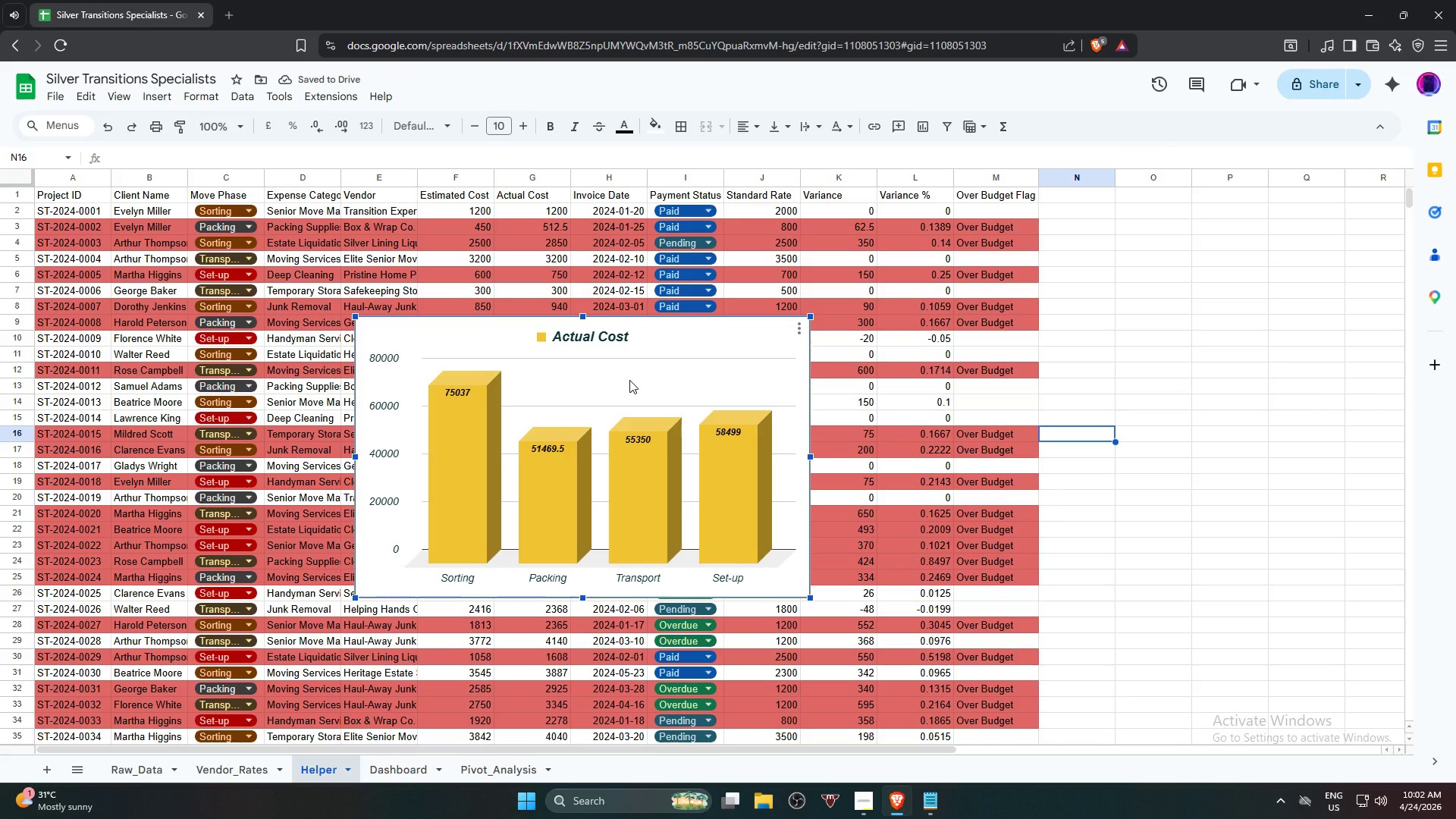 
right_click([629, 380])
 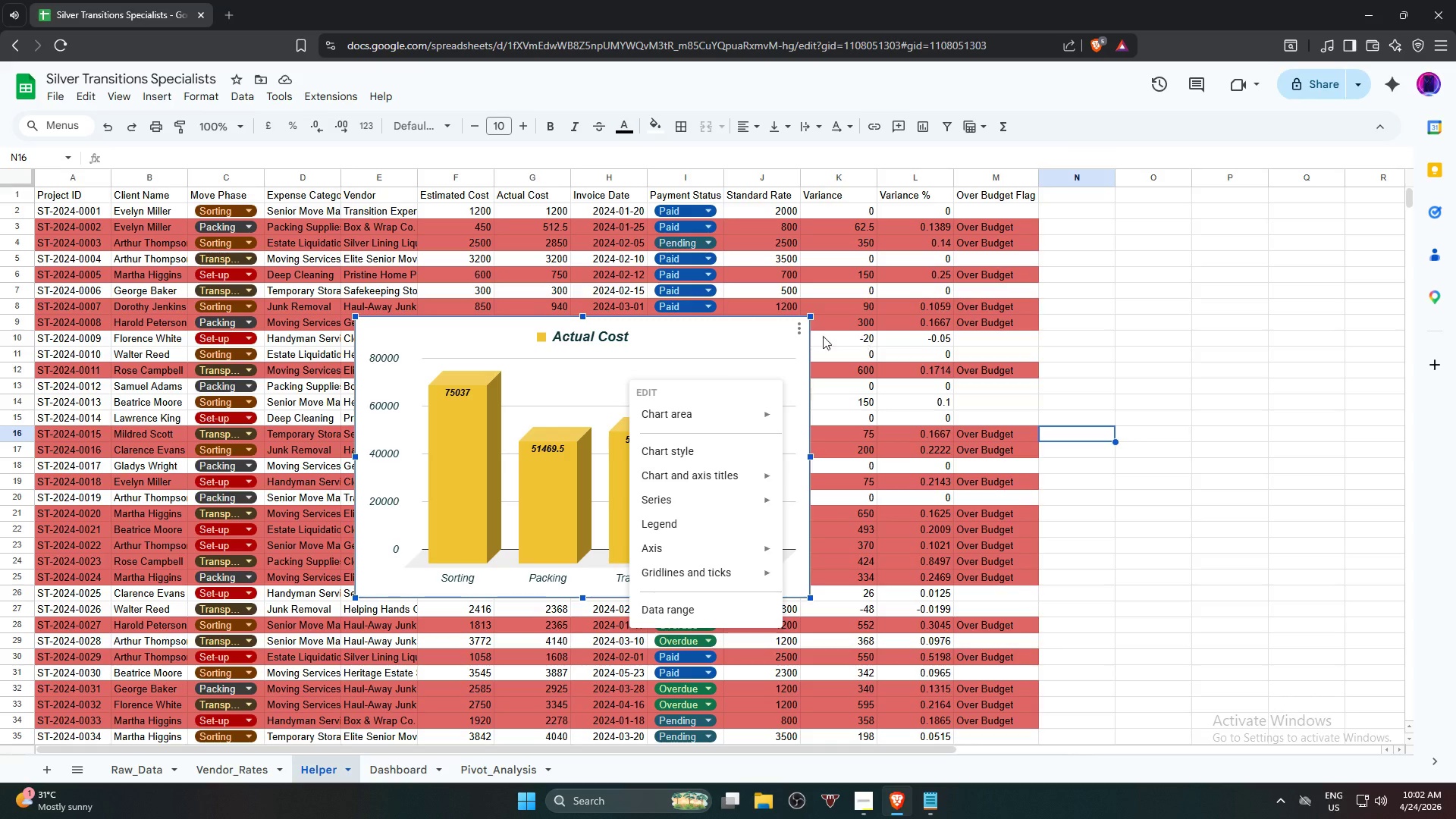 
wait(5.41)
 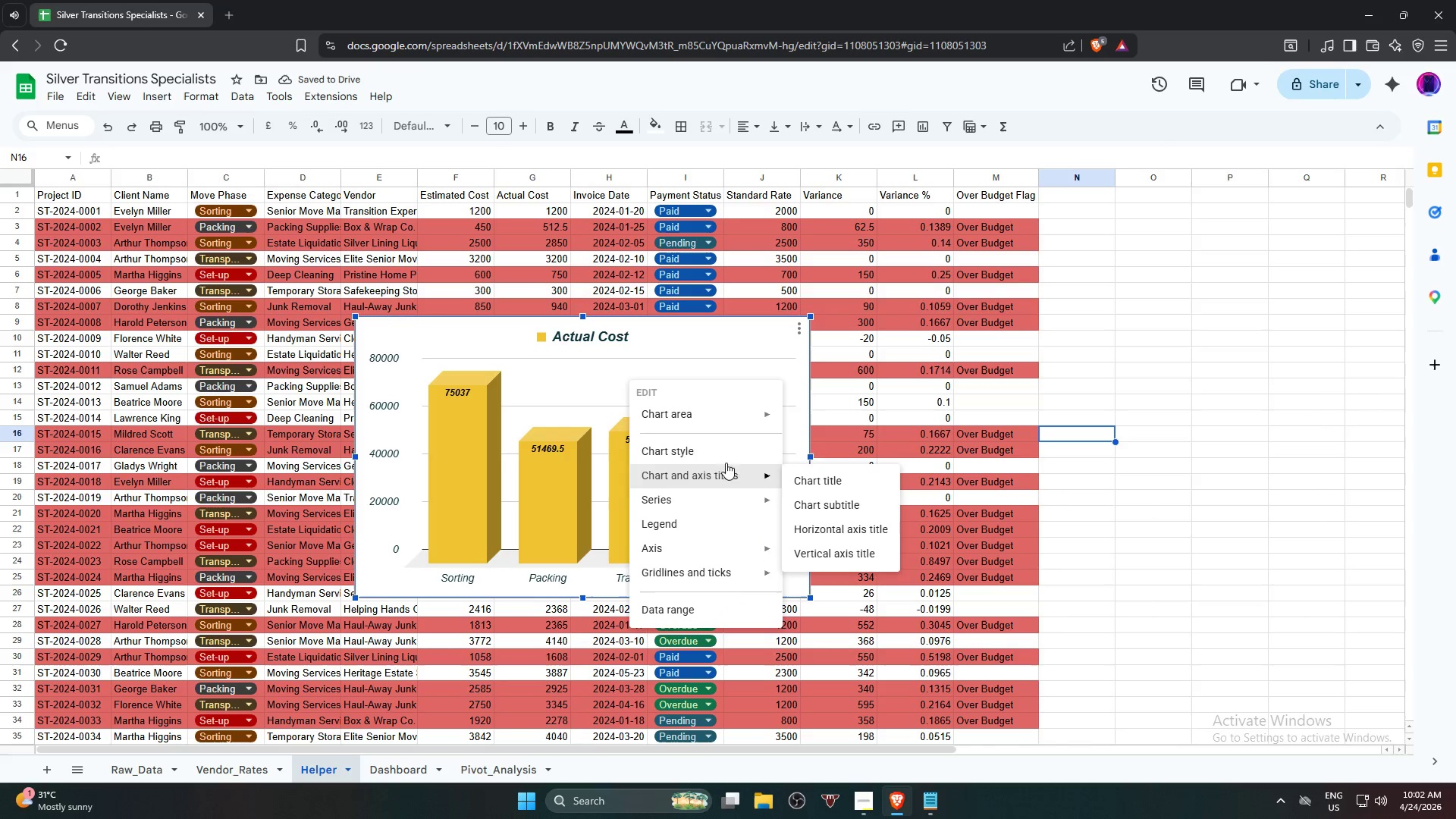 
left_click([859, 450])
 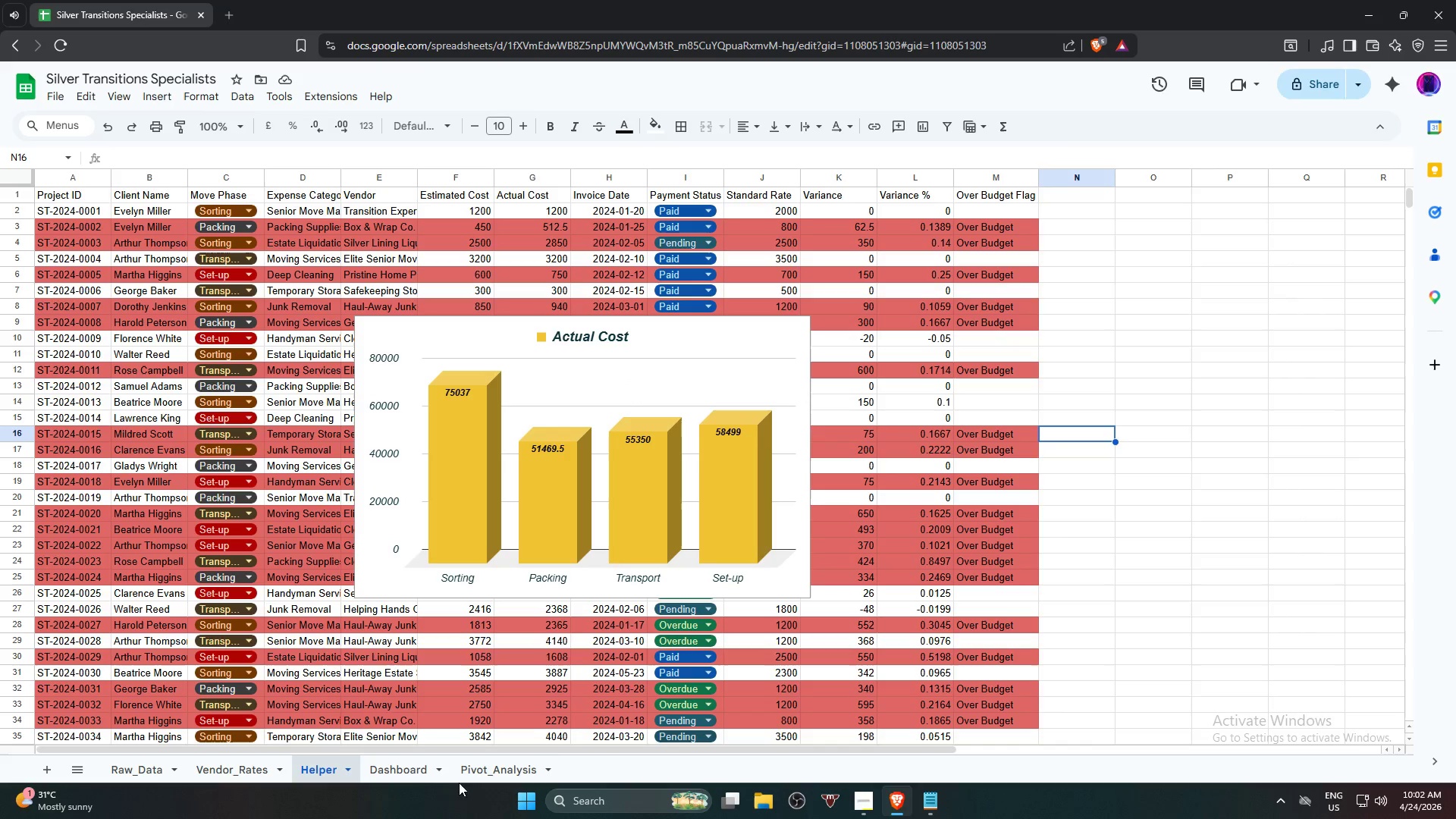 
left_click([413, 777])
 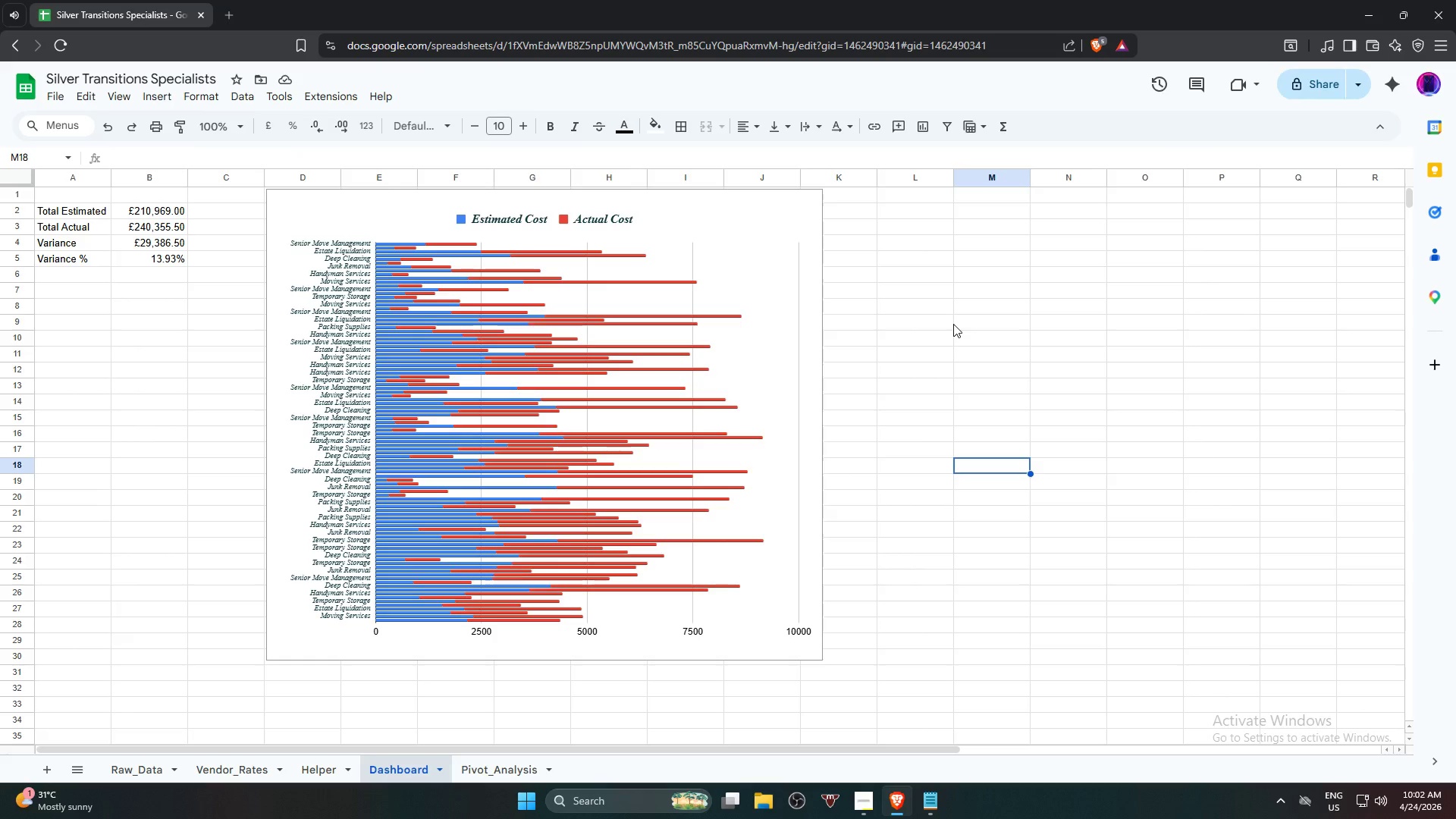 
left_click([972, 331])
 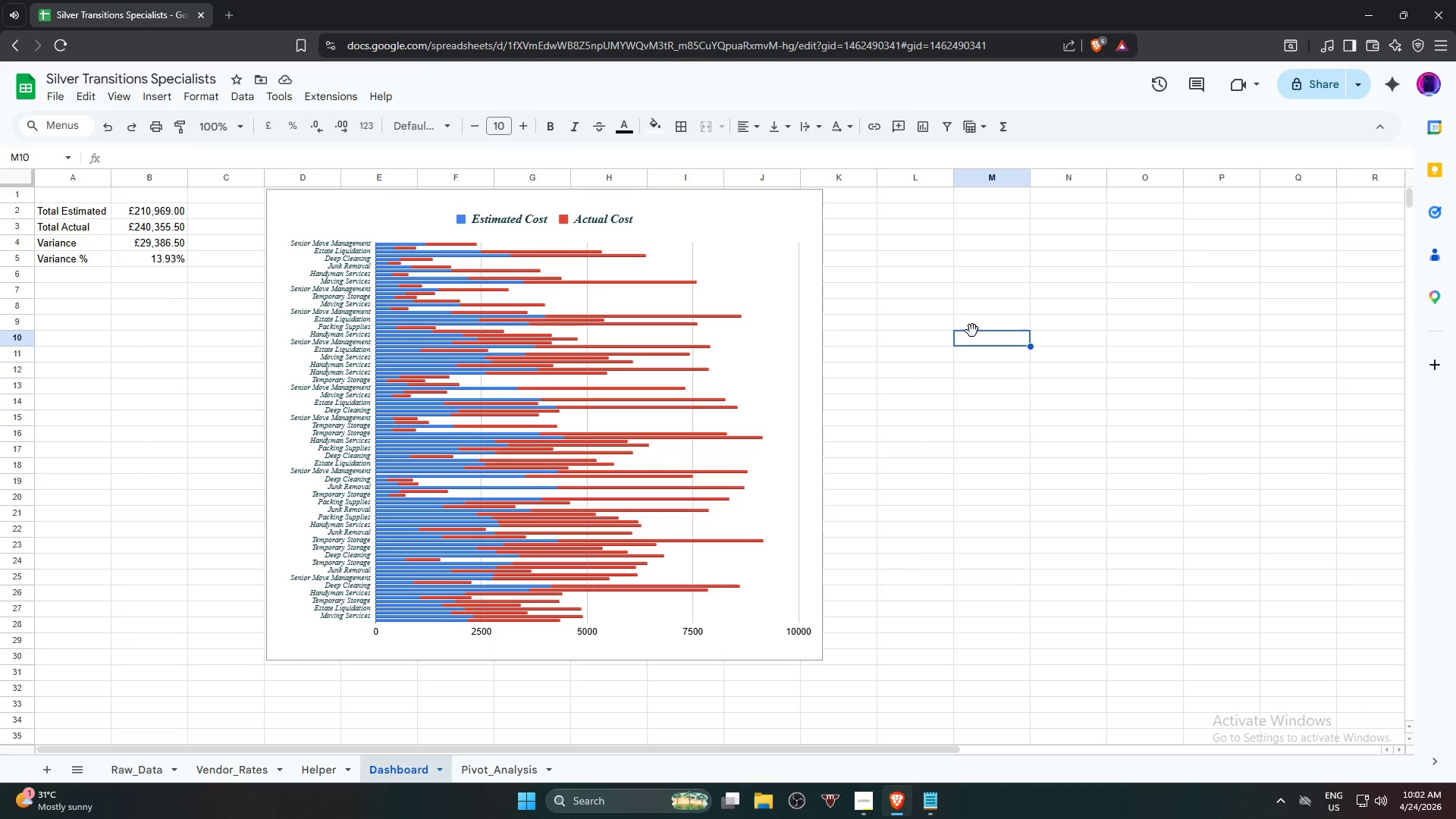 
key(Control+V)
 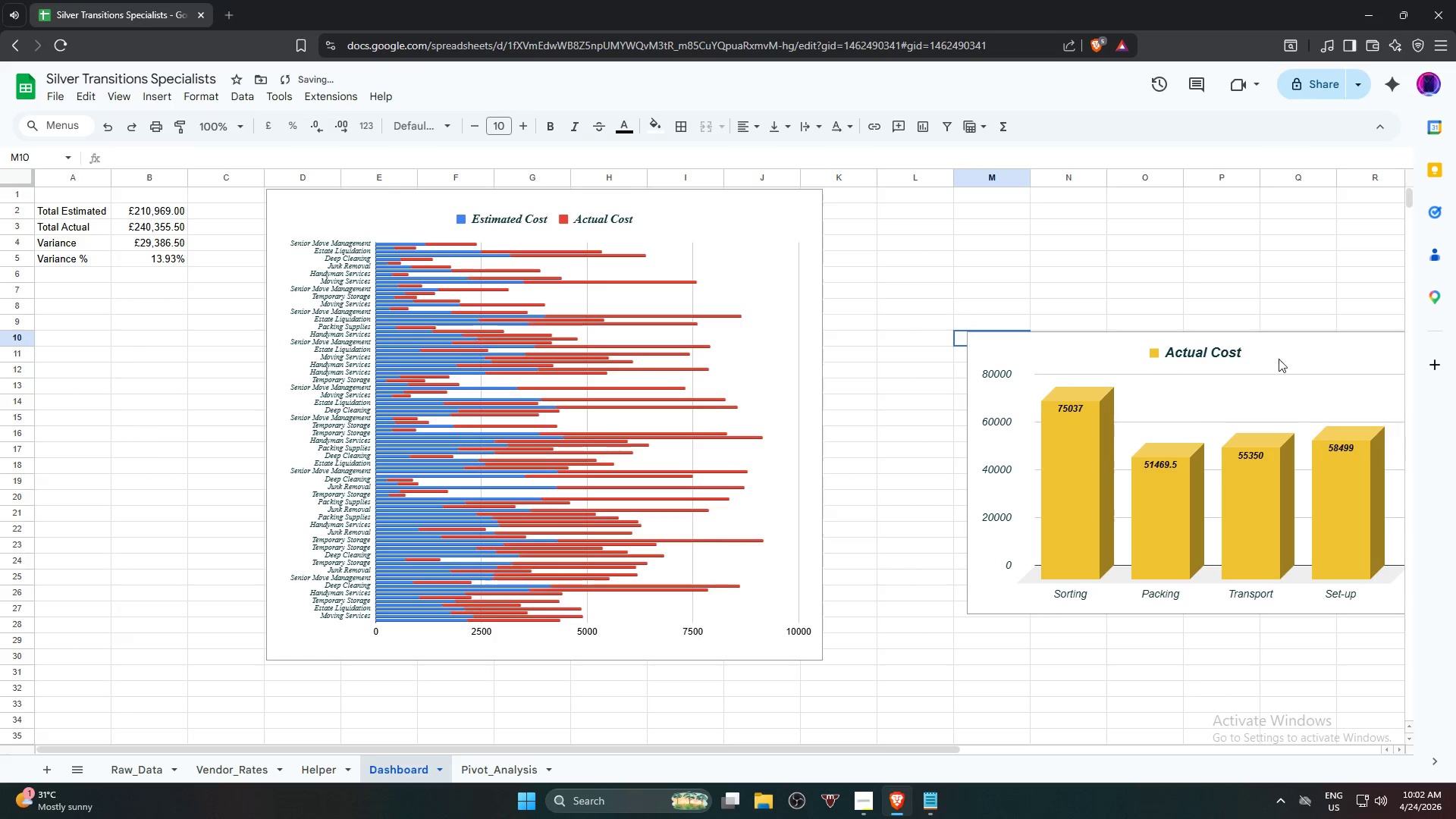 
left_click_drag(start_coordinate=[1287, 359], to_coordinate=[1138, 284])
 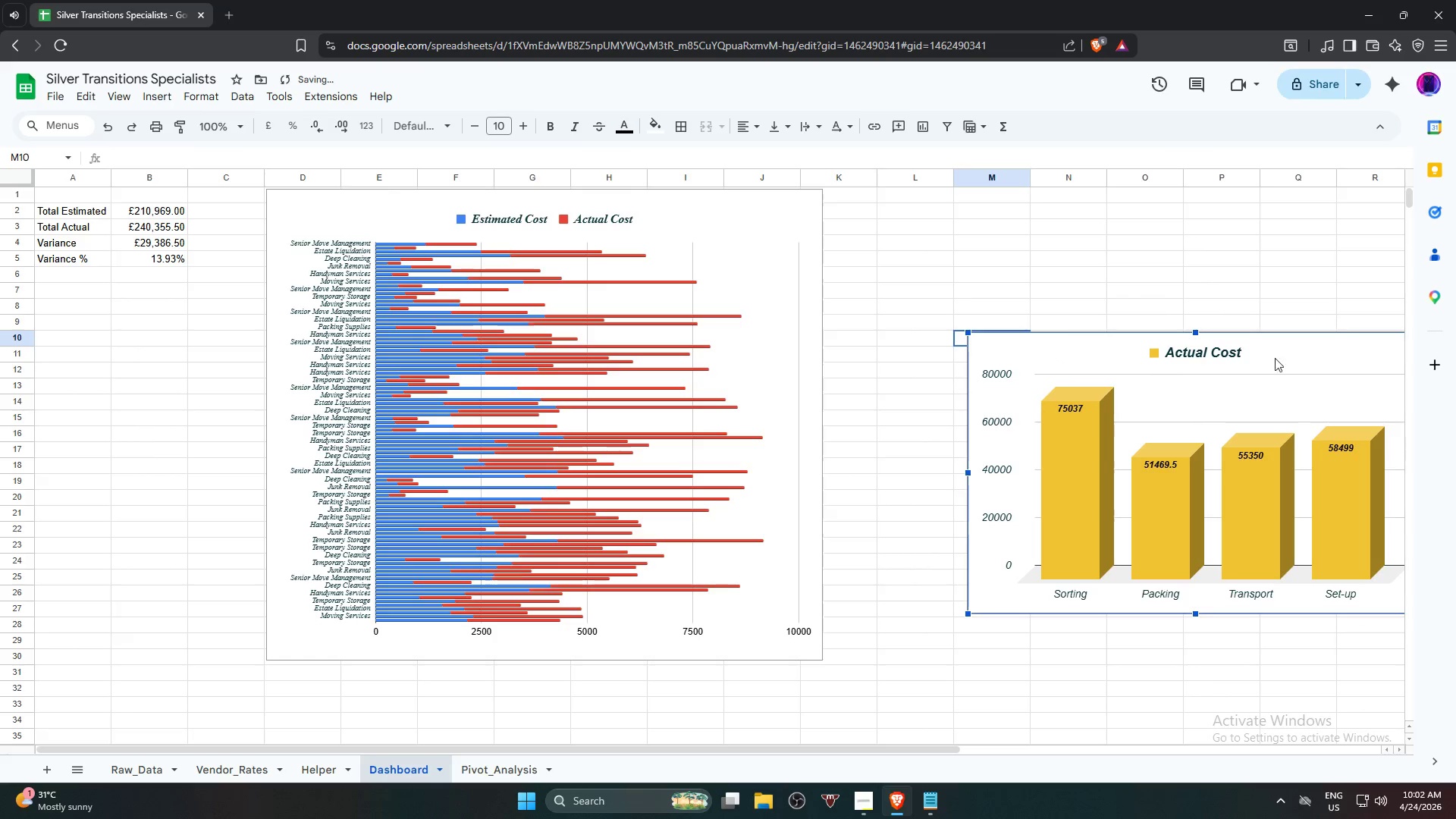 
left_click_drag(start_coordinate=[1289, 356], to_coordinate=[1148, 306])
 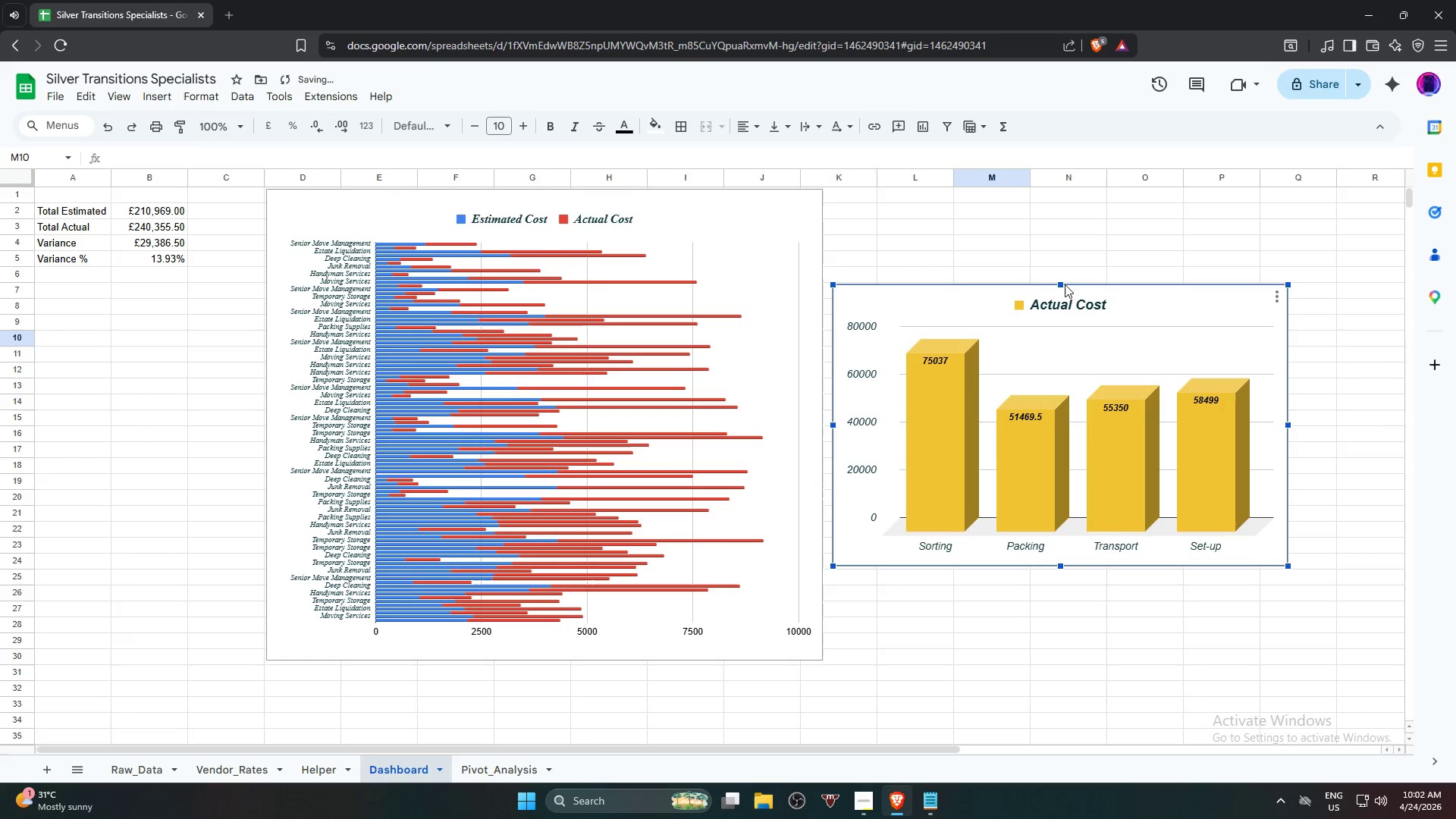 
left_click_drag(start_coordinate=[1062, 284], to_coordinate=[1041, 203])
 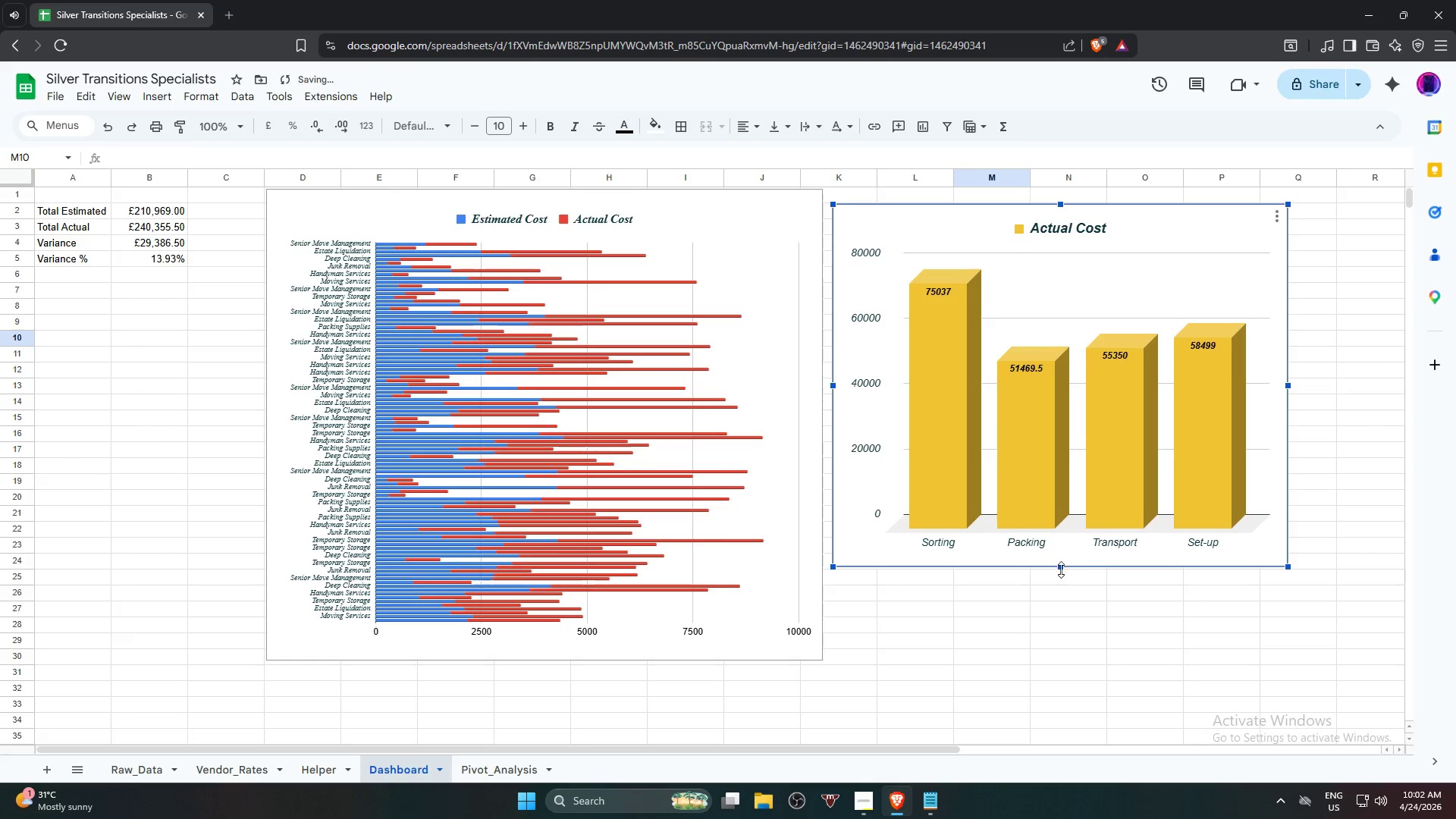 
left_click_drag(start_coordinate=[1061, 564], to_coordinate=[1046, 507])
 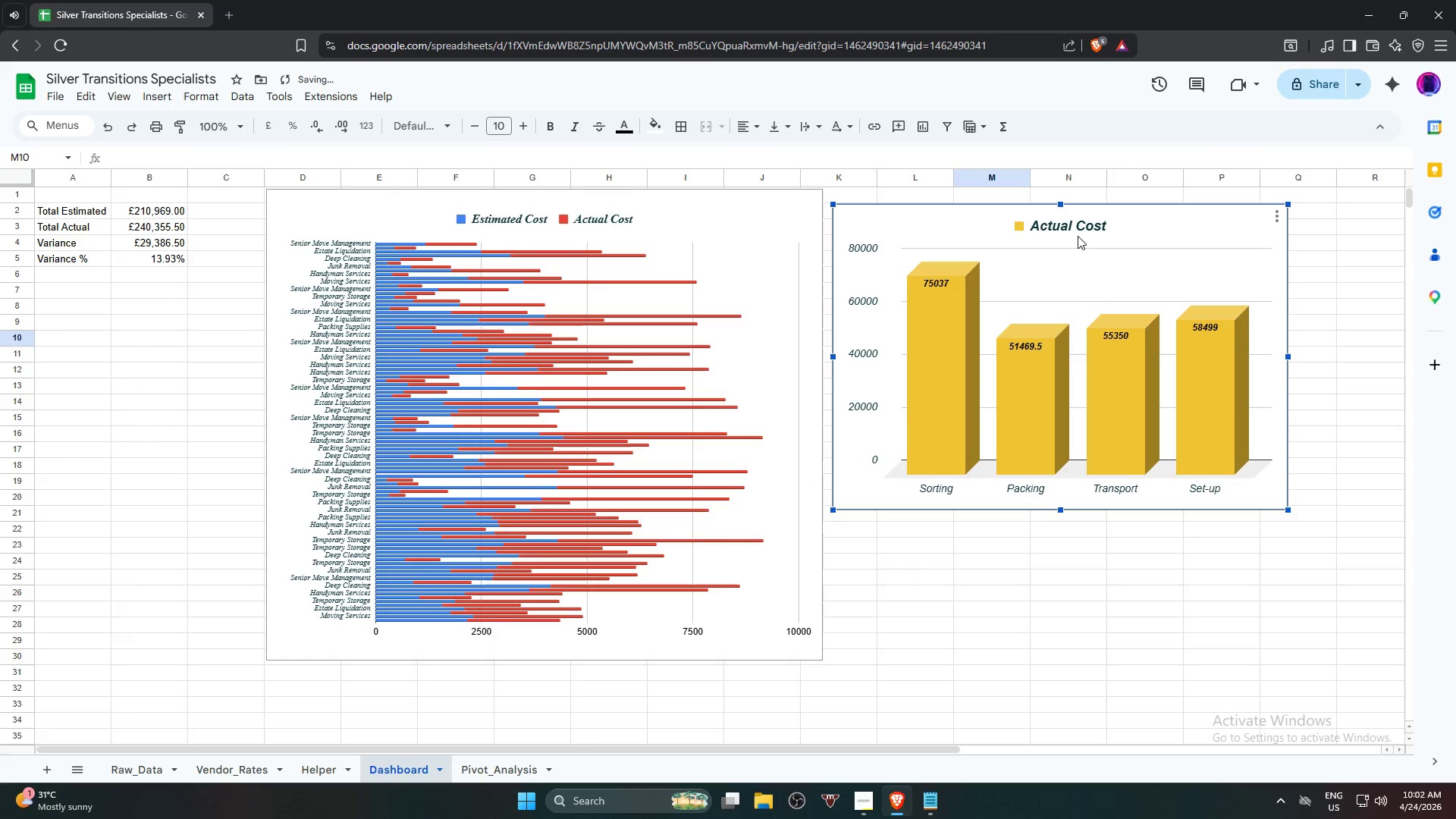 
left_click_drag(start_coordinate=[1087, 277], to_coordinate=[1084, 350])
 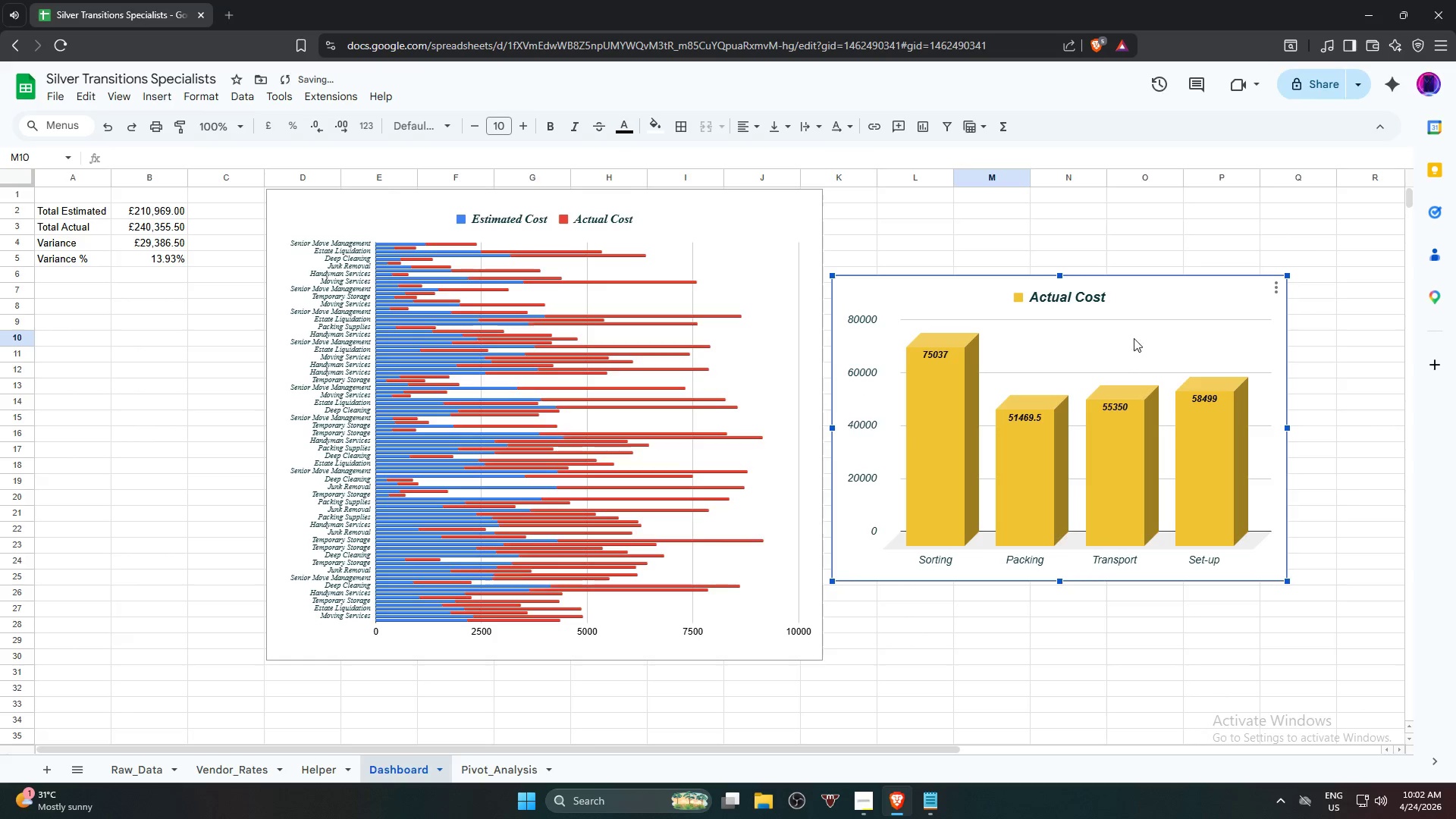 
left_click_drag(start_coordinate=[1103, 344], to_coordinate=[1108, 342])
 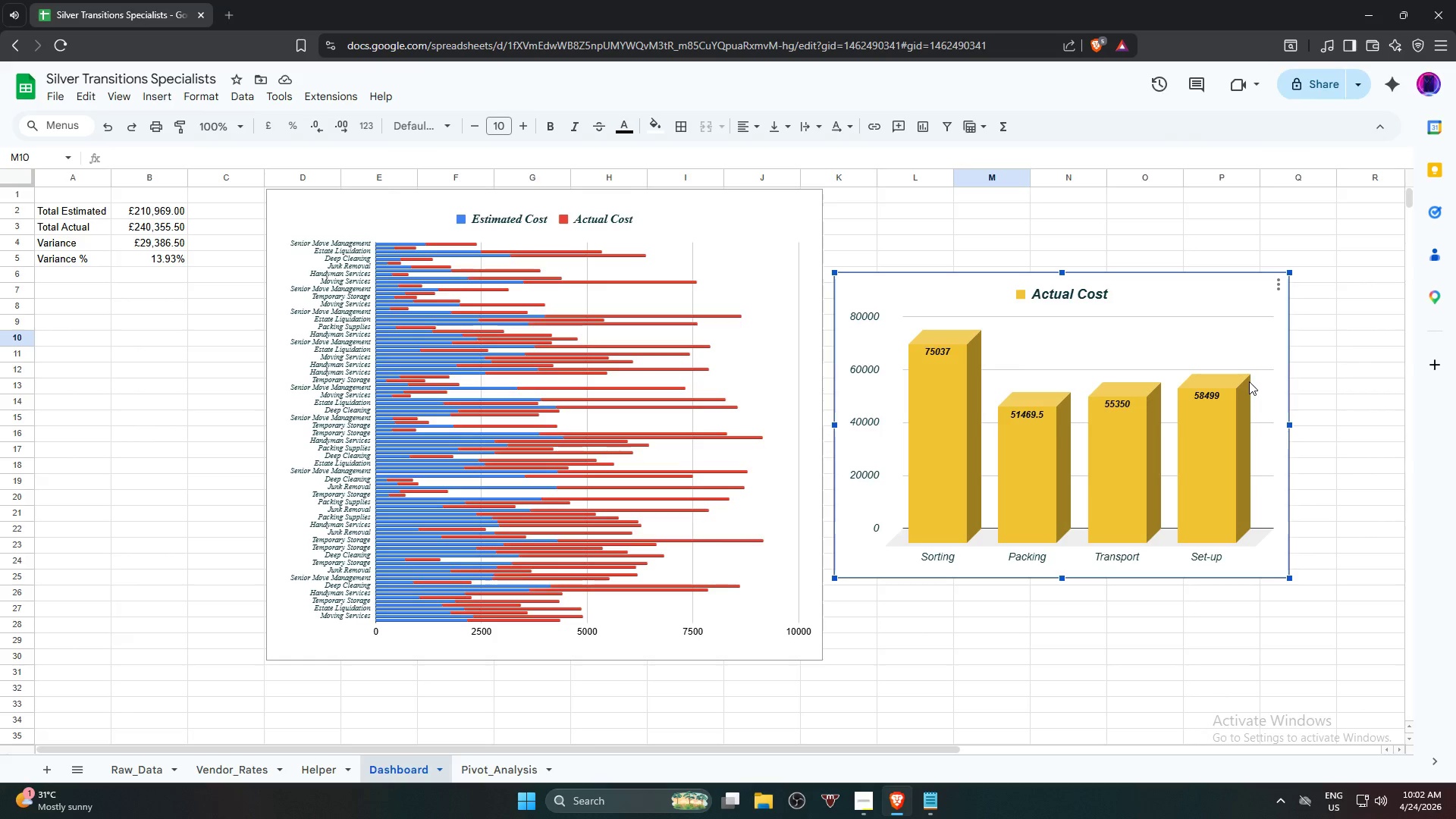 
wait(16.46)
 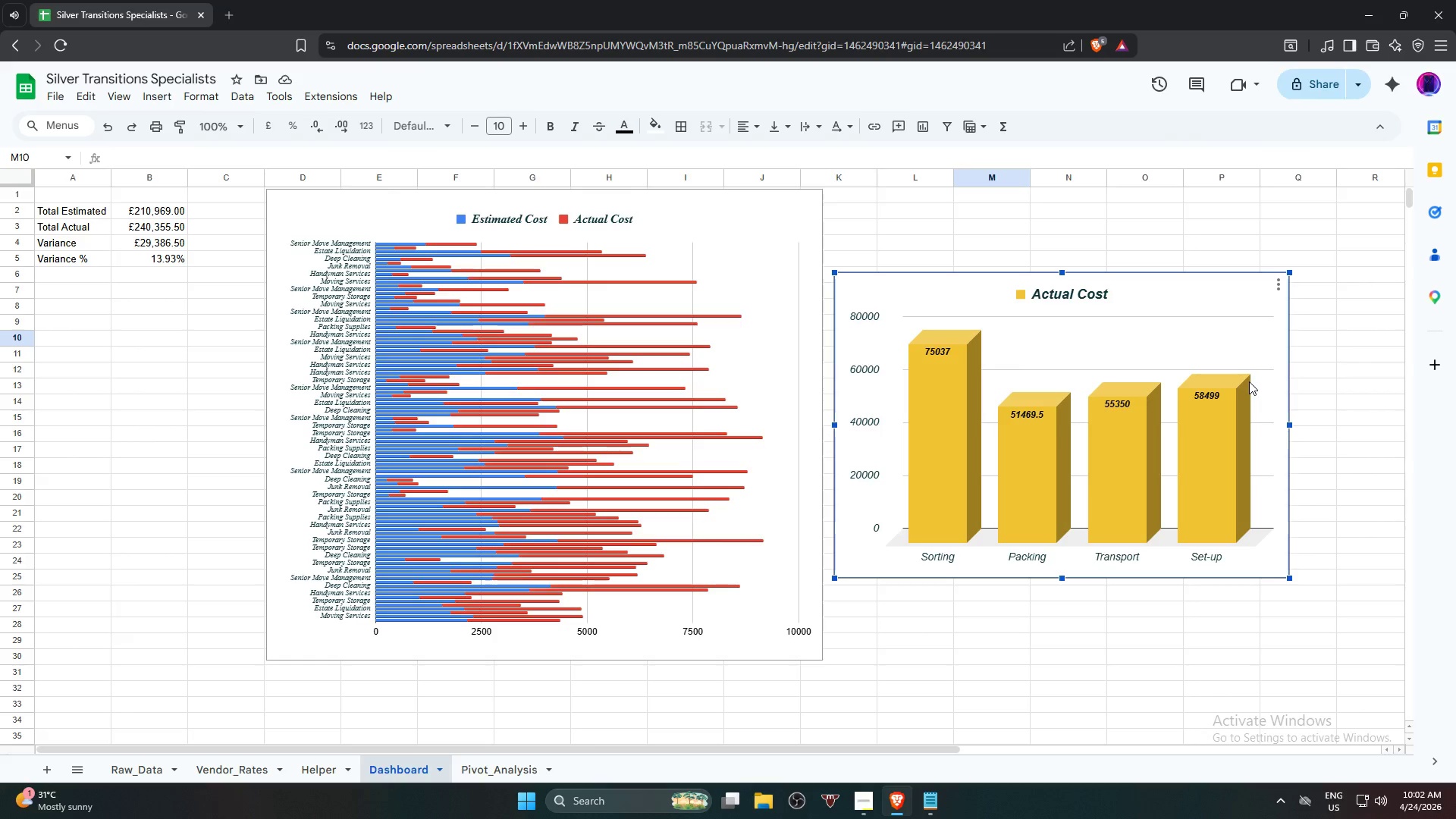 
mouse_move([1113, 463])
 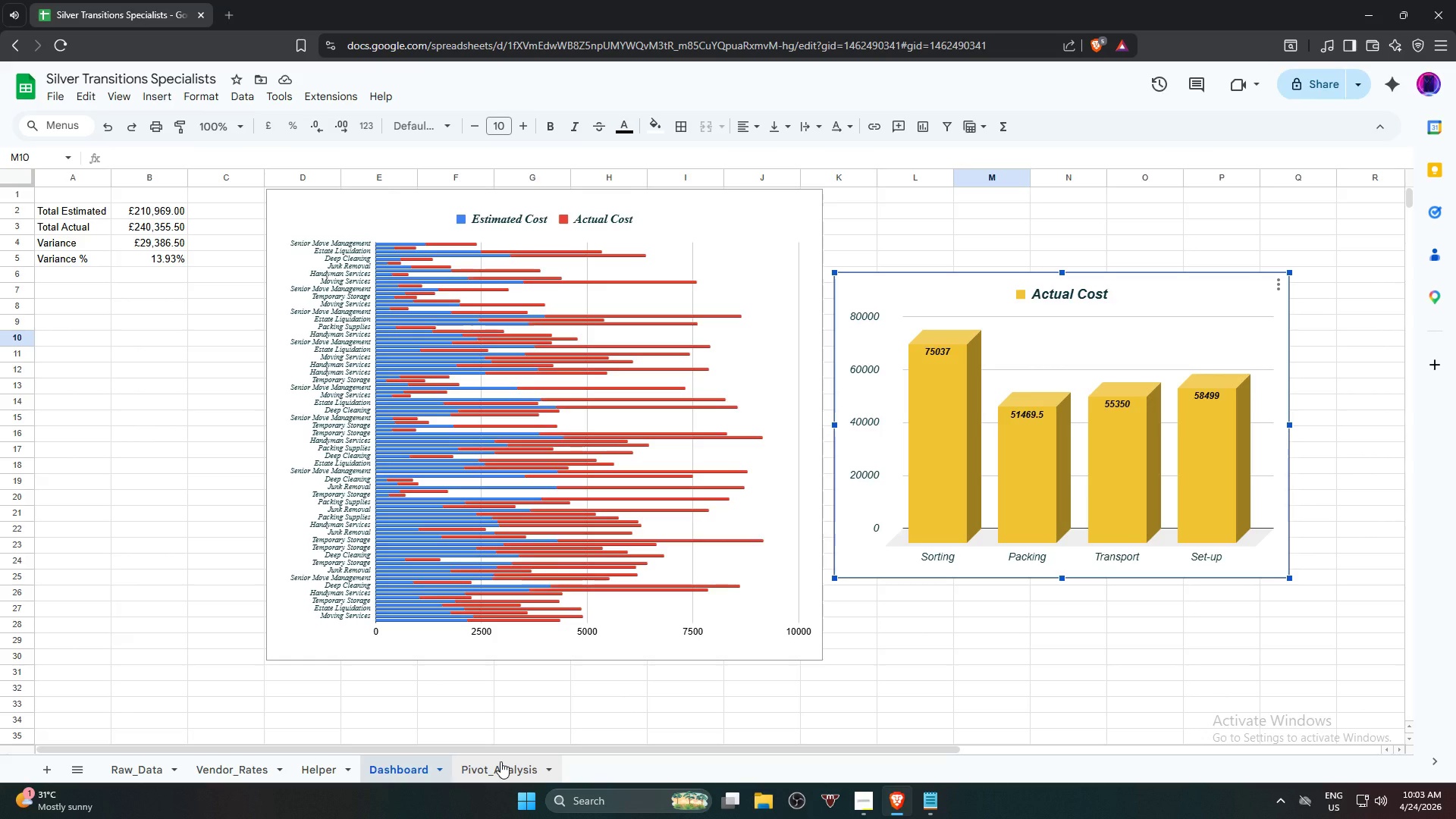 
left_click([500, 761])
 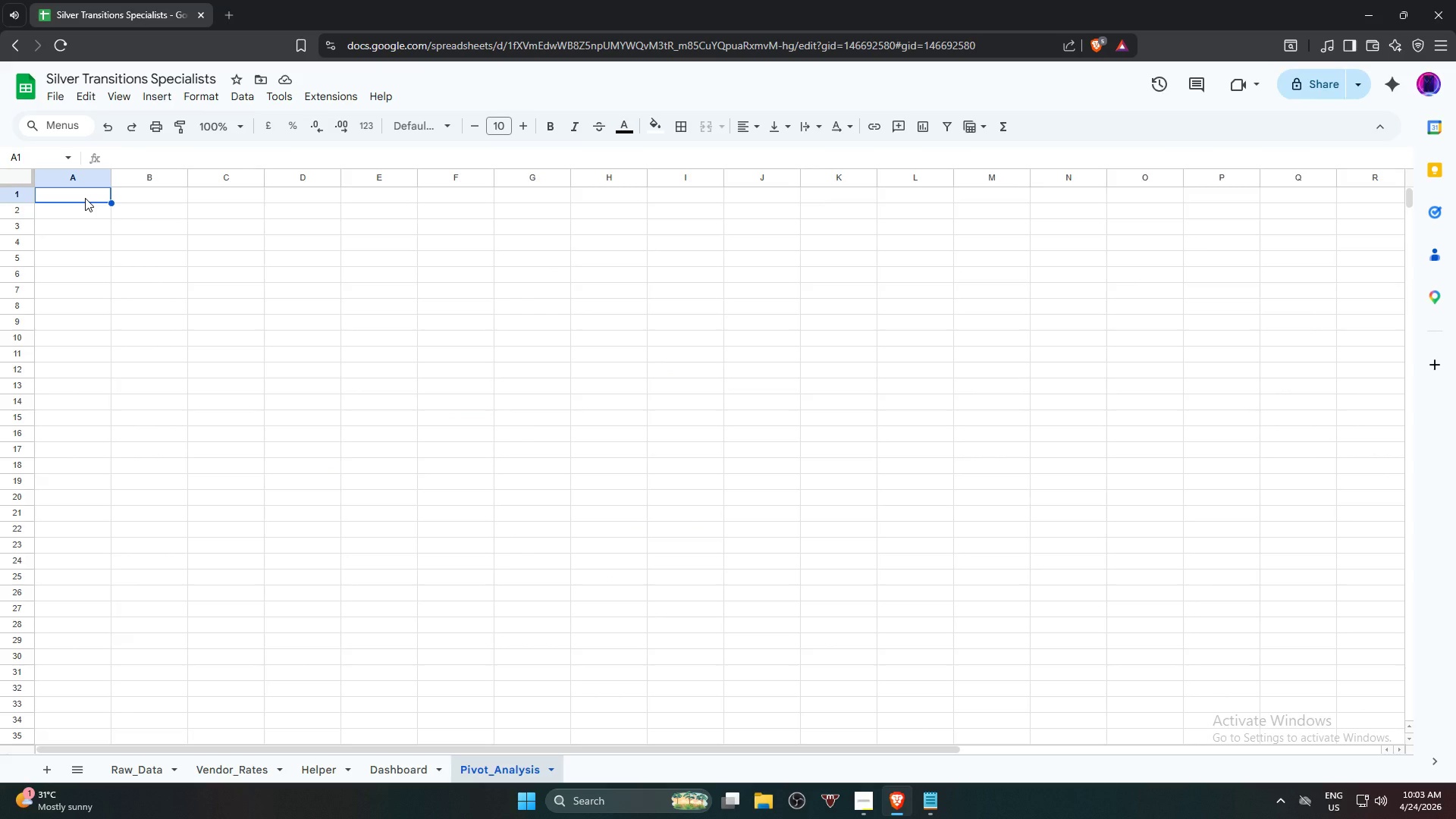 
wait(18.84)
 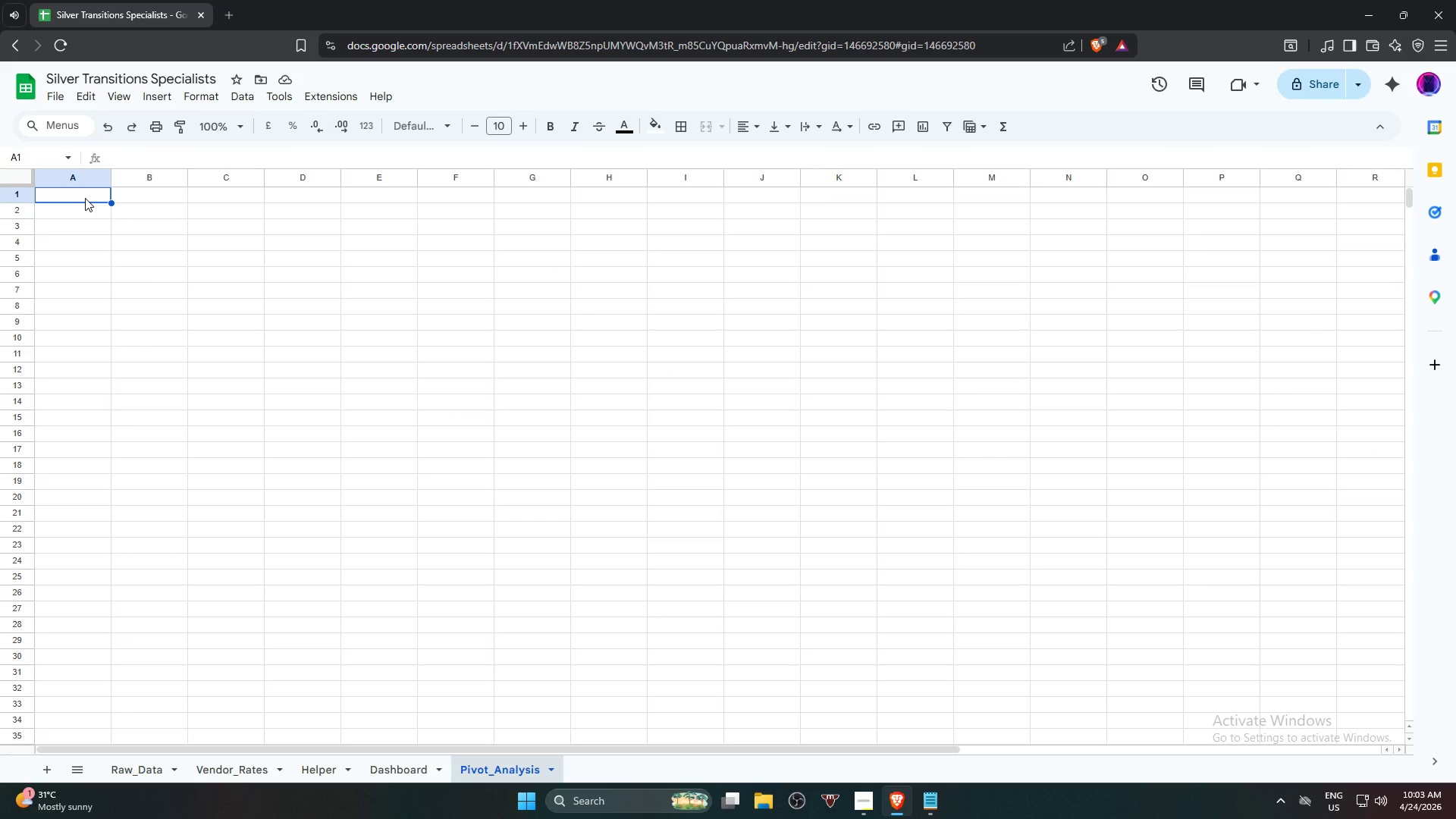 
left_click([51, 93])
 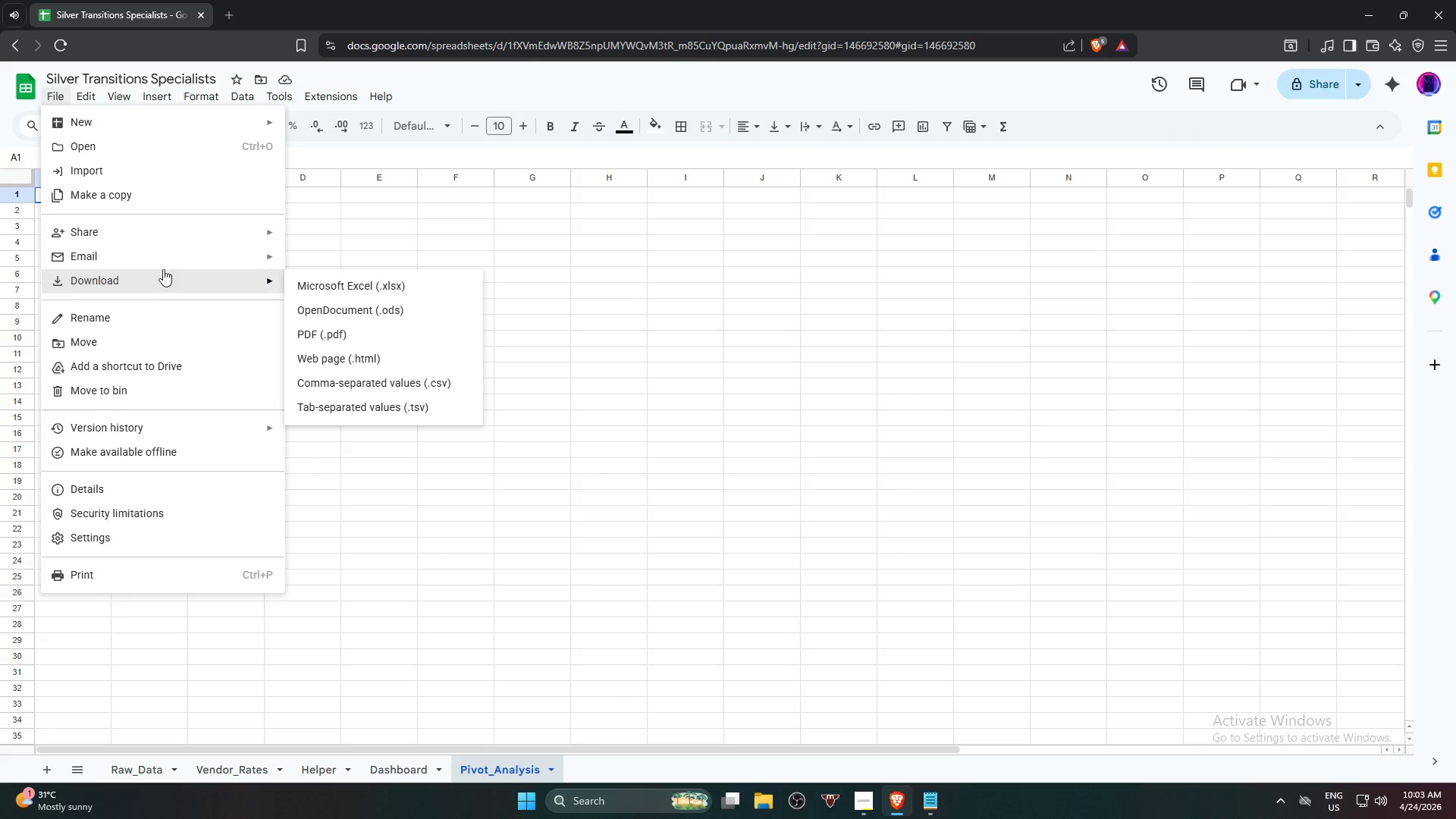 
wait(6.58)
 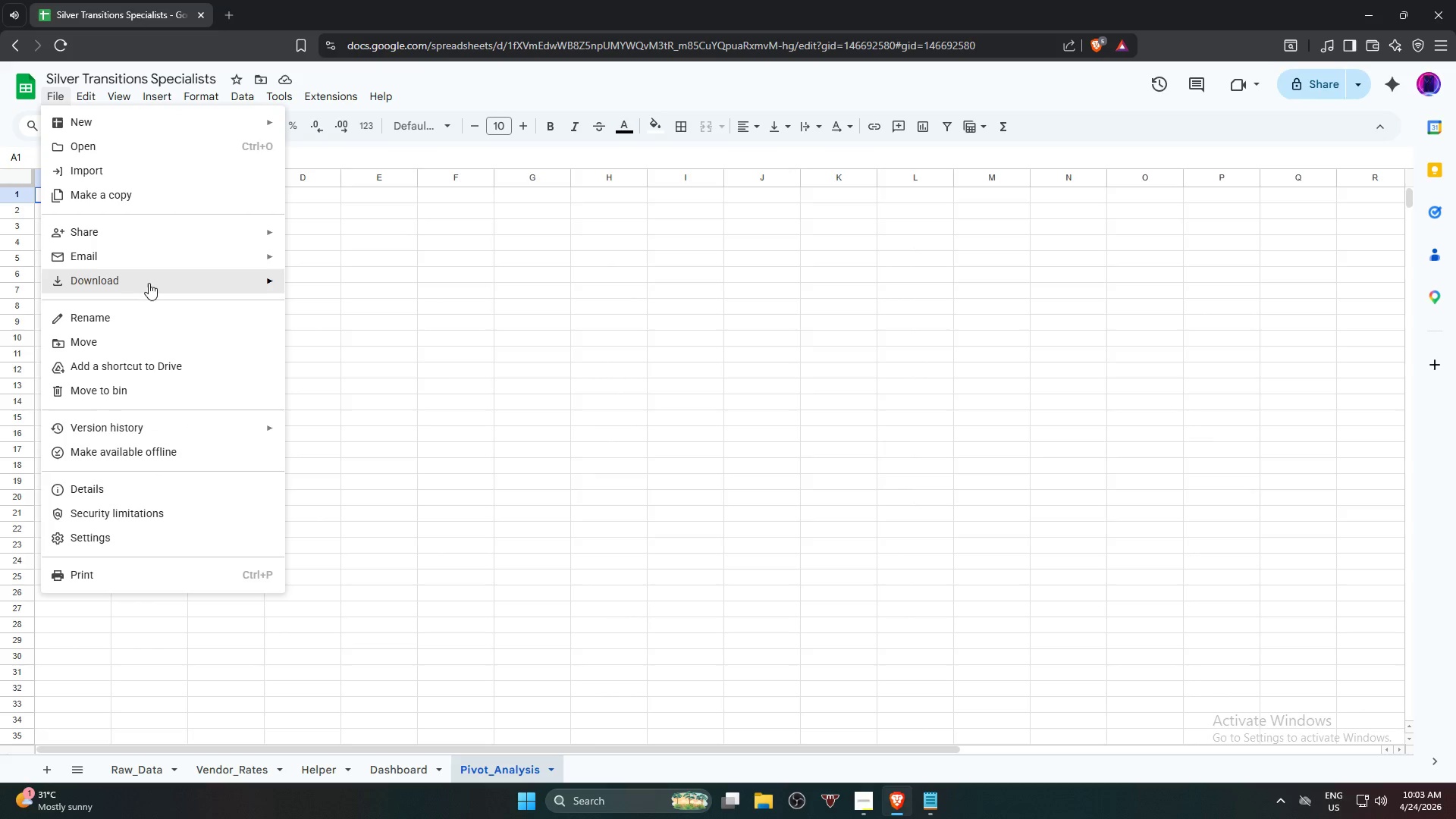 
left_click([132, 217])
 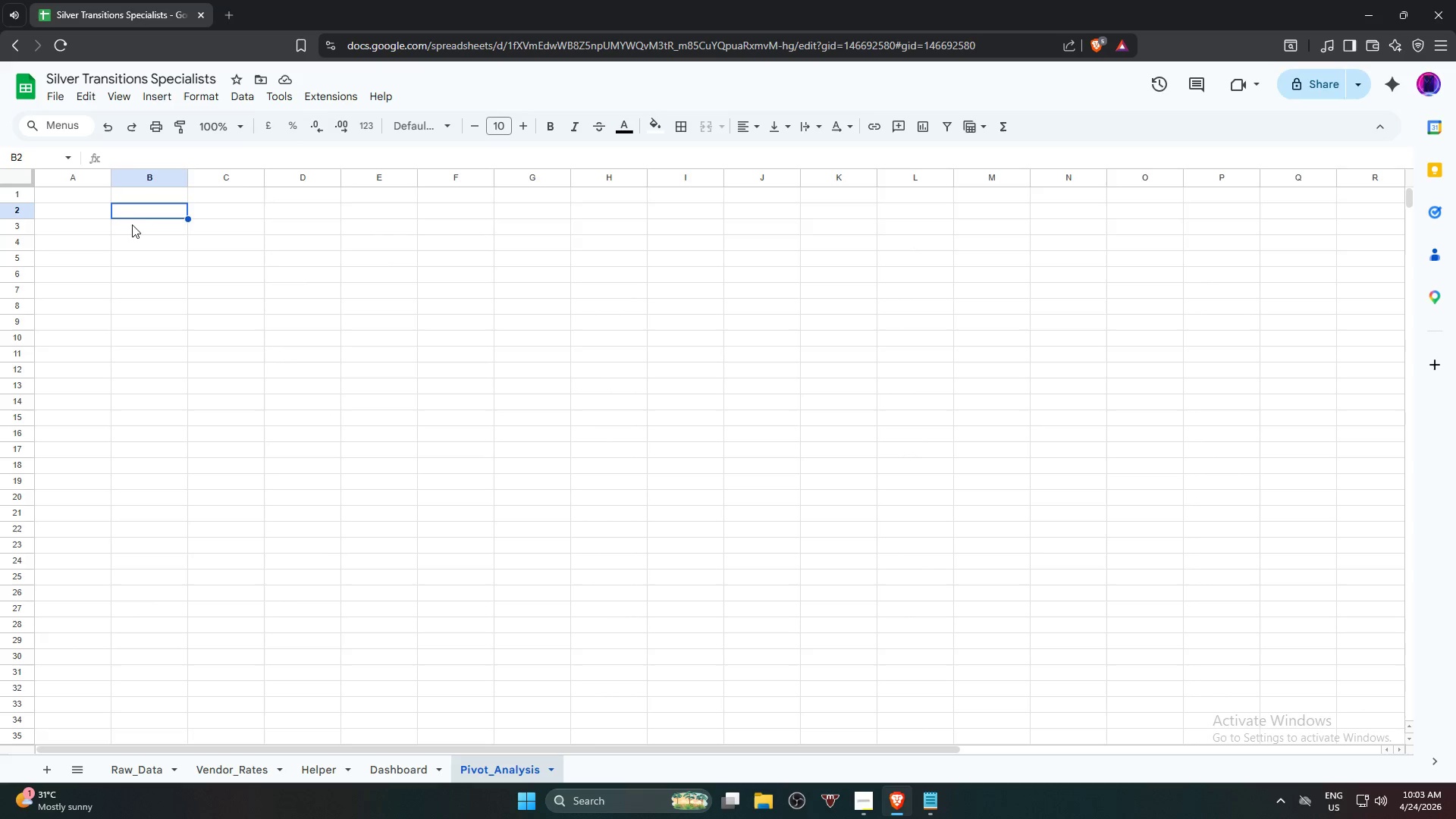 
left_click([131, 230])
 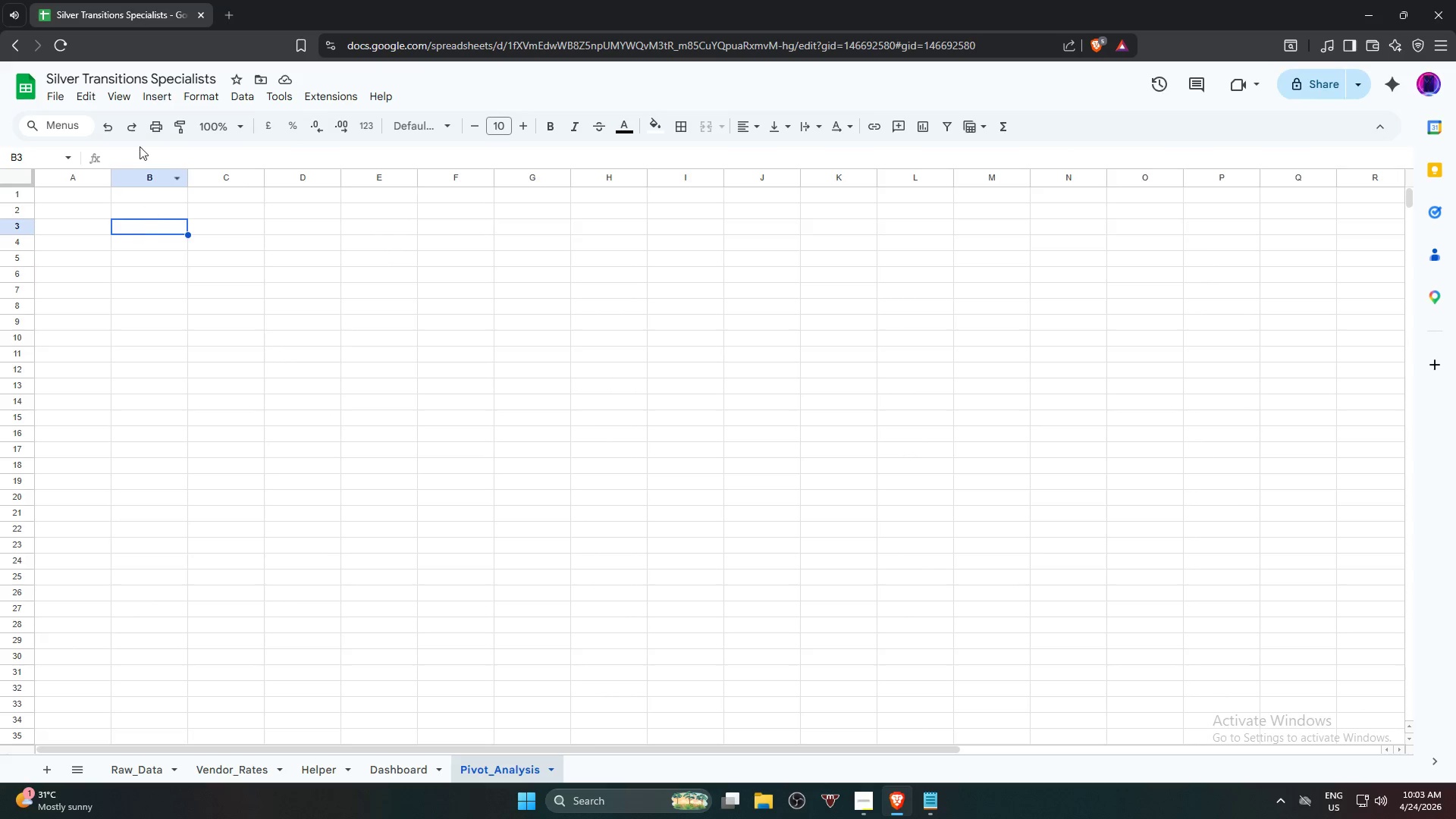 
left_click([157, 99])
 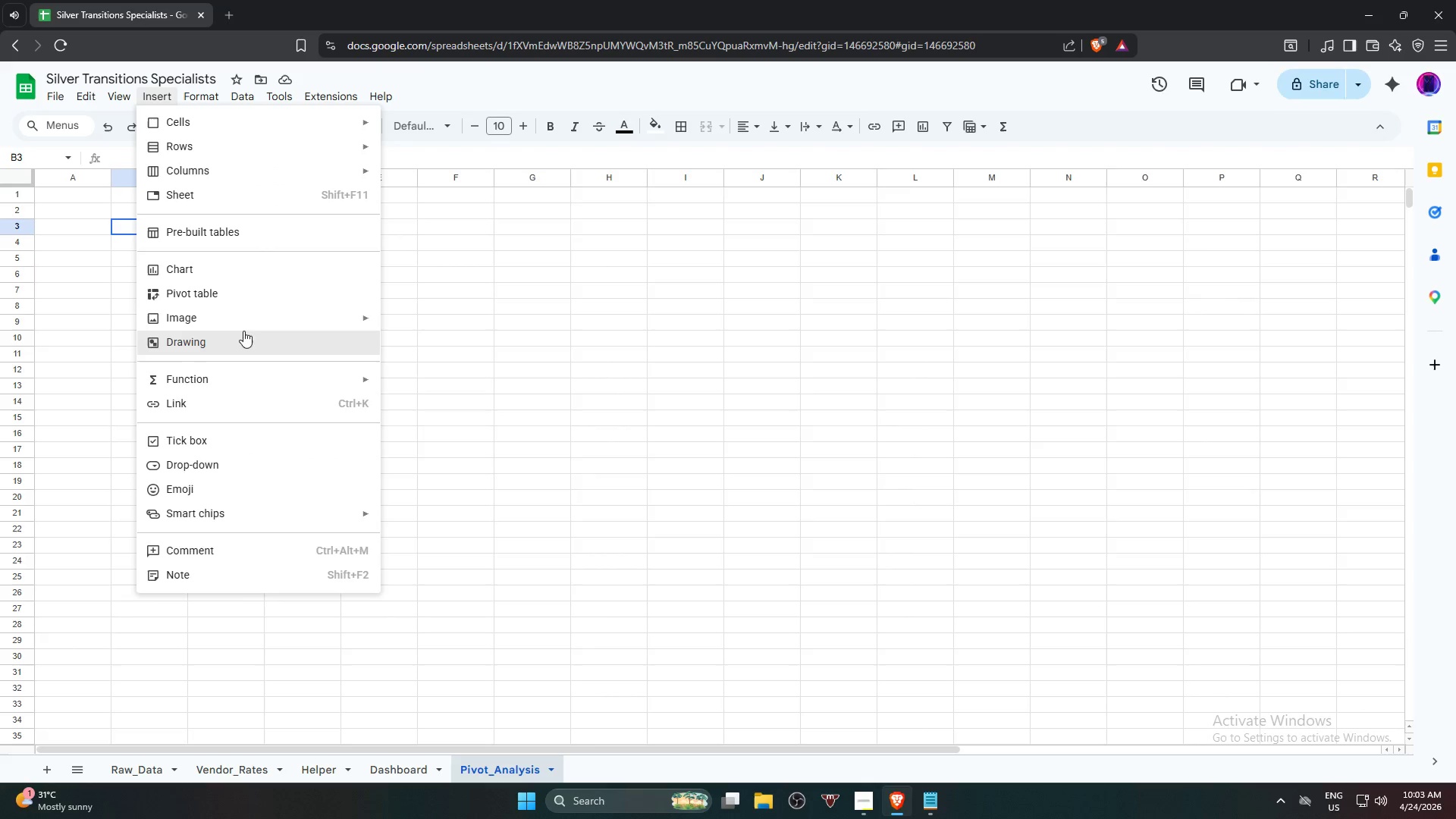 
left_click([259, 298])
 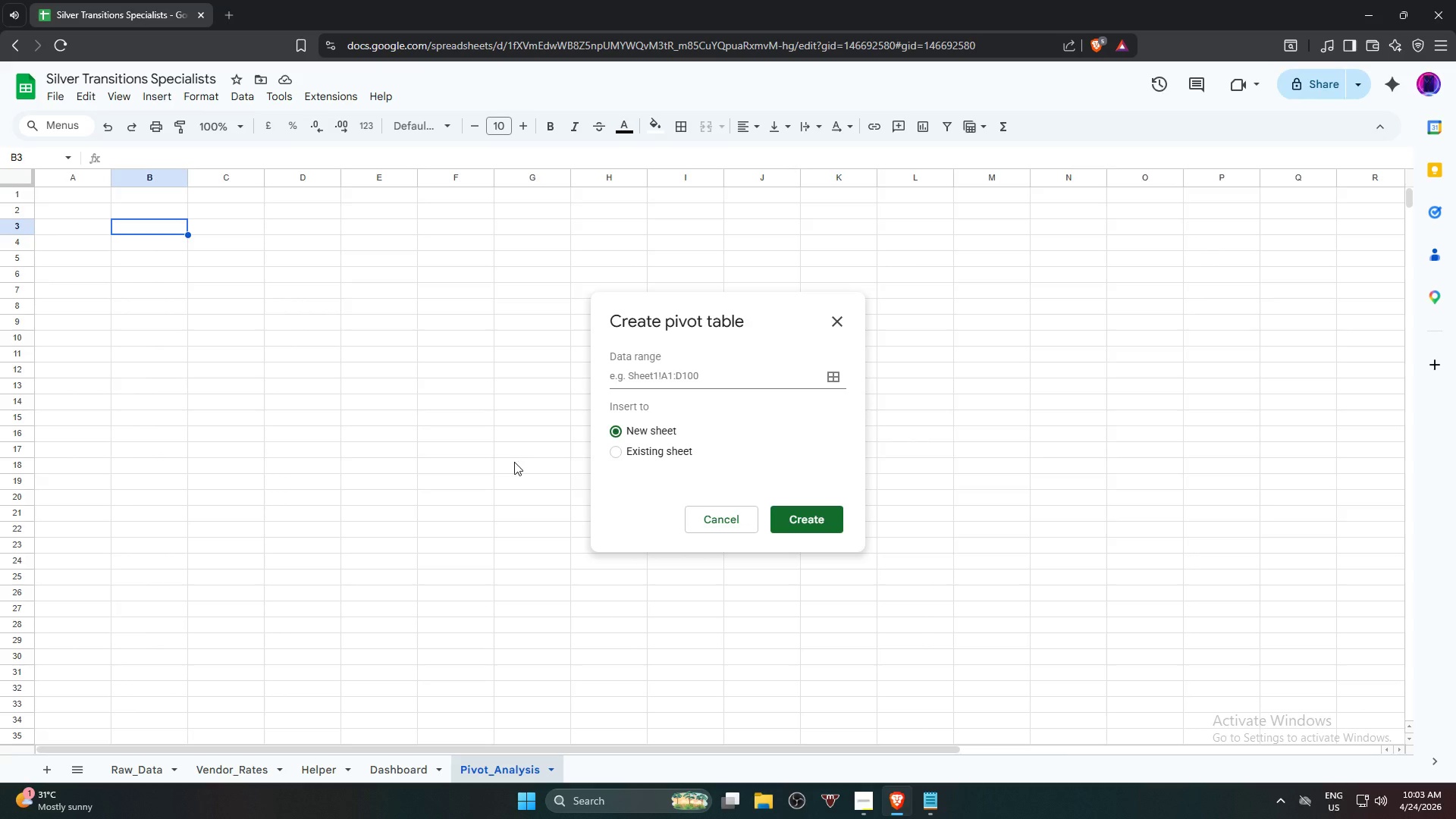 
left_click([661, 456])
 